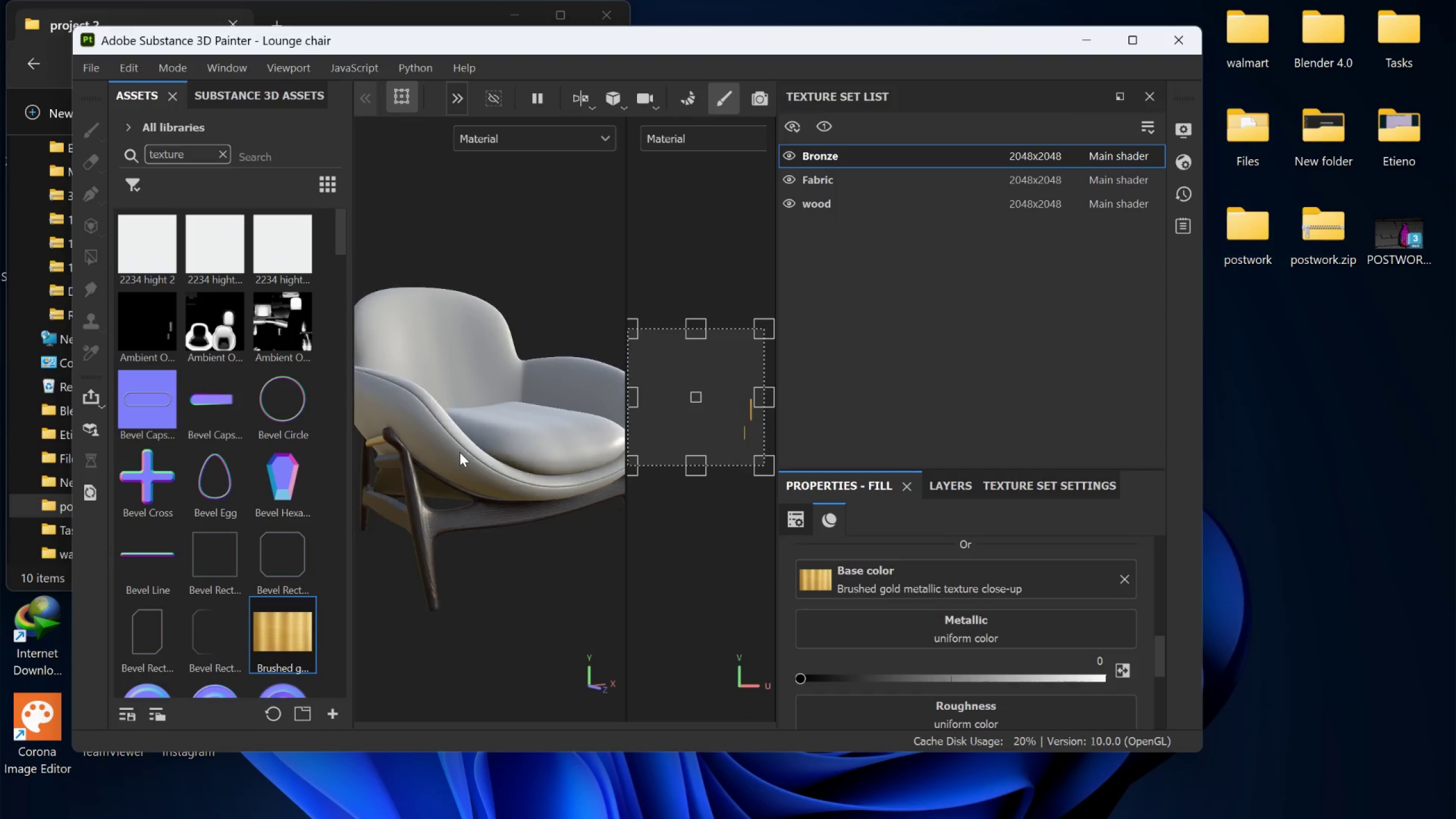 
hold_key(key=AltLeft, duration=0.83)
left_click_drag(start_coordinate=[458, 474], to_coordinate=[557, 465])
 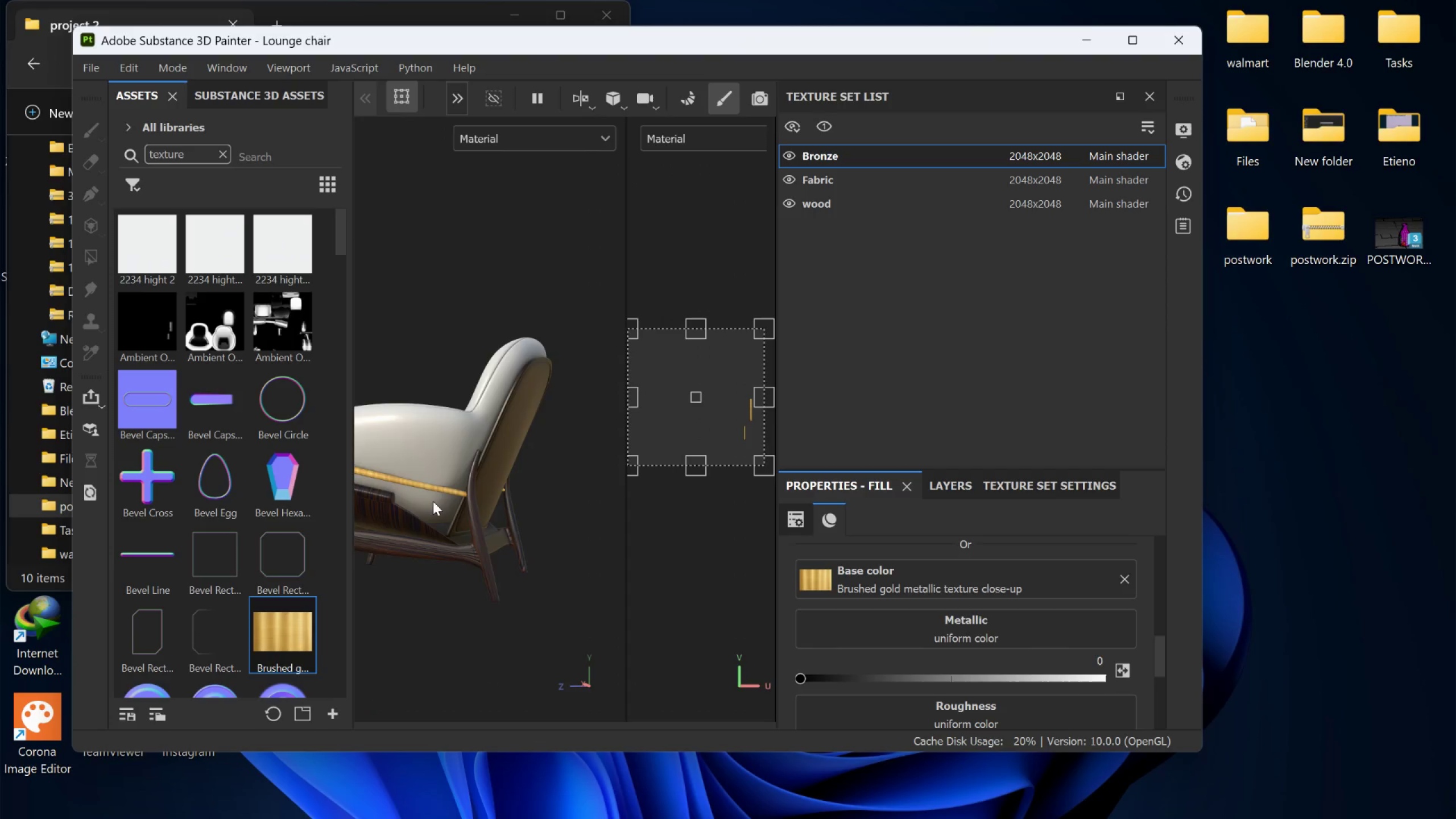 
scroll: coordinate [462, 474], scroll_direction: down, amount: 10.0
 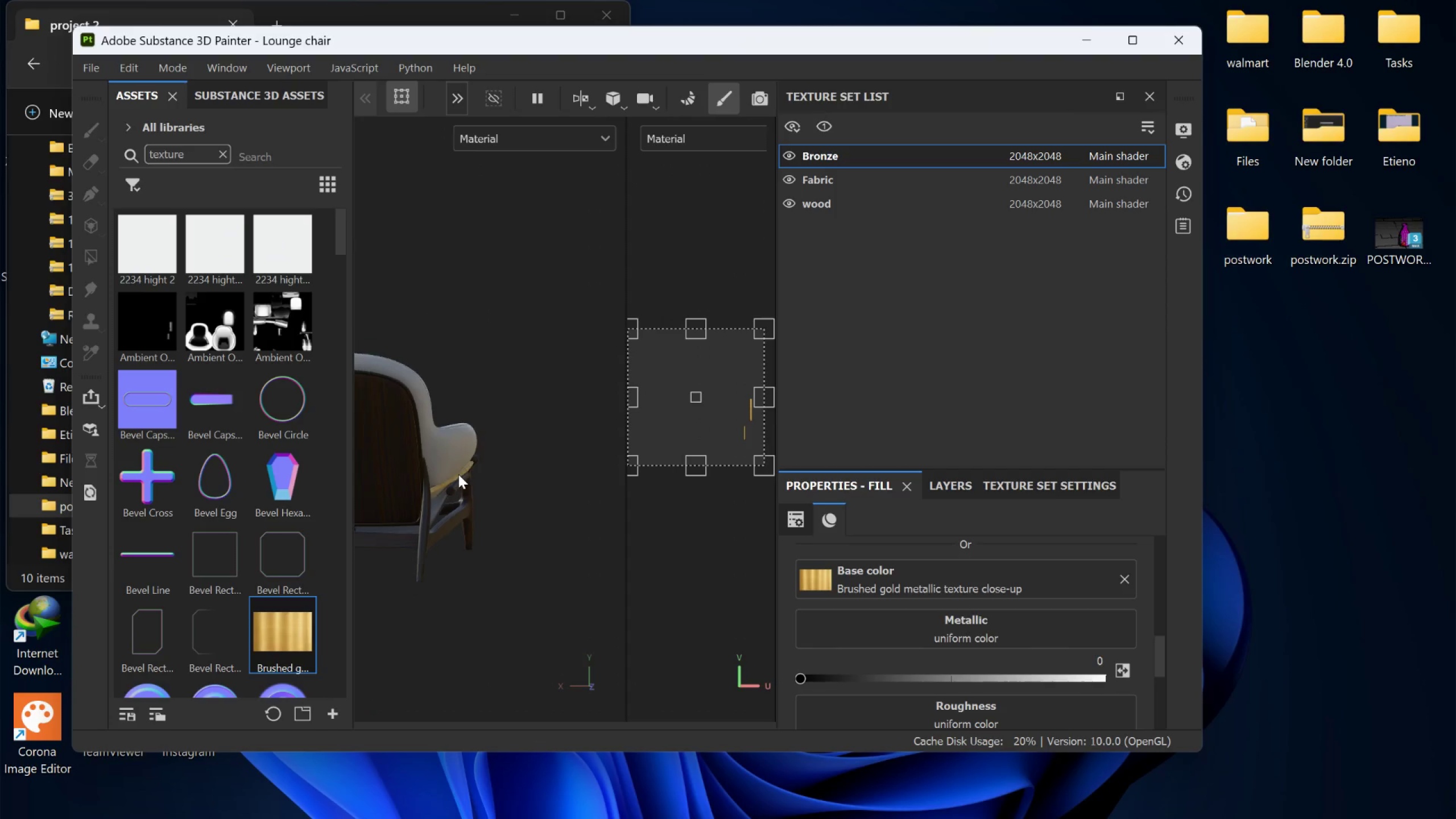 
scroll: coordinate [474, 489], scroll_direction: up, amount: 15.0
 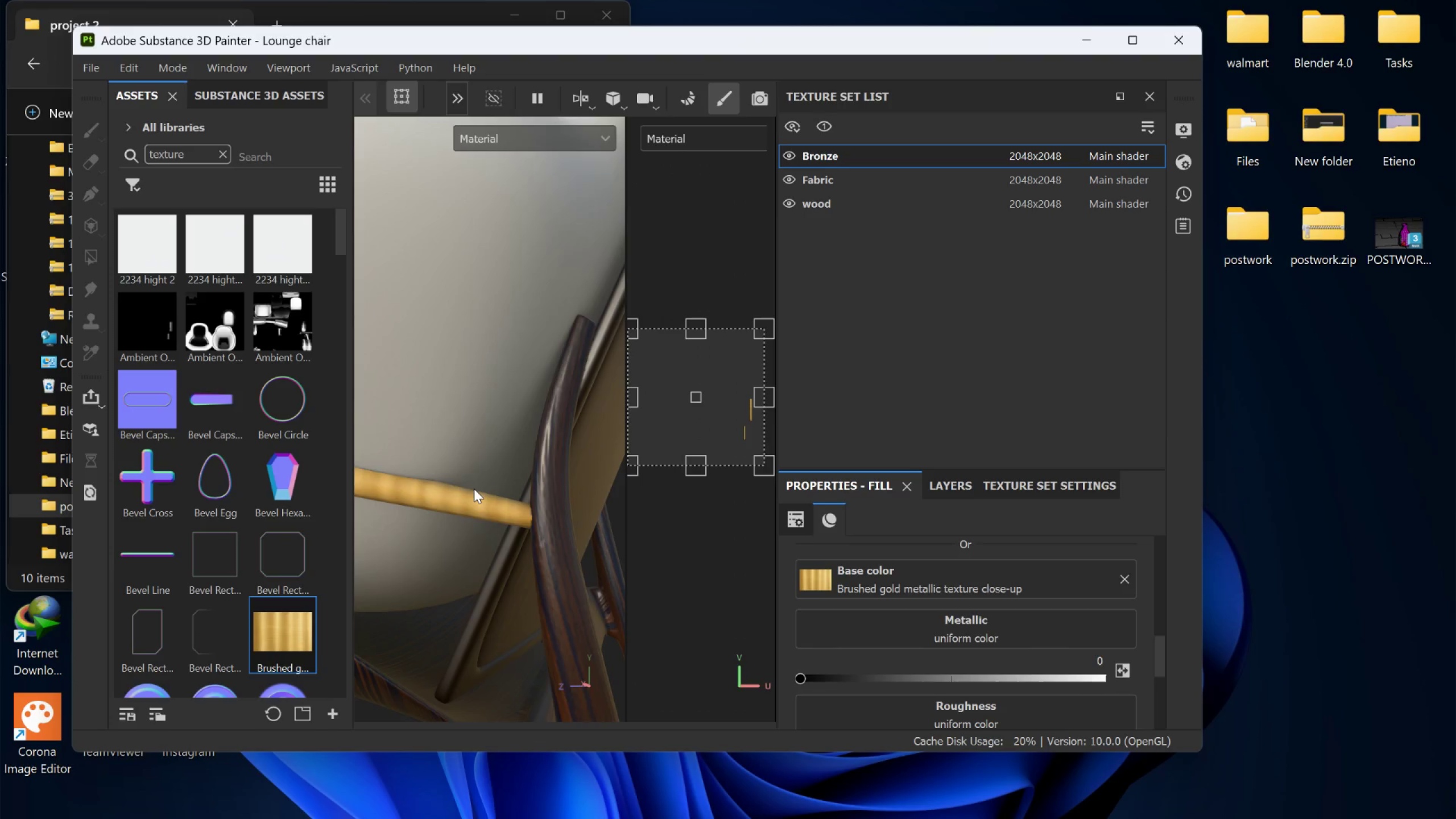 
scroll: coordinate [474, 489], scroll_direction: down, amount: 3.0
 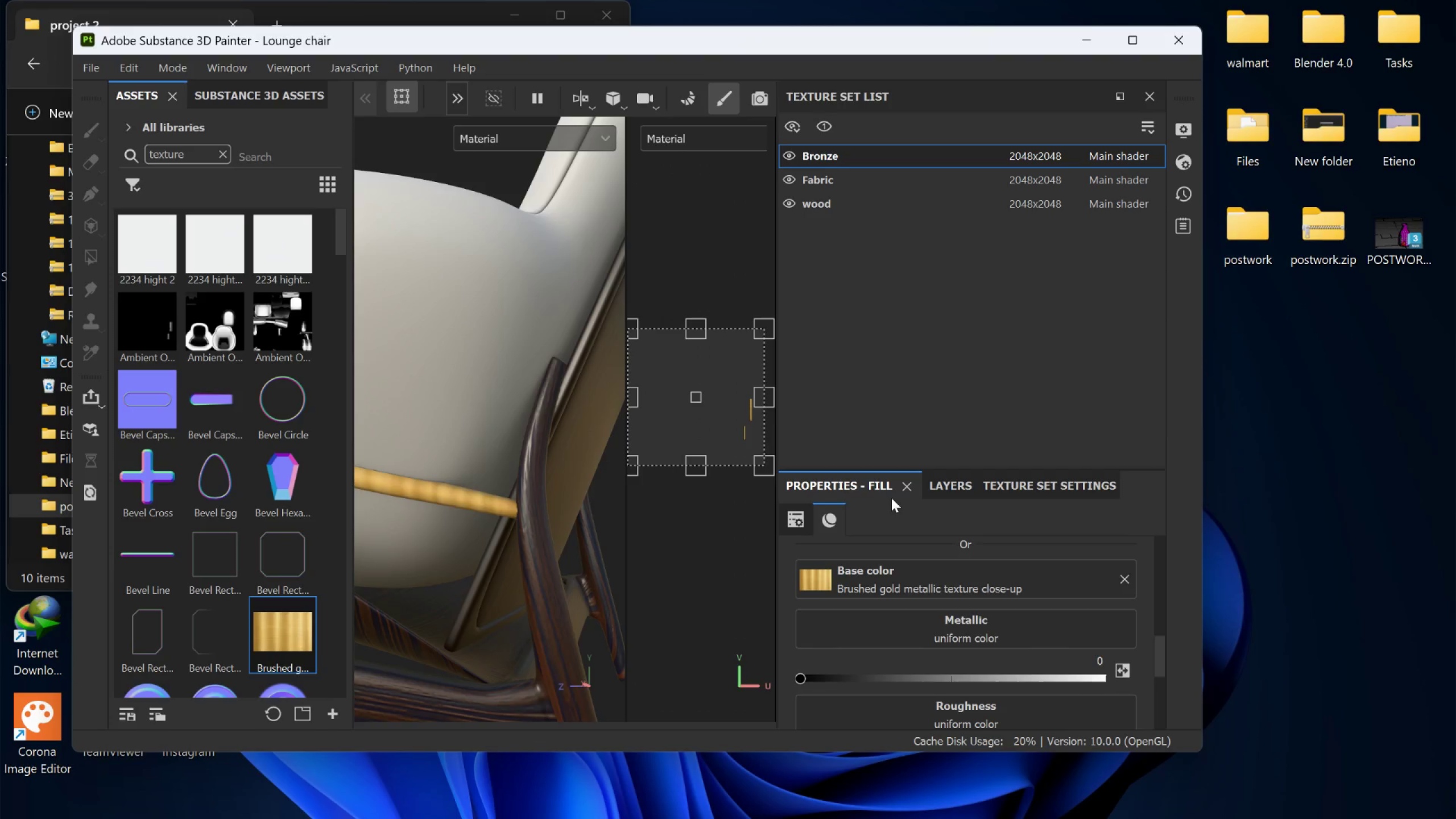 
left_click([933, 485])
 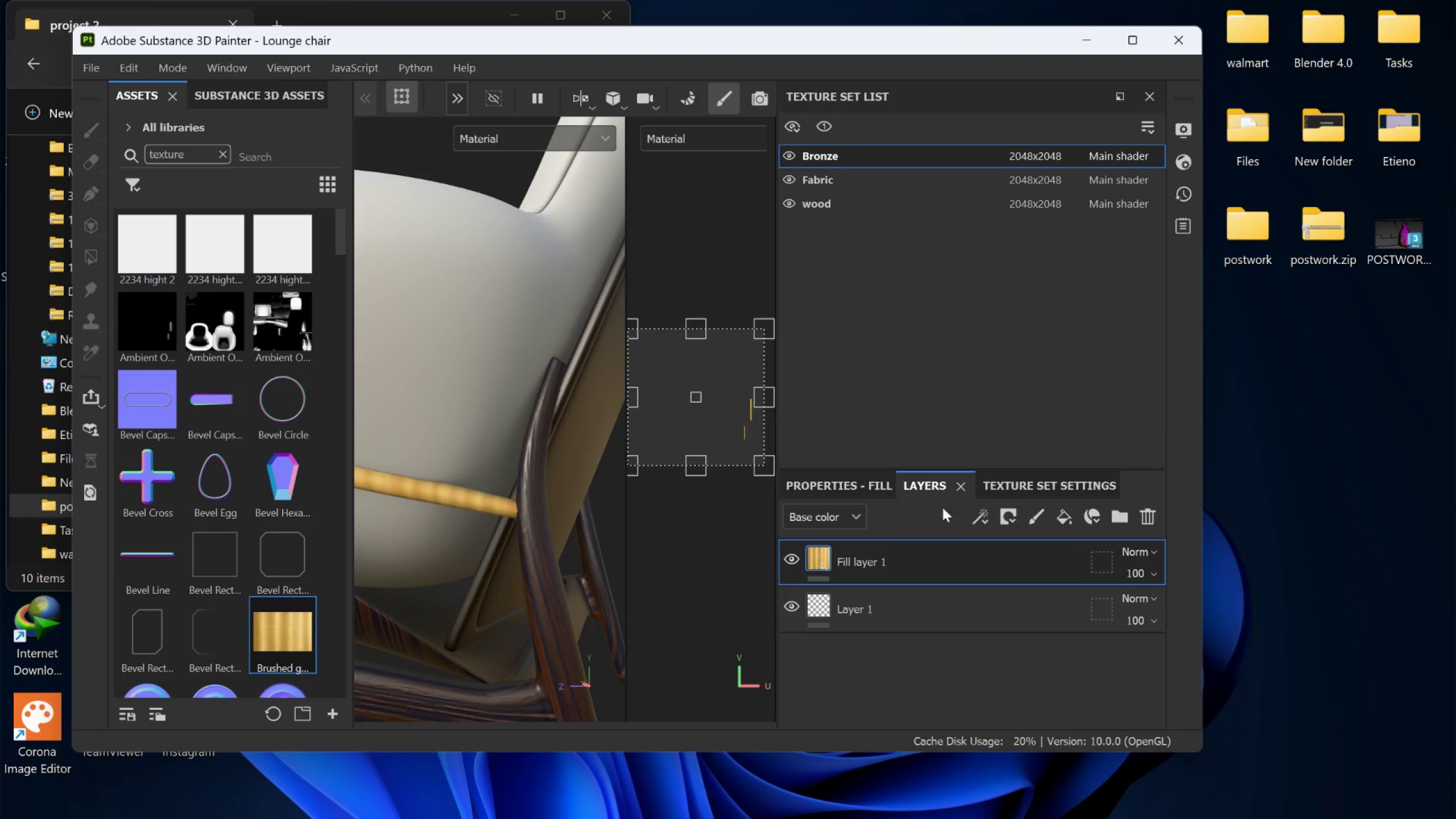 
left_click([853, 496])
 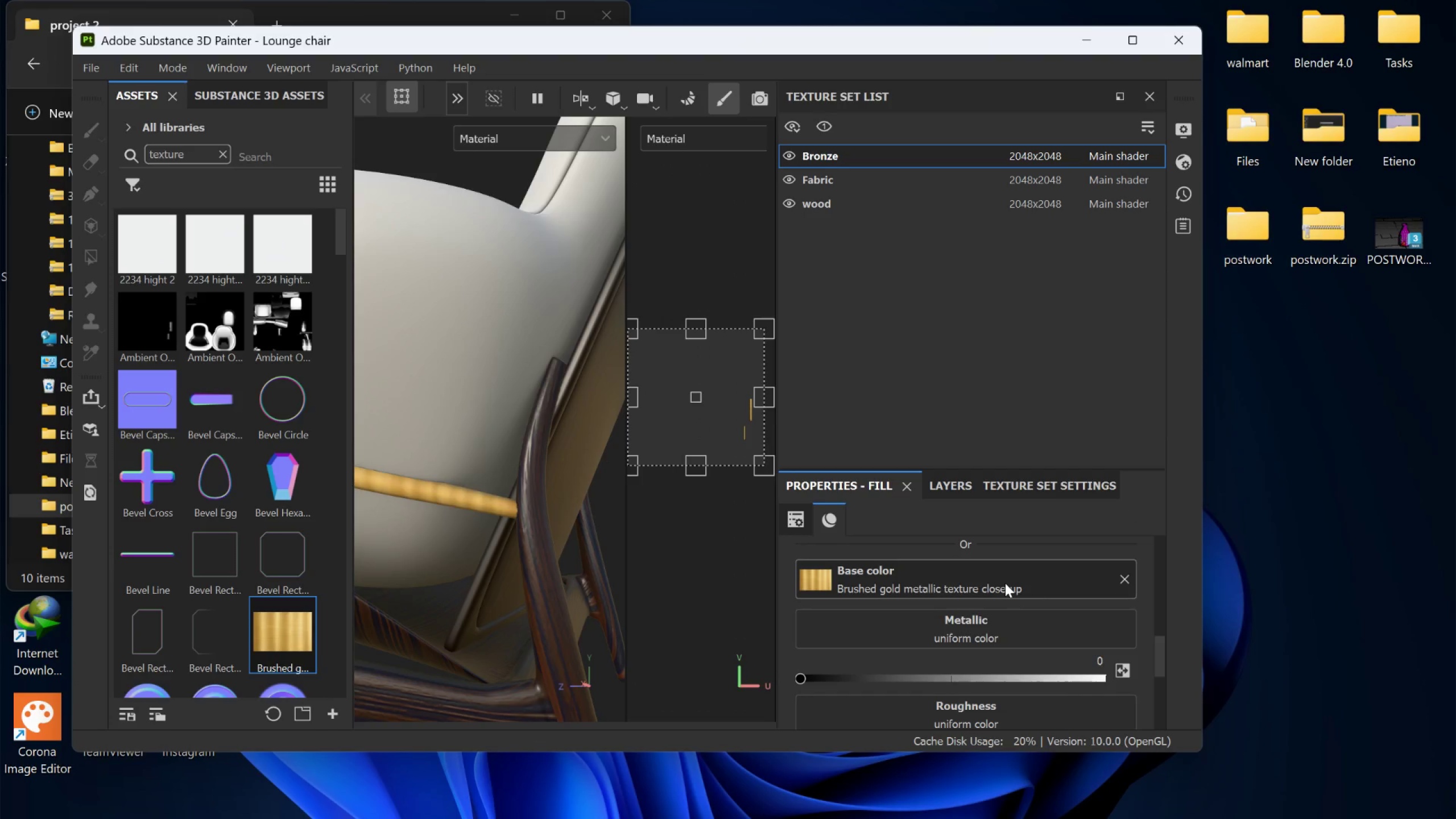 
scroll: coordinate [1074, 574], scroll_direction: up, amount: 8.0
 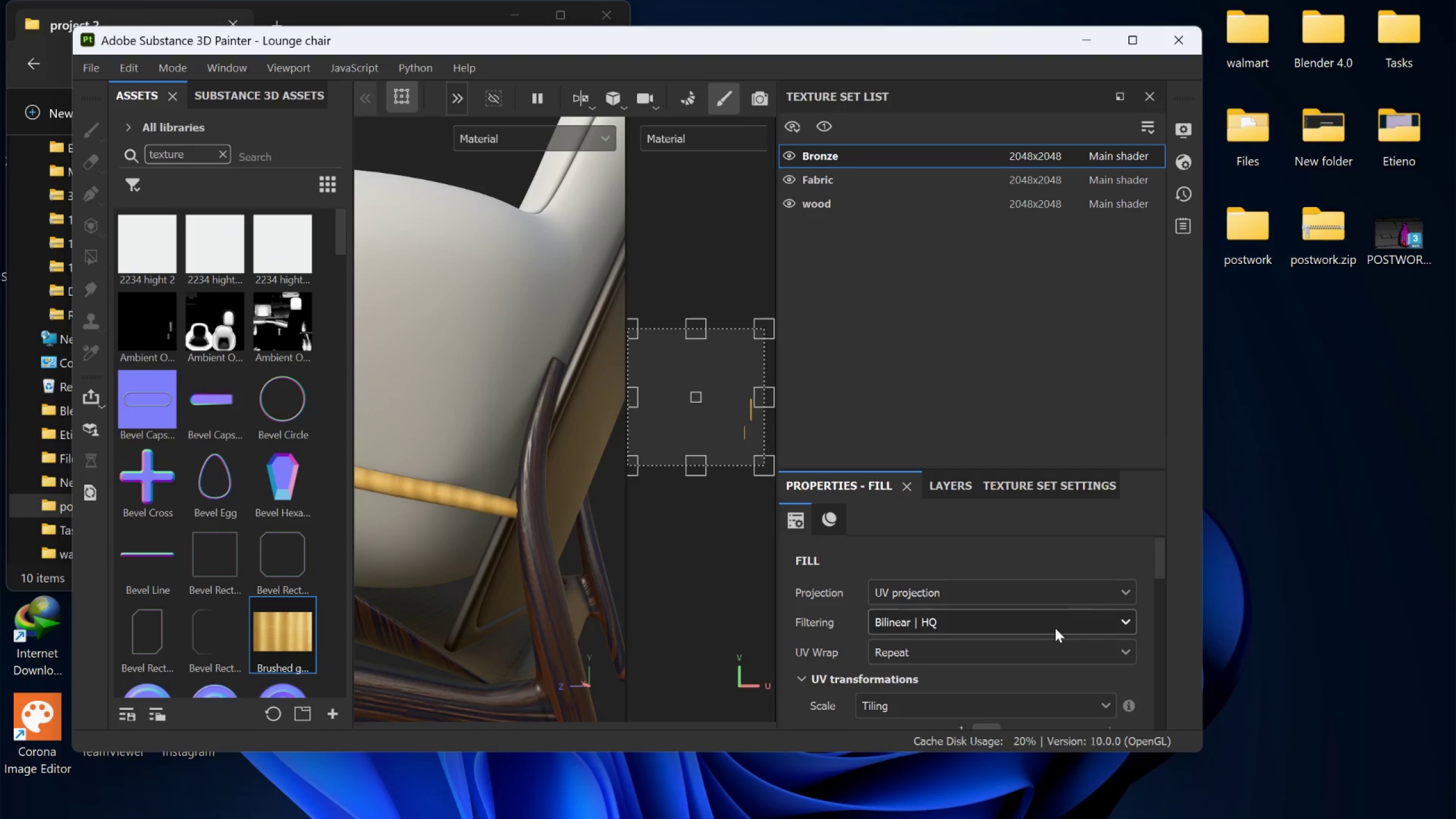 
scroll: coordinate [1054, 629], scroll_direction: down, amount: 2.0
 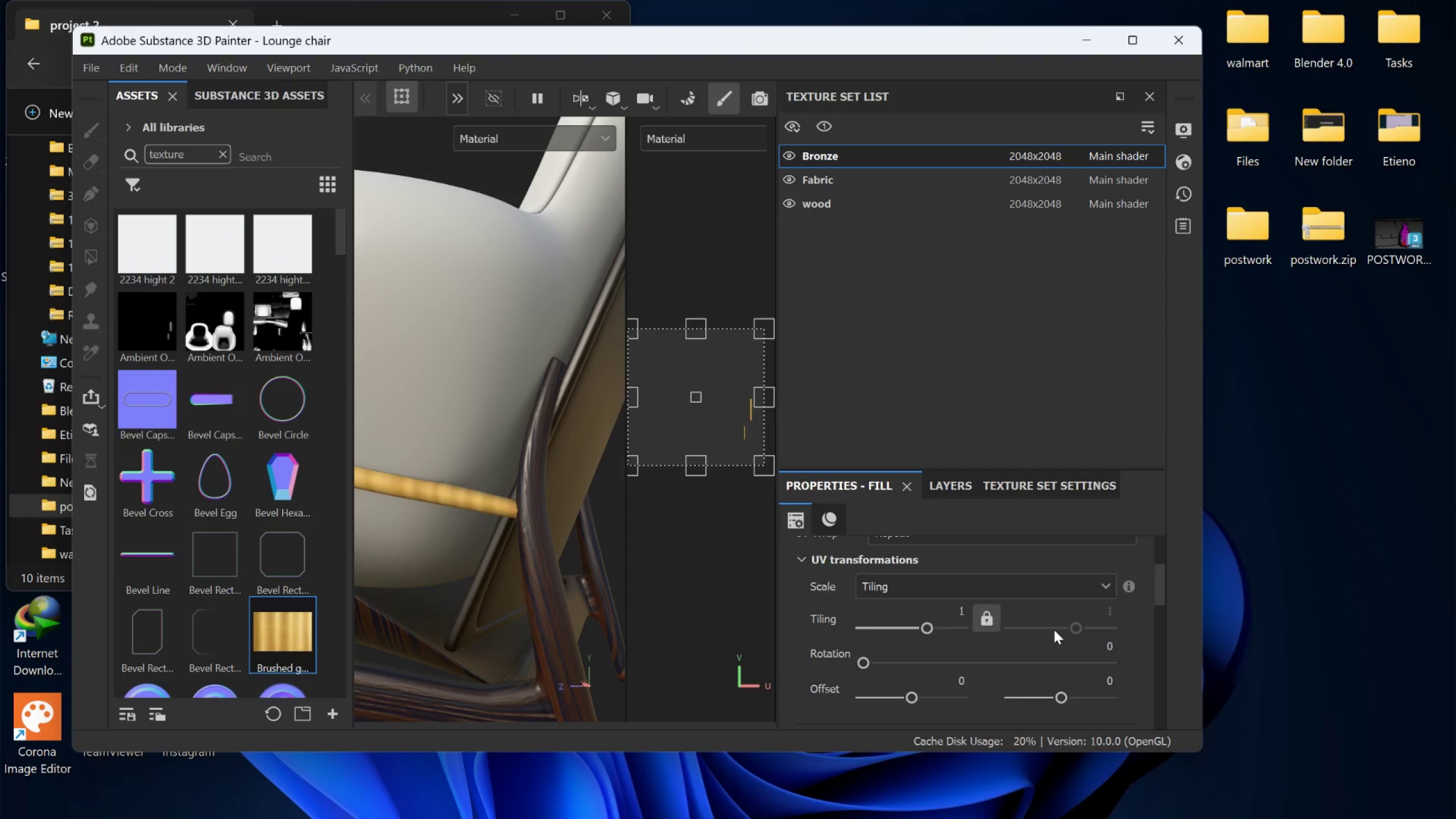 
scroll: coordinate [1052, 628], scroll_direction: up, amount: 7.0
 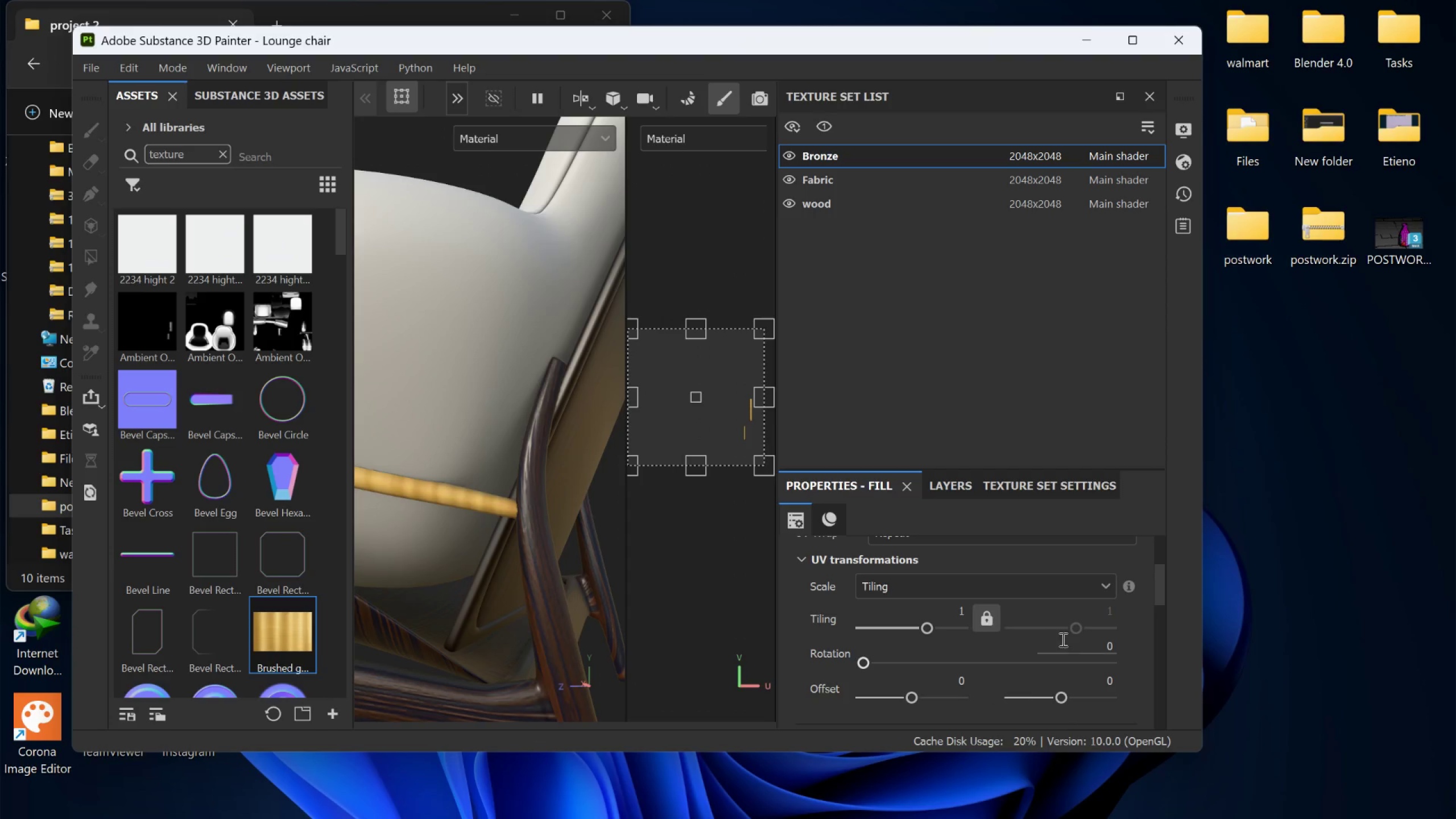 
left_click([1088, 644])
 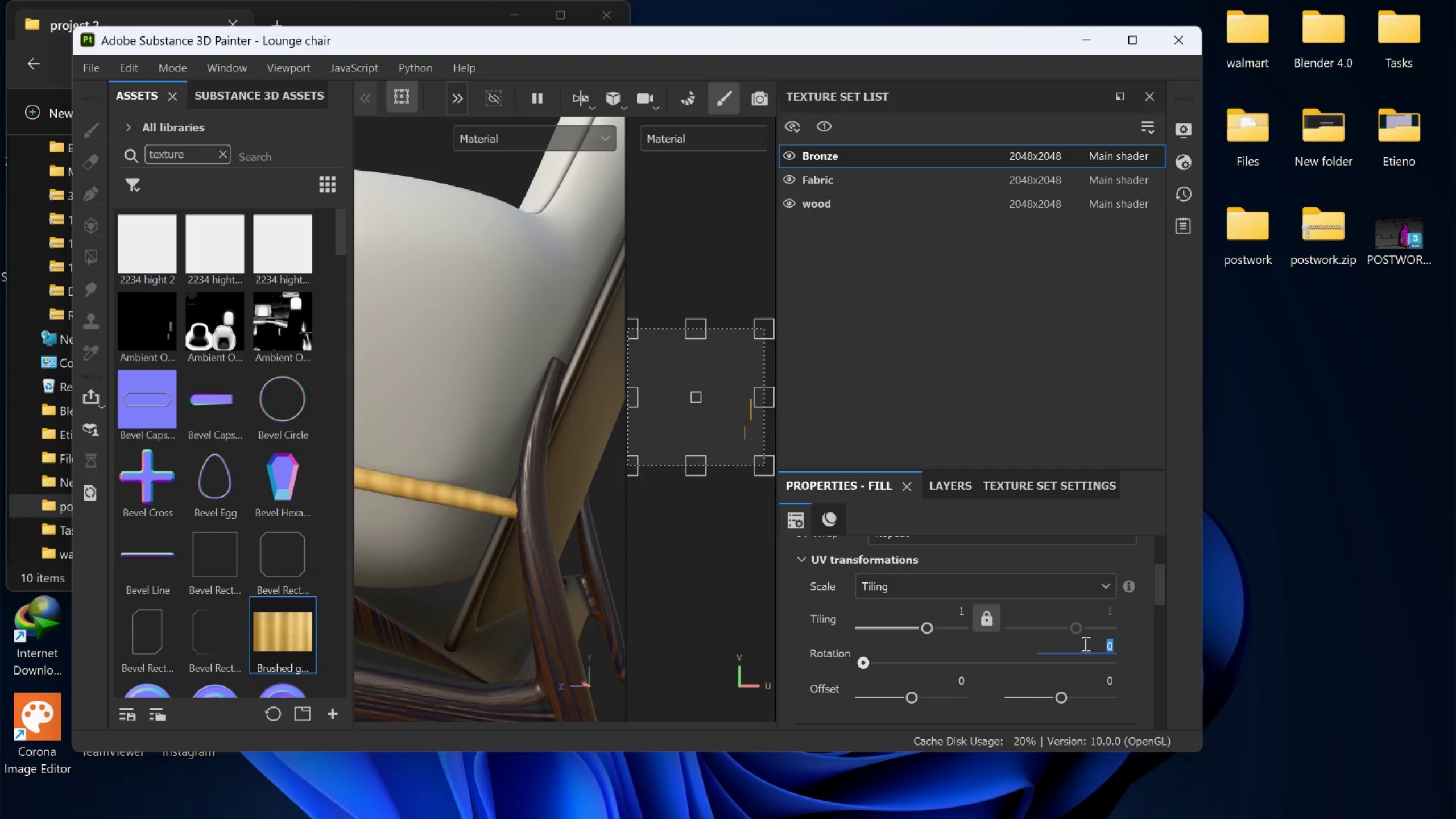 
type(90)
 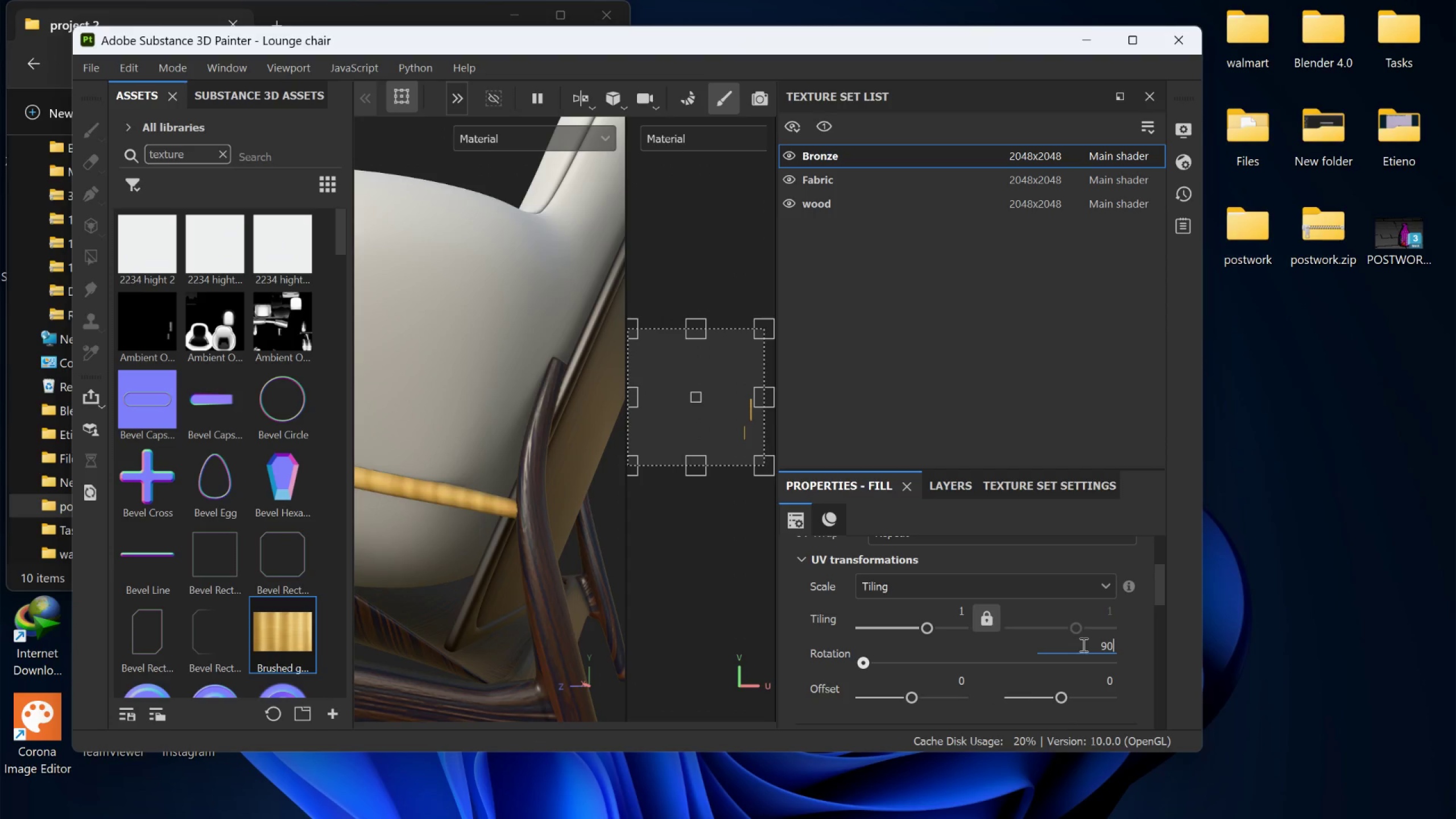 
key(Enter)
 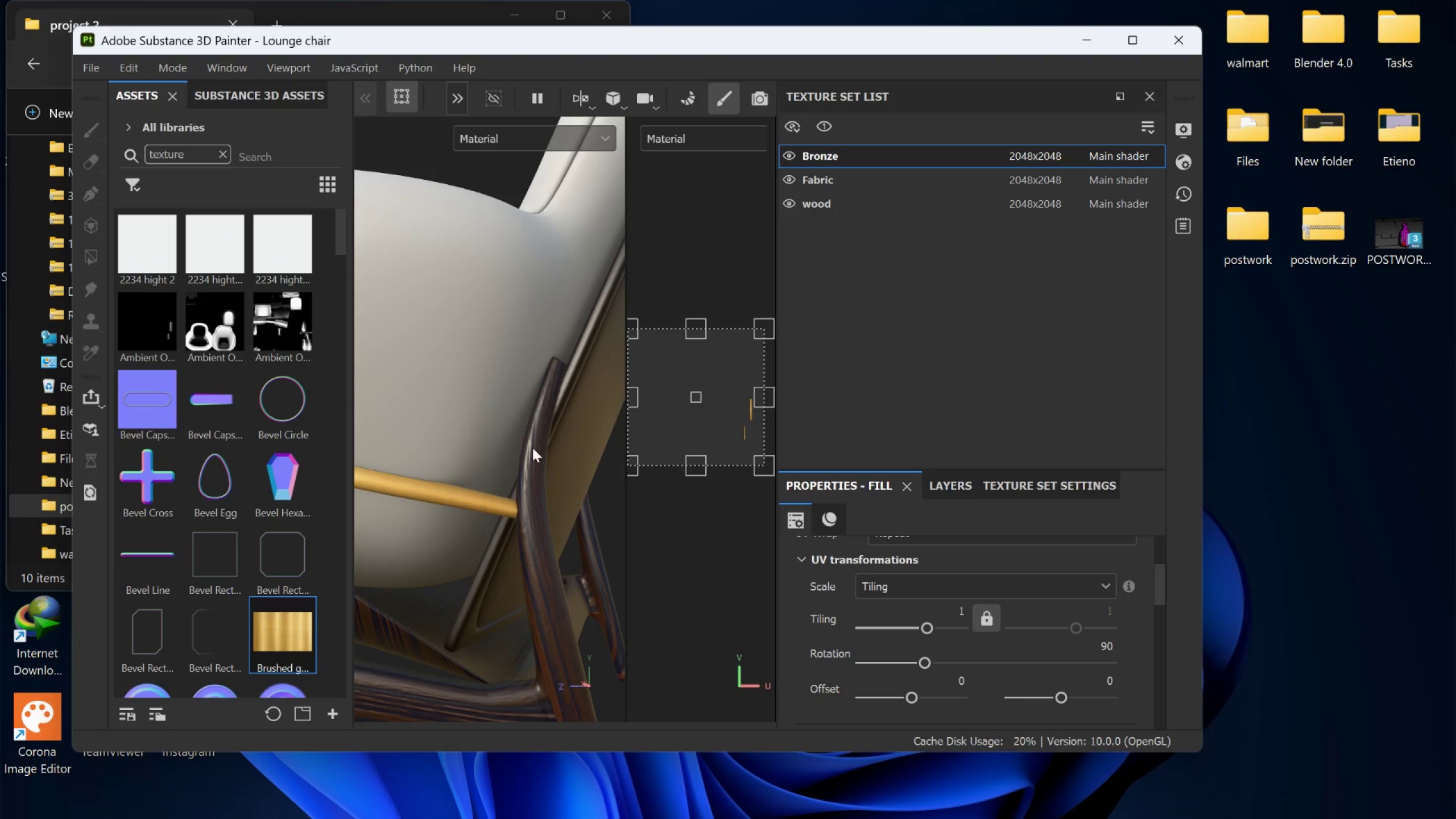 
scroll: coordinate [516, 445], scroll_direction: down, amount: 4.0
 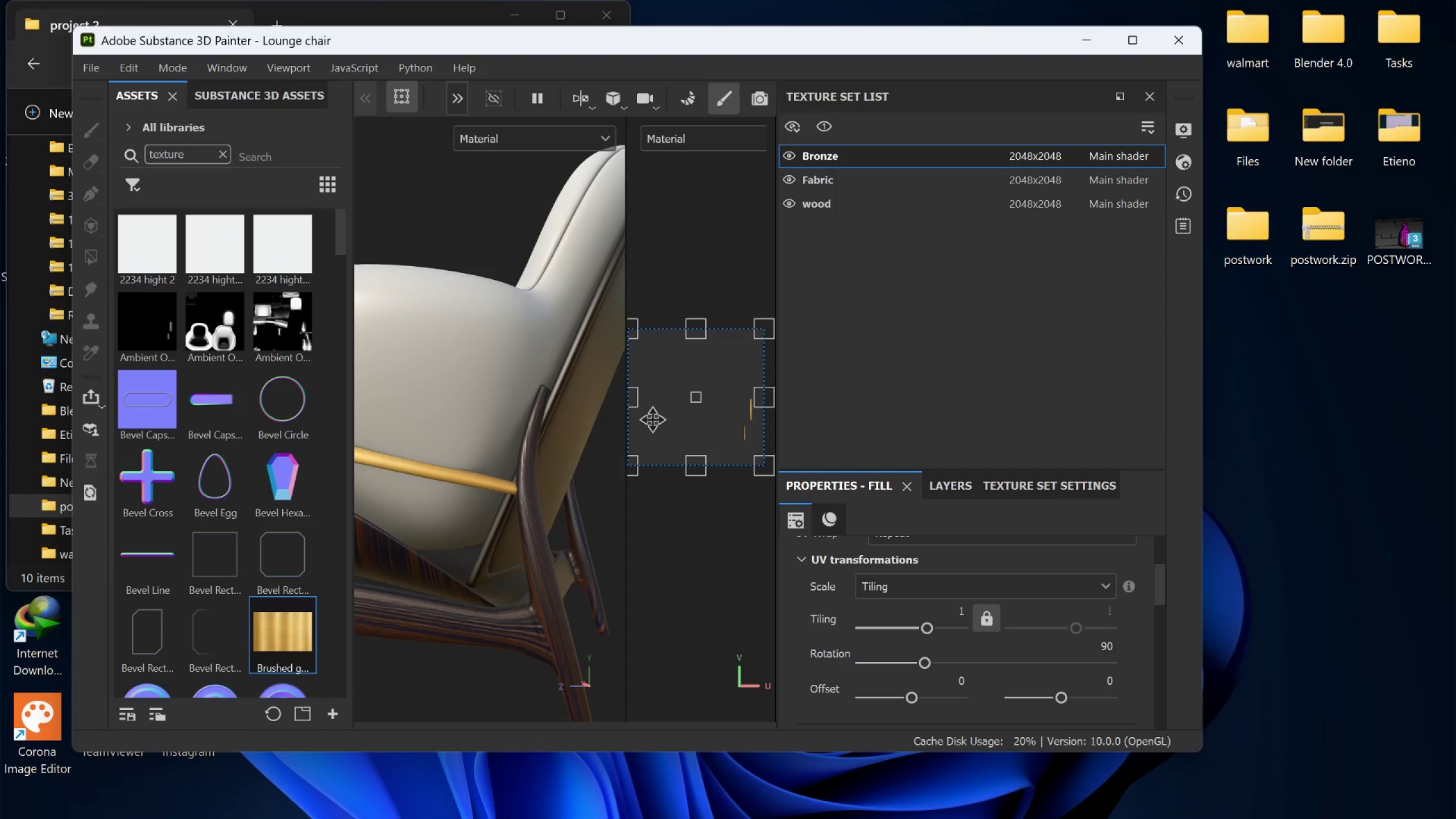 
hold_key(key=AltLeft, duration=1.5)
left_click_drag(start_coordinate=[449, 460], to_coordinate=[673, 456])
 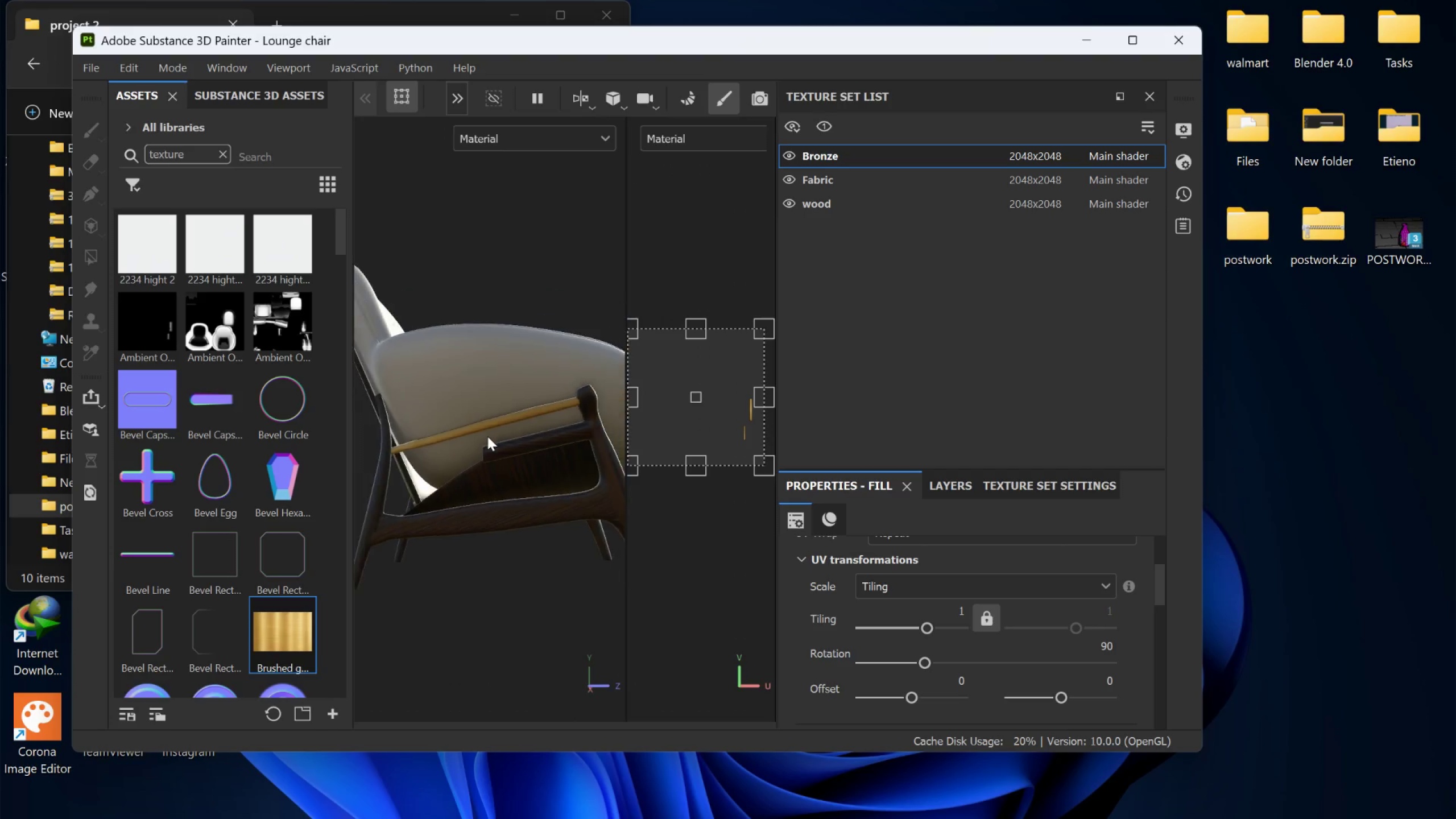 
scroll: coordinate [474, 450], scroll_direction: down, amount: 8.0
 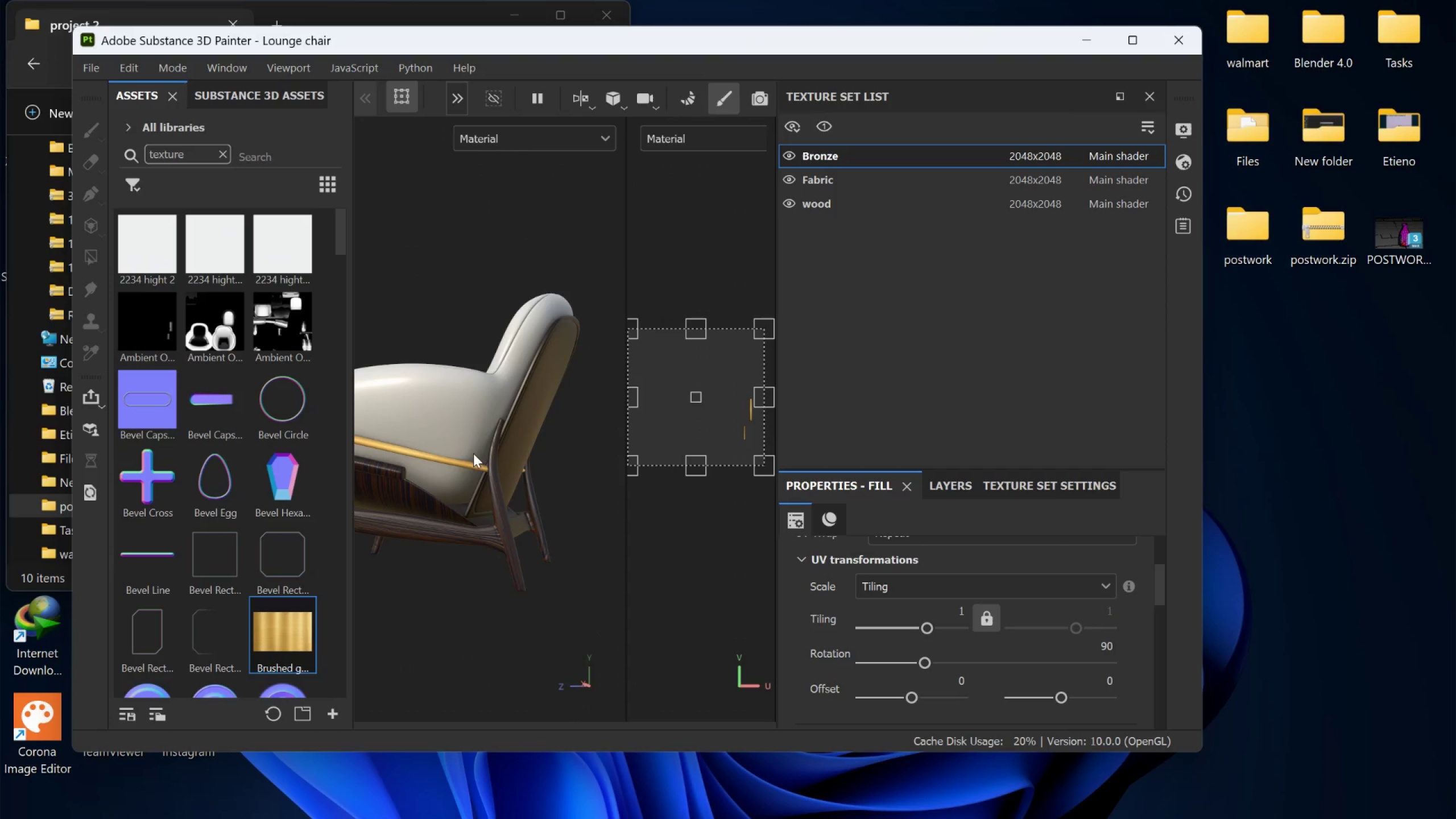 
key(Alt+AltLeft)
 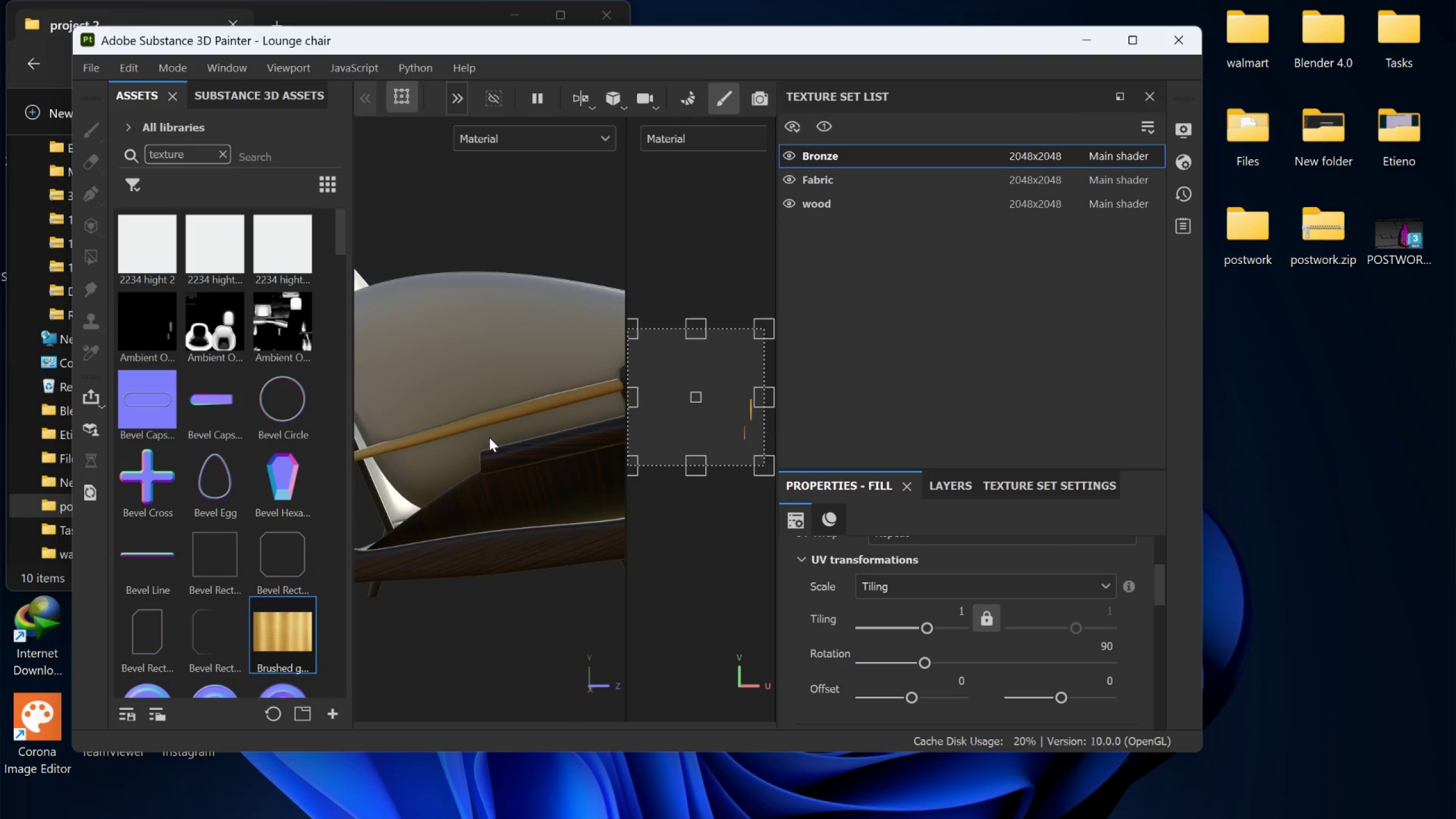 
hold_key(key=AltLeft, duration=0.77)
left_click_drag(start_coordinate=[487, 437], to_coordinate=[475, 501])
 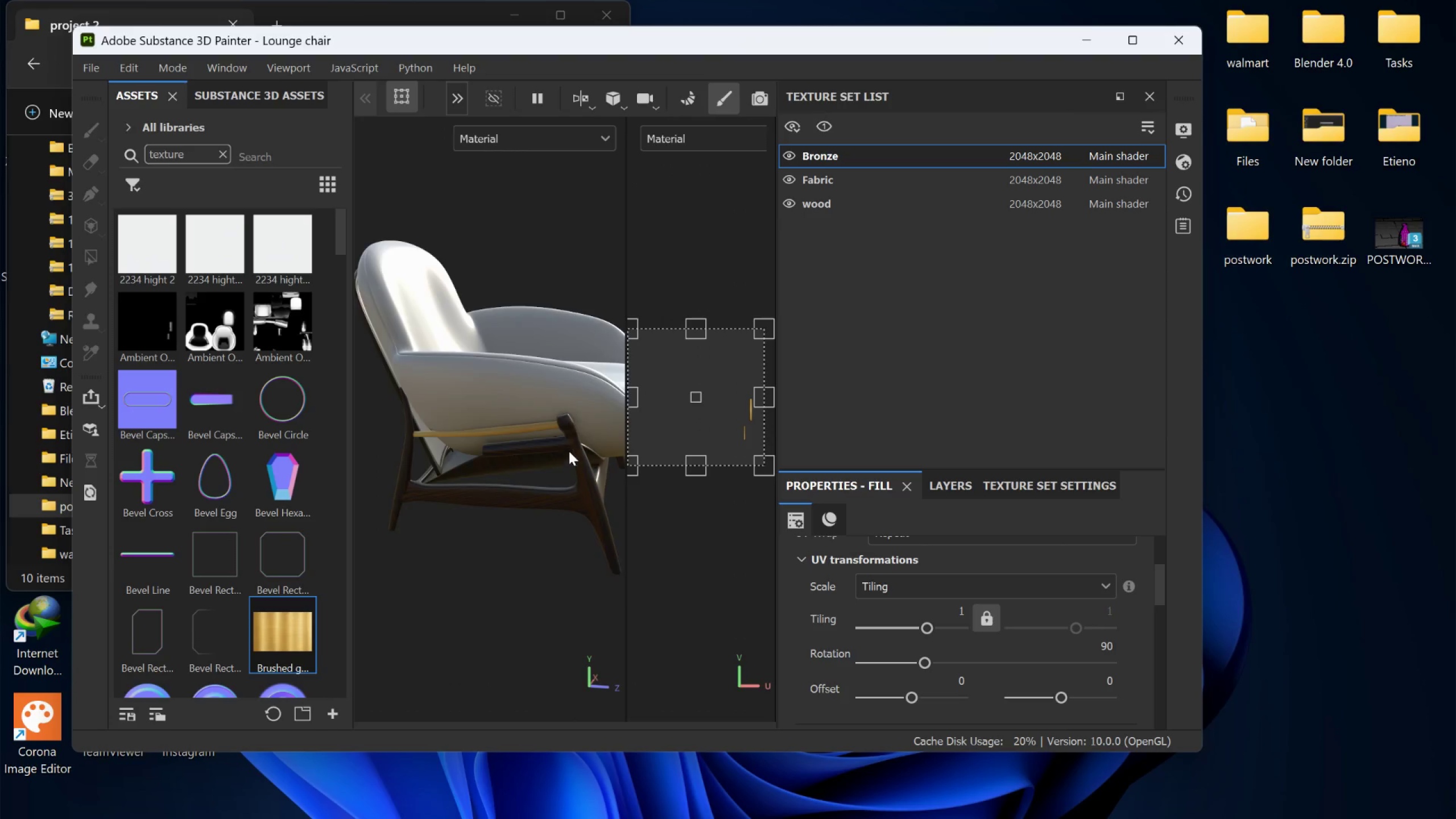 
scroll: coordinate [487, 436], scroll_direction: down, amount: 6.0
 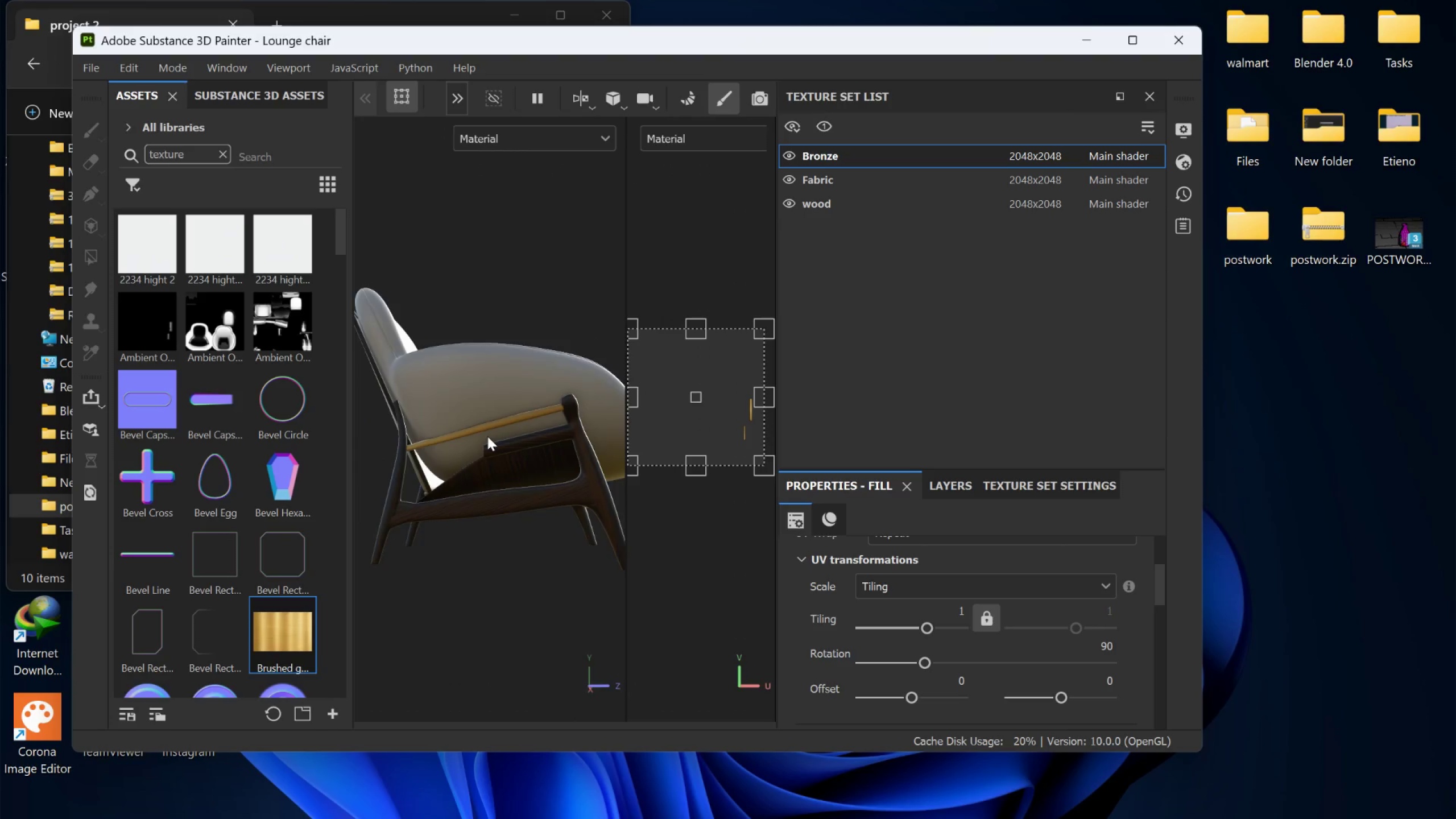 
scroll: coordinate [594, 421], scroll_direction: up, amount: 8.0
 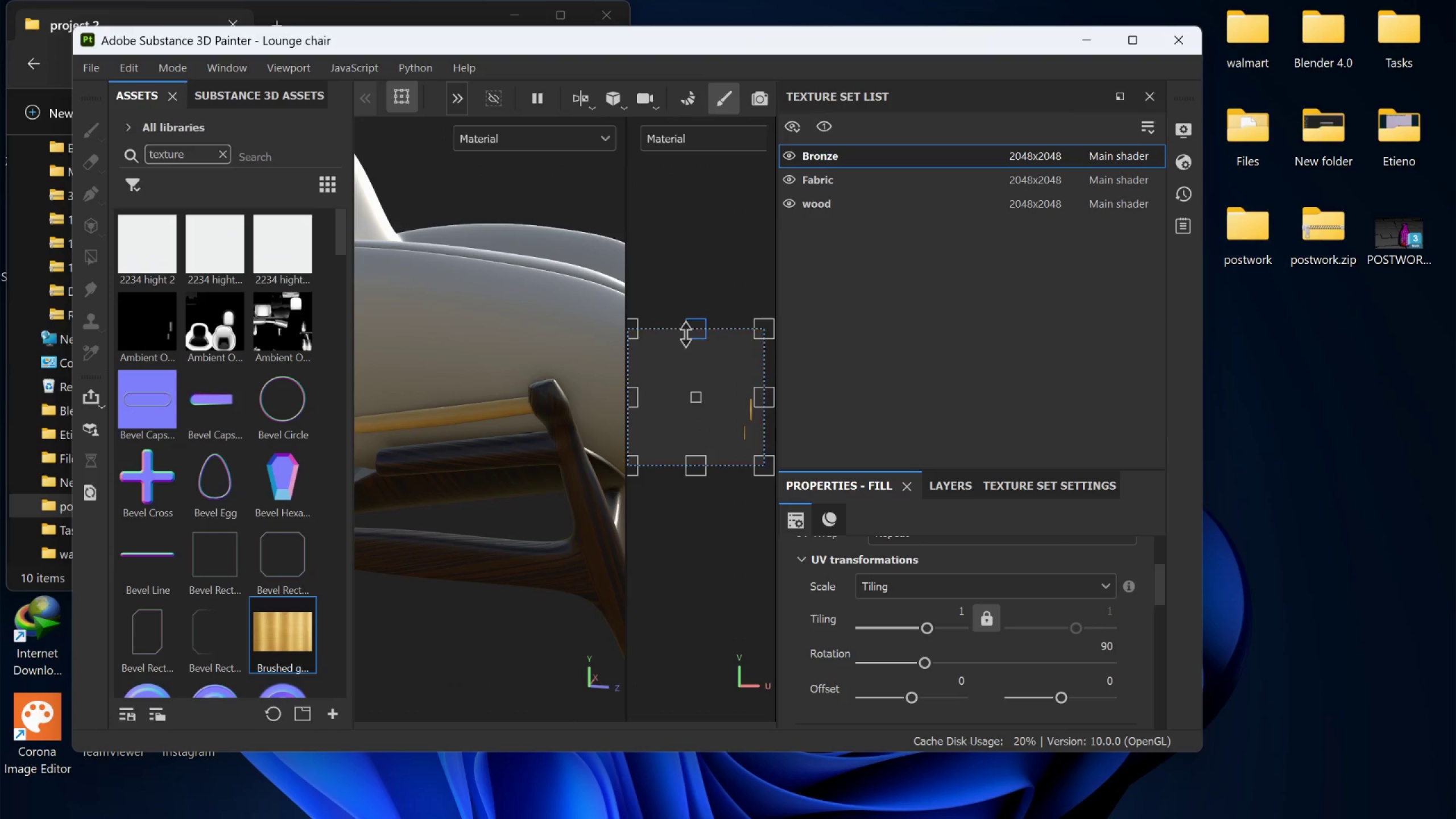 
left_click_drag(start_coordinate=[690, 333], to_coordinate=[694, 371])
 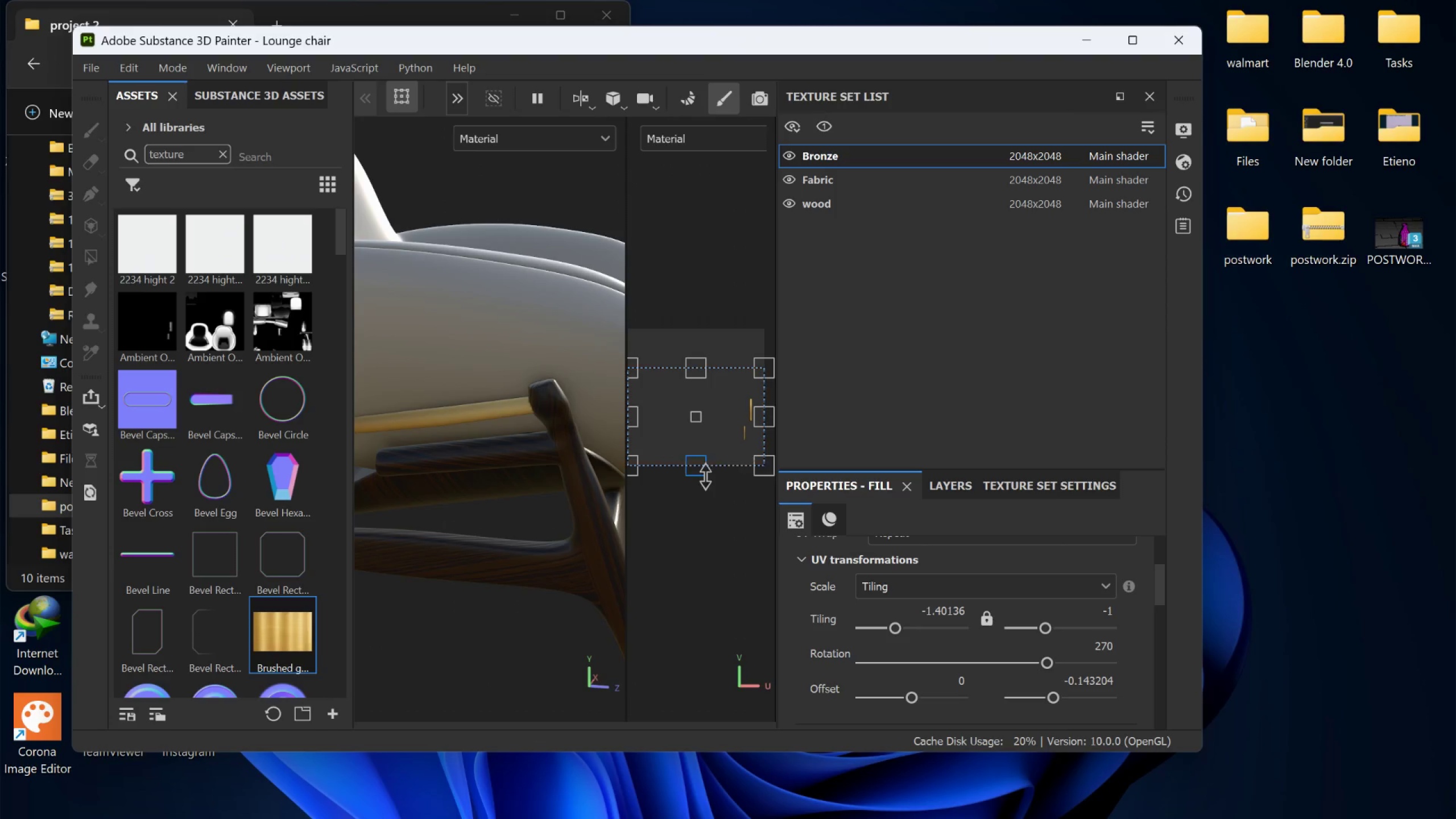 
scroll: coordinate [702, 477], scroll_direction: up, amount: 2.0
 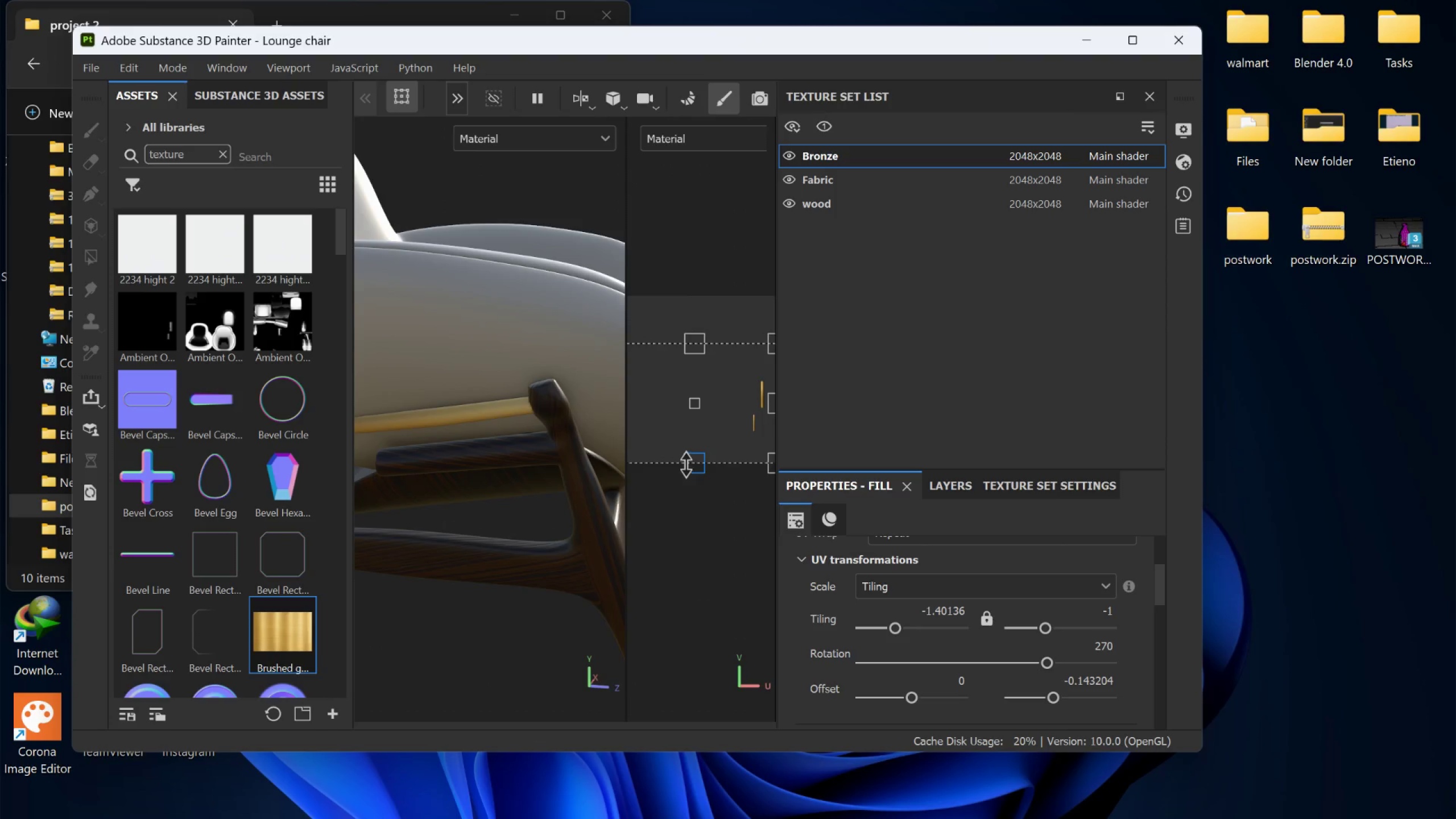 
left_click_drag(start_coordinate=[688, 463], to_coordinate=[703, 442])
 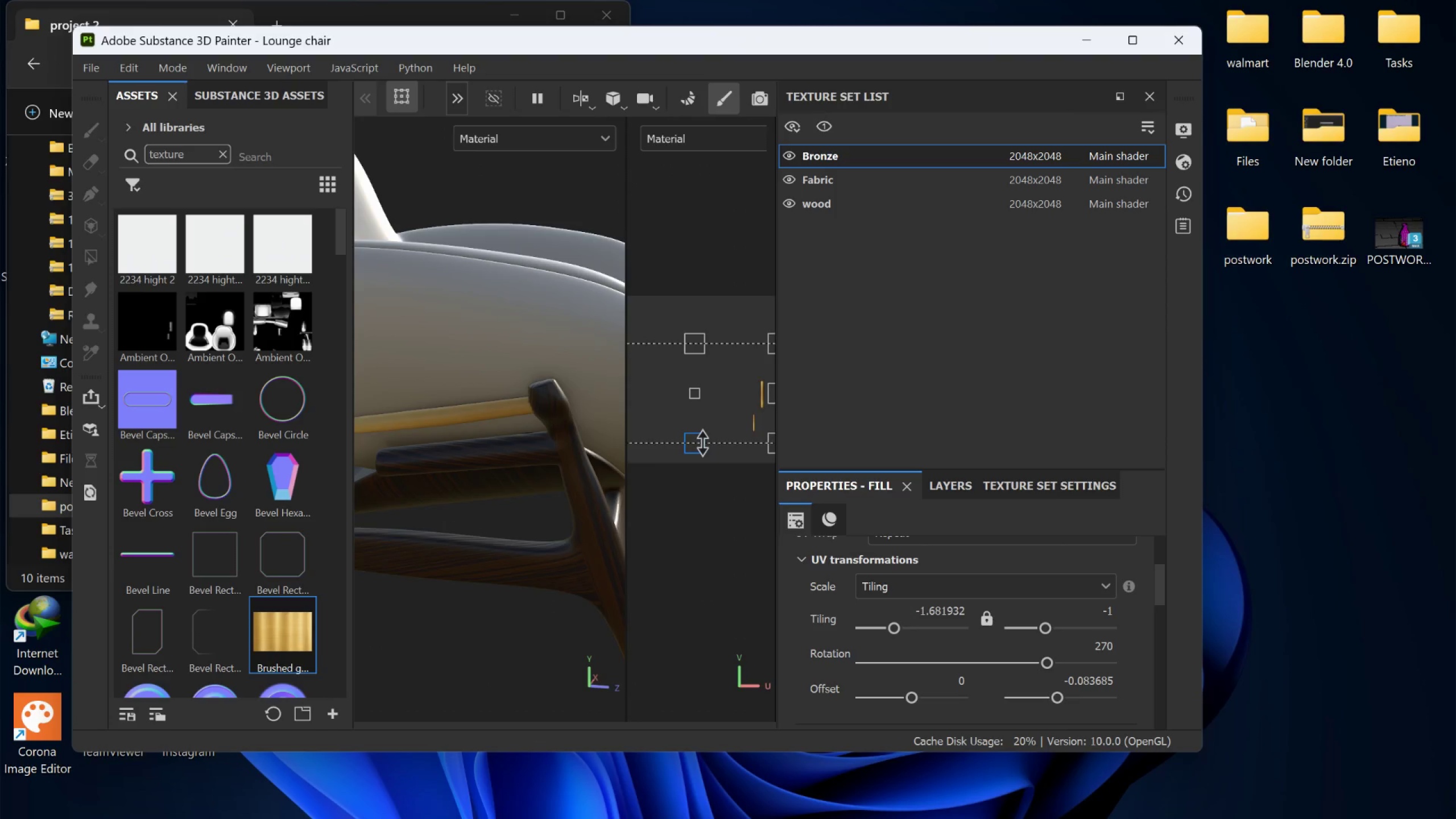 
scroll: coordinate [703, 442], scroll_direction: down, amount: 5.0
 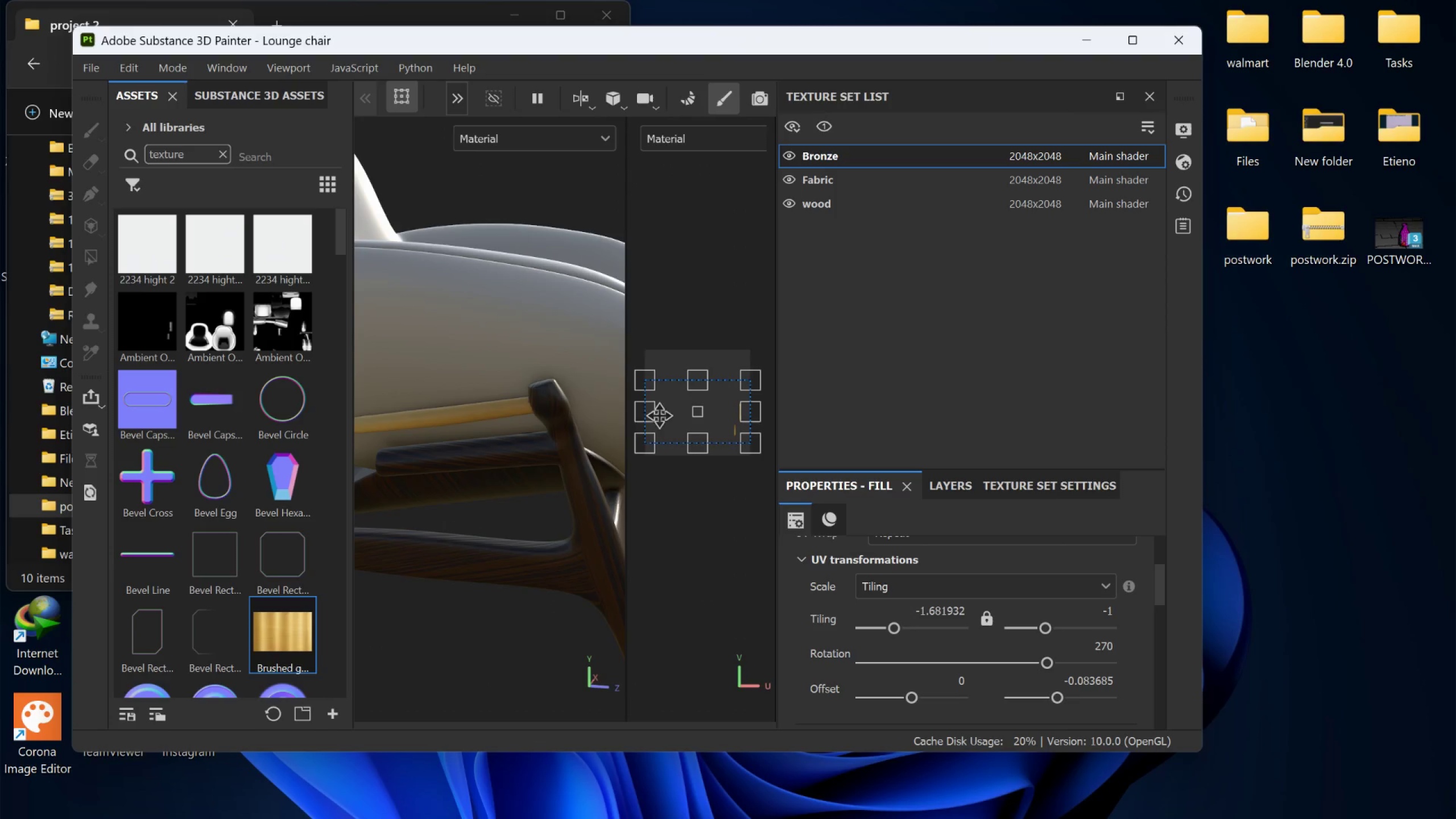 
left_click_drag(start_coordinate=[657, 415], to_coordinate=[693, 423])
 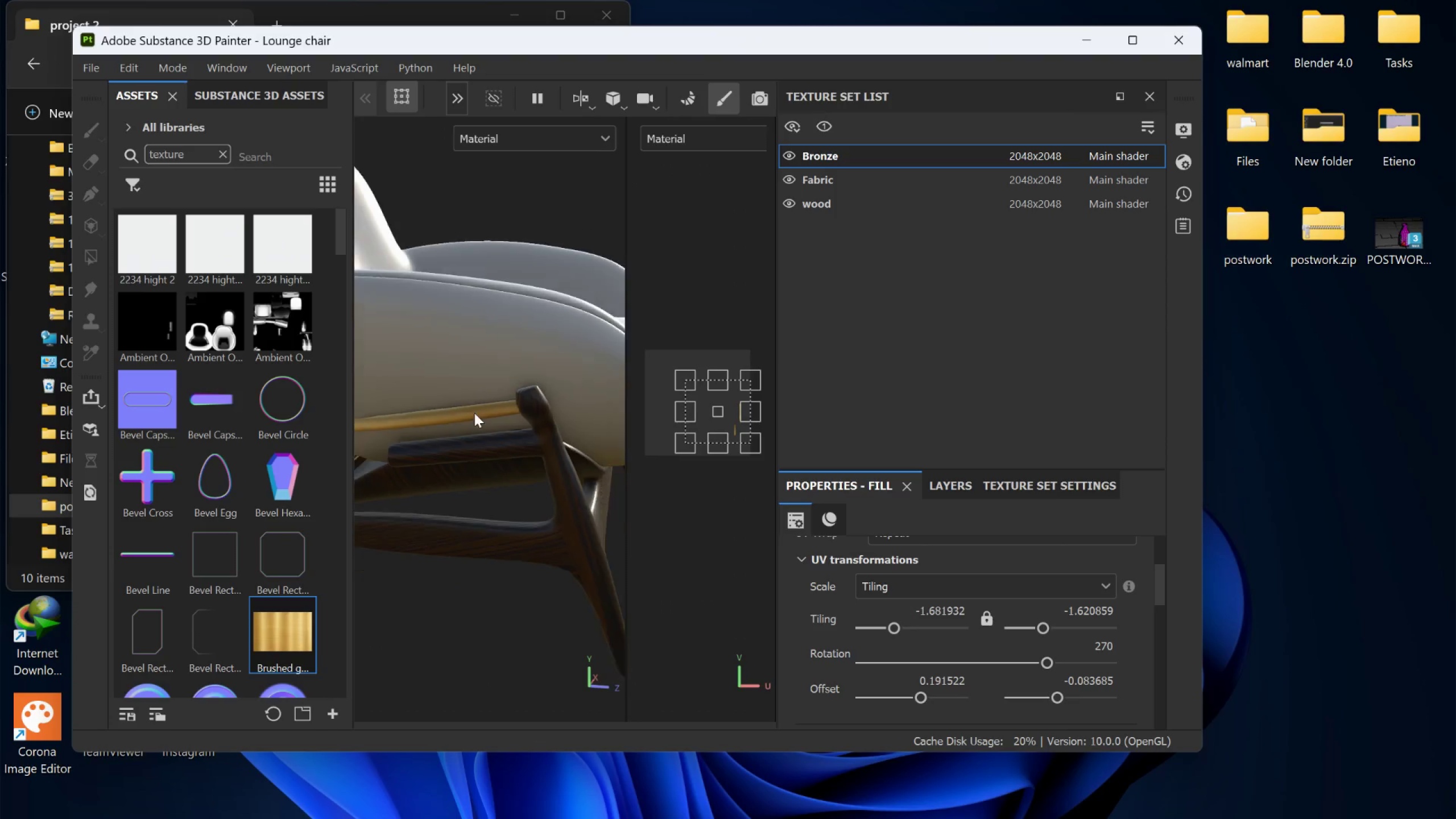 
hold_key(key=AltLeft, duration=1.39)
left_click_drag(start_coordinate=[484, 415], to_coordinate=[611, 398])
 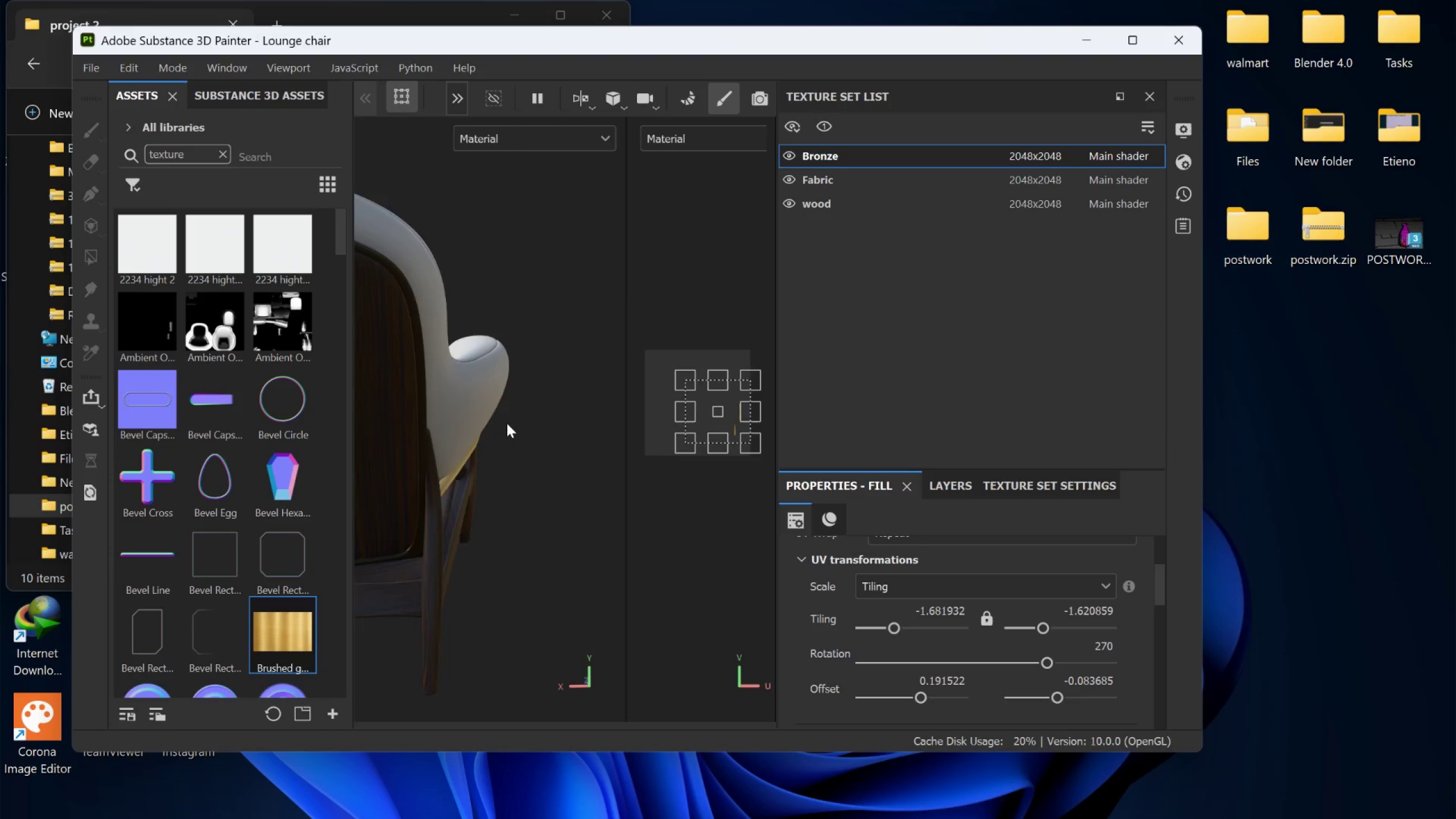 
scroll: coordinate [495, 409], scroll_direction: down, amount: 8.0
 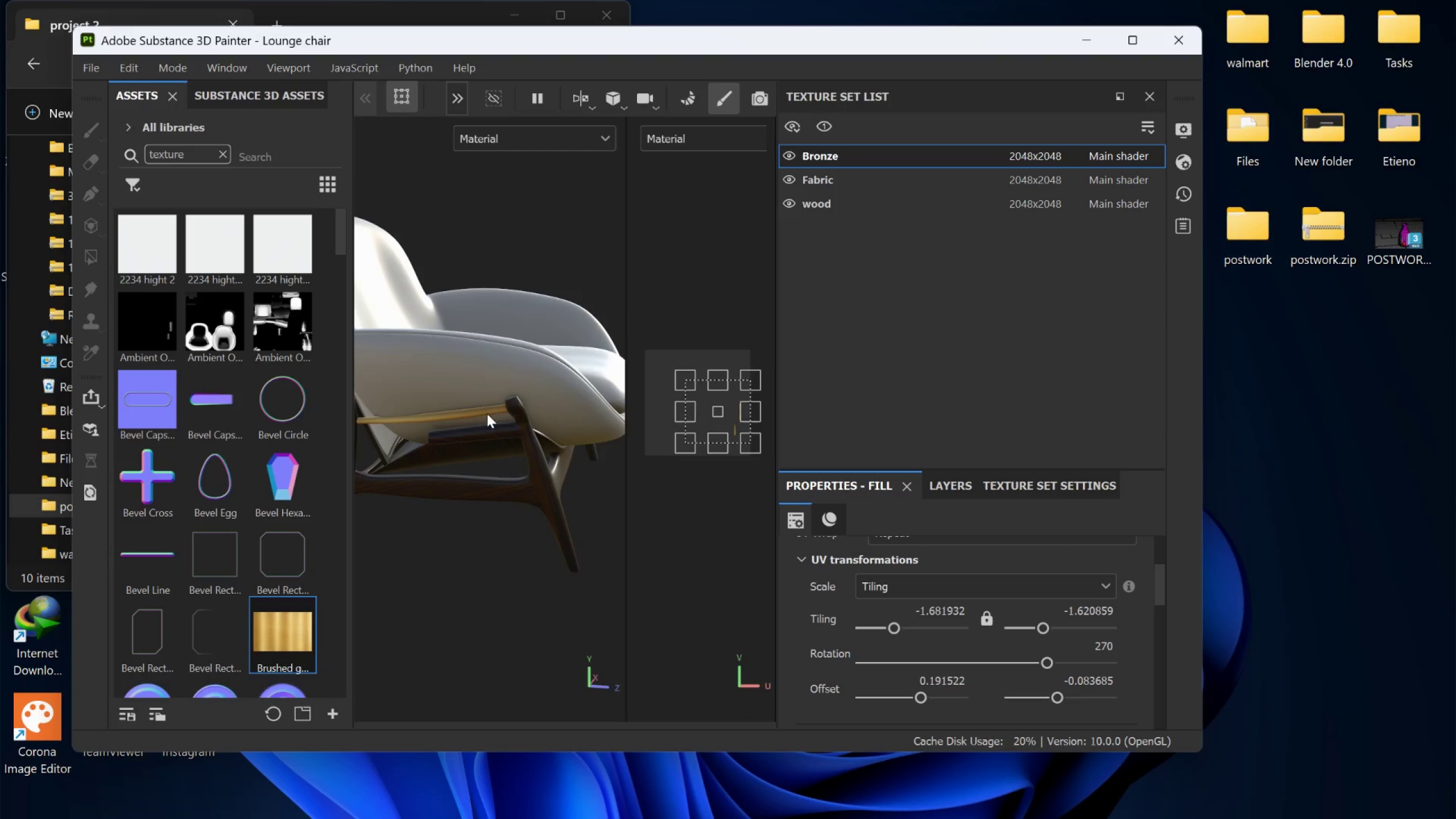 
hold_key(key=AltLeft, duration=0.81)
left_click_drag(start_coordinate=[498, 433], to_coordinate=[587, 421])
 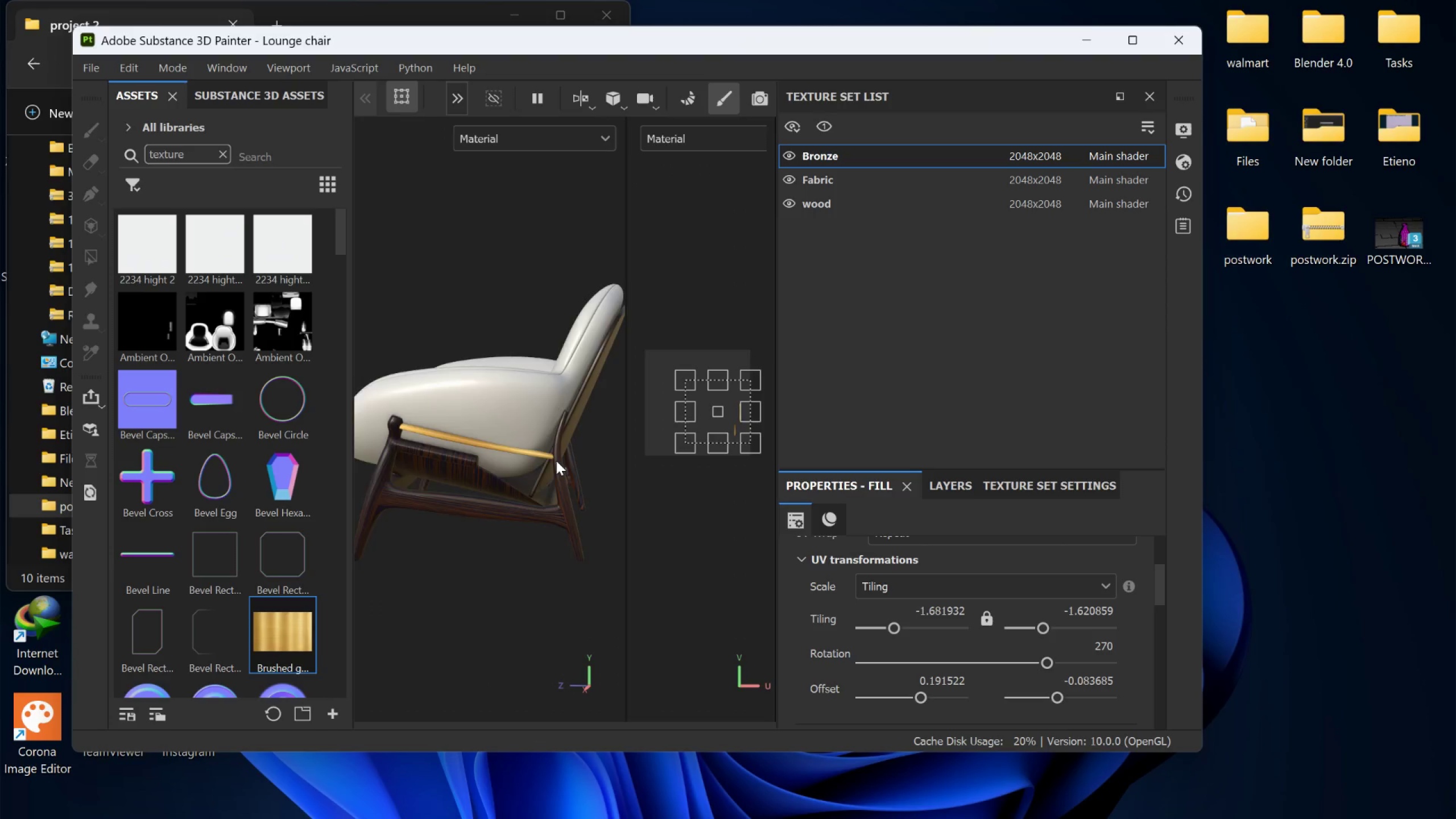 
scroll: coordinate [506, 427], scroll_direction: down, amount: 8.0
 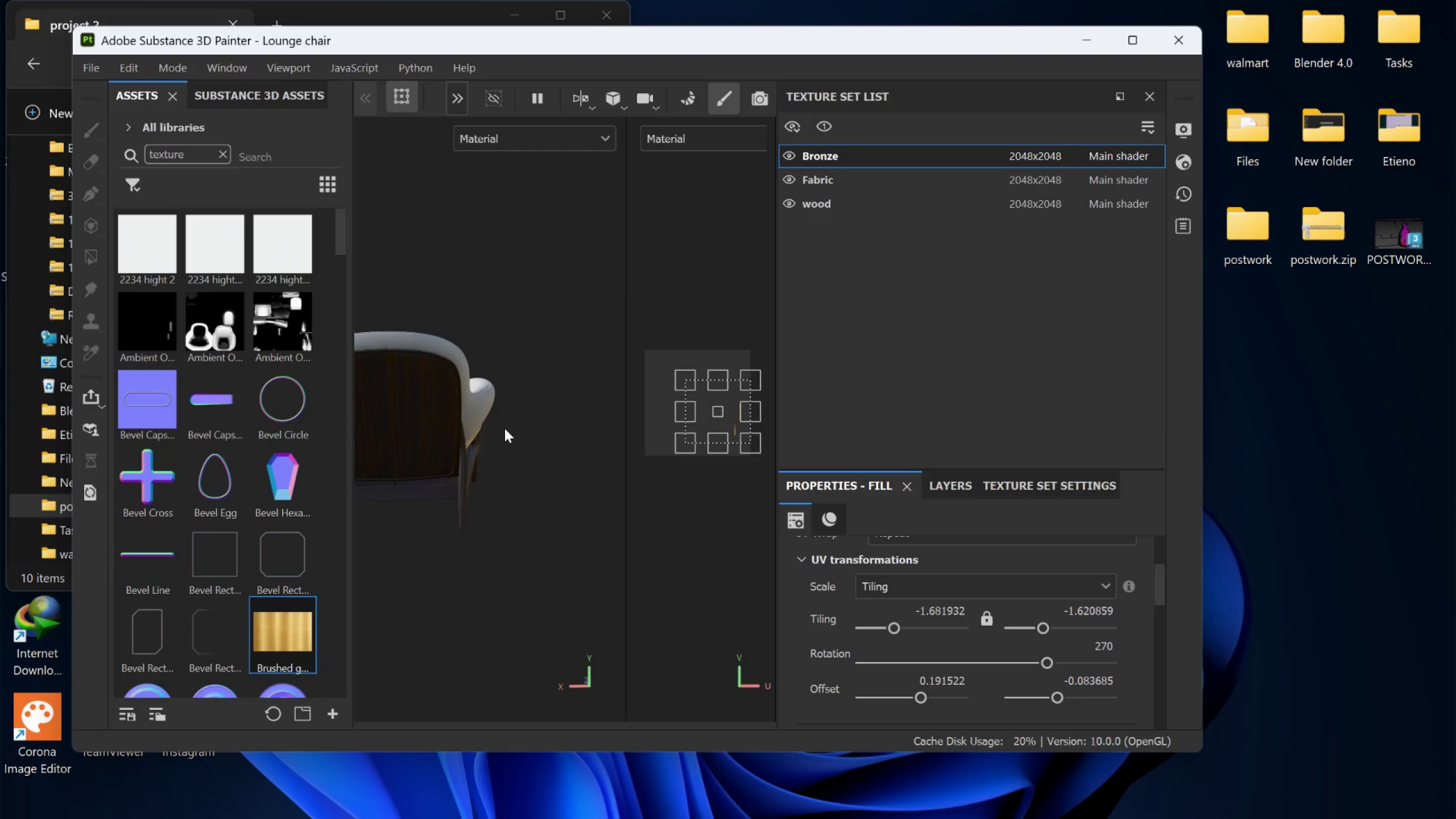 
hold_key(key=AltLeft, duration=1.78)
scroll: coordinate [544, 462], scroll_direction: up, amount: 11.0
 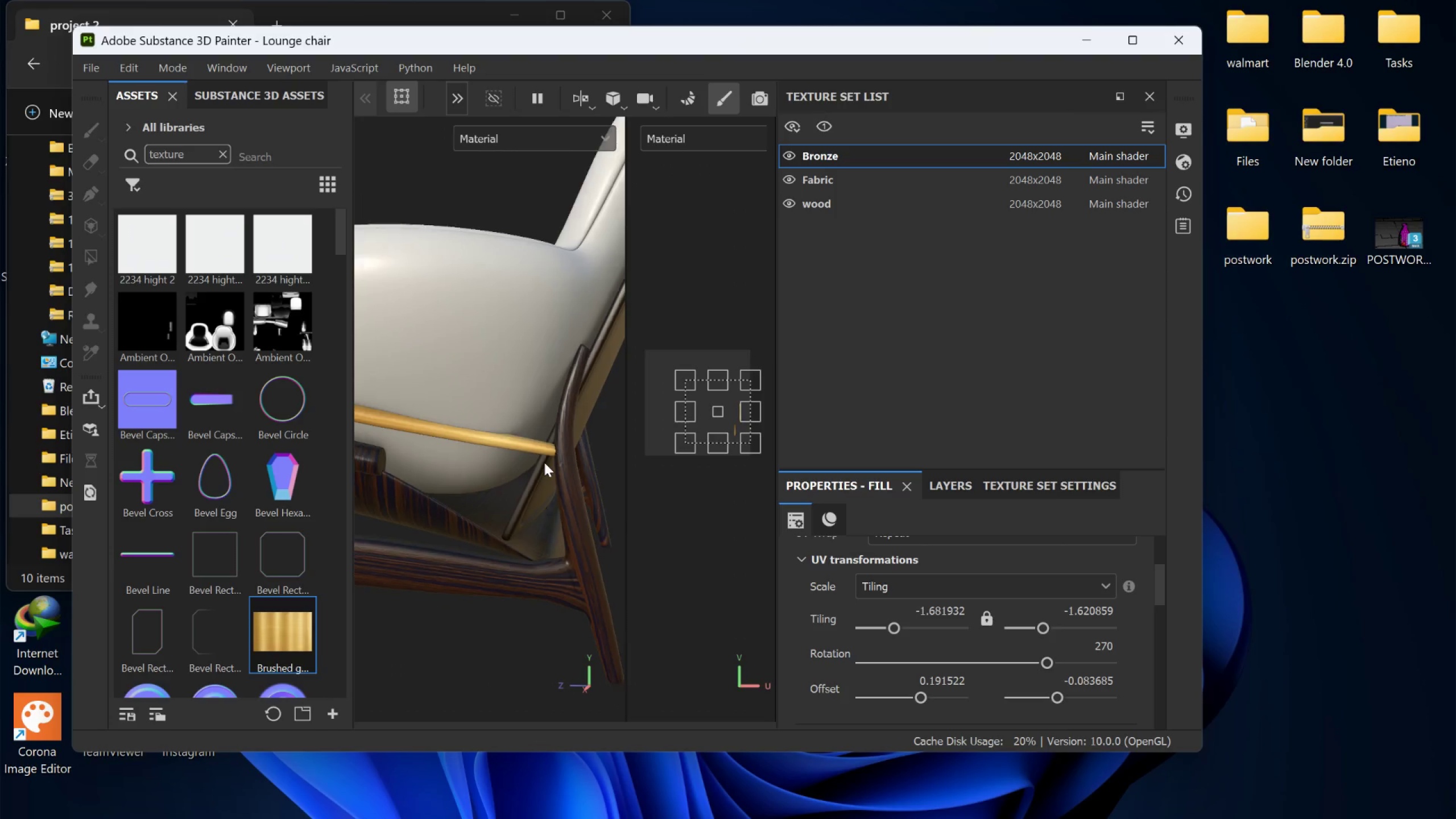 
hold_key(key=AltLeft, duration=1.5)
left_click_drag(start_coordinate=[538, 462], to_coordinate=[546, 437])
 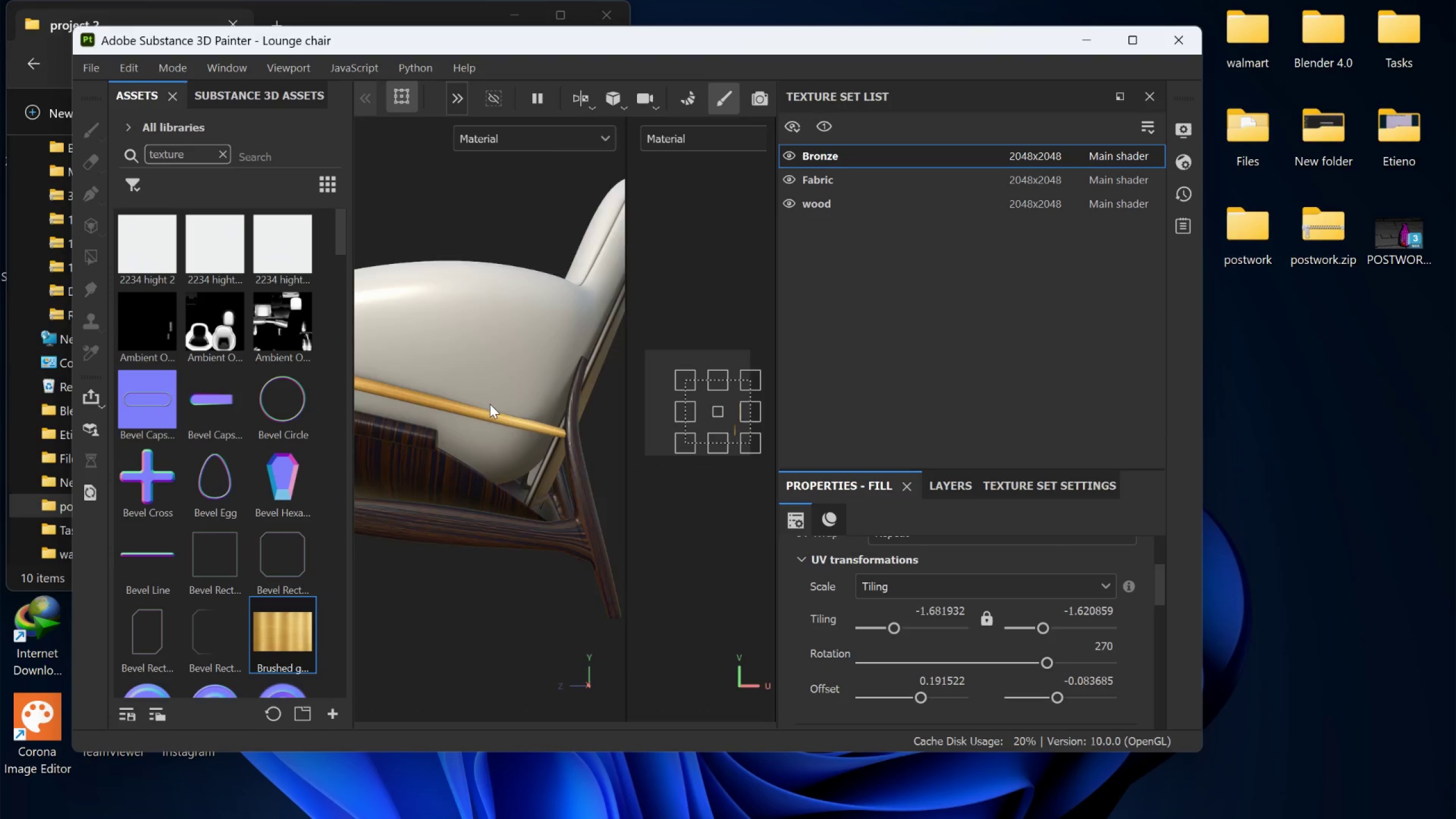 
scroll: coordinate [544, 462], scroll_direction: down, amount: 4.0
 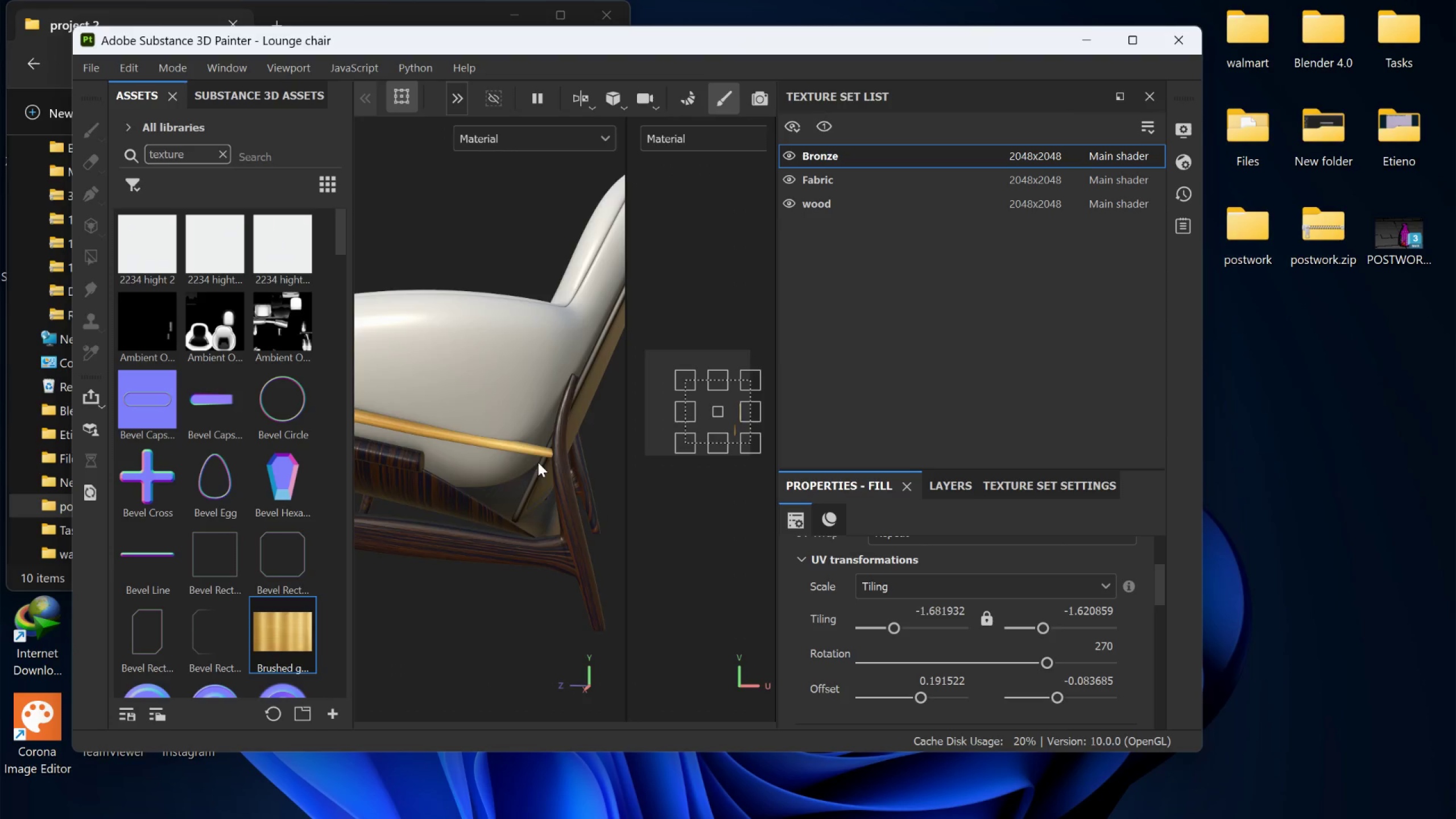 
hold_key(key=AltLeft, duration=0.39)
 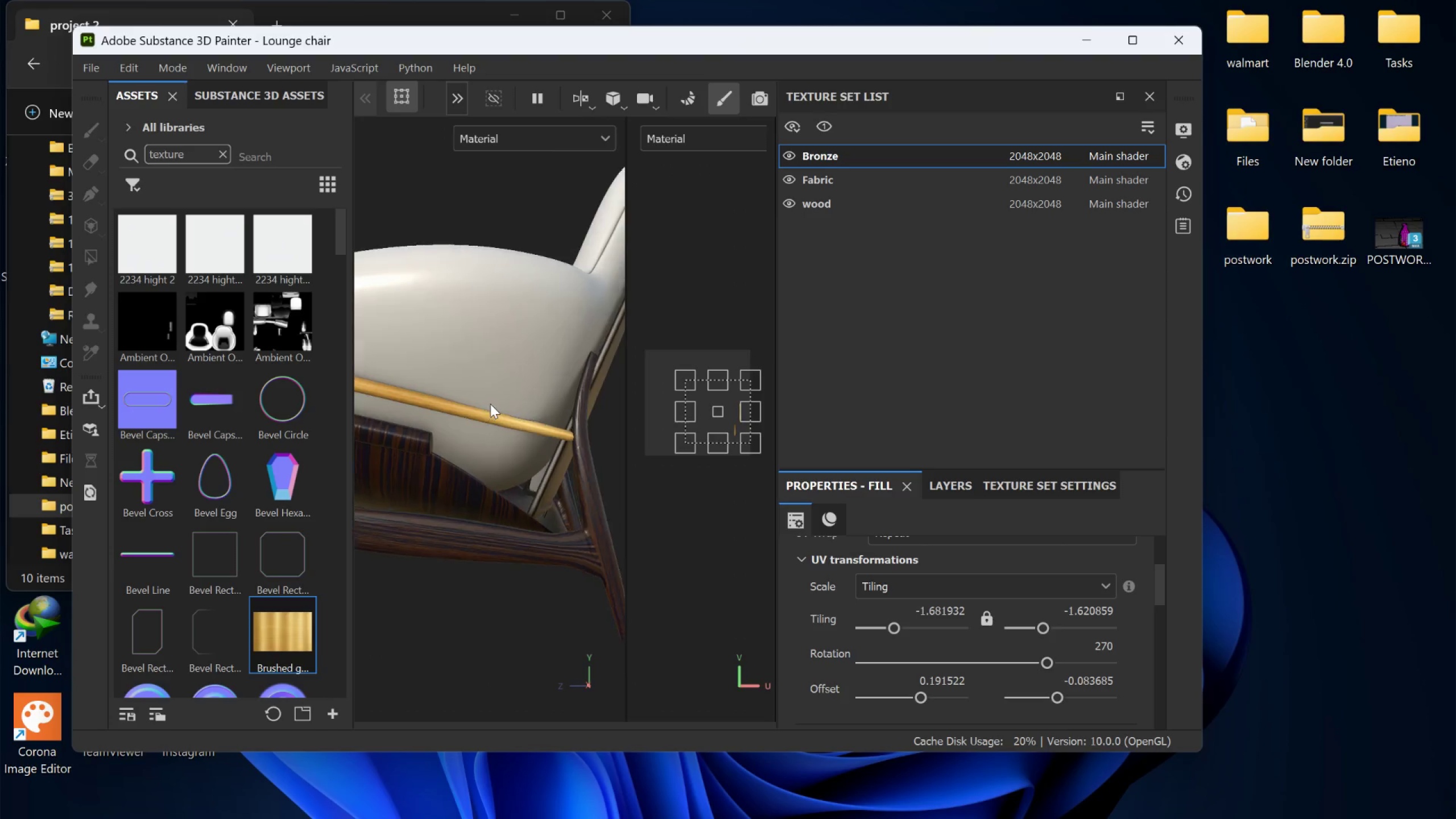 
hold_key(key=AltLeft, duration=9.41)
scroll: coordinate [632, 424], scroll_direction: up, amount: 9.0
 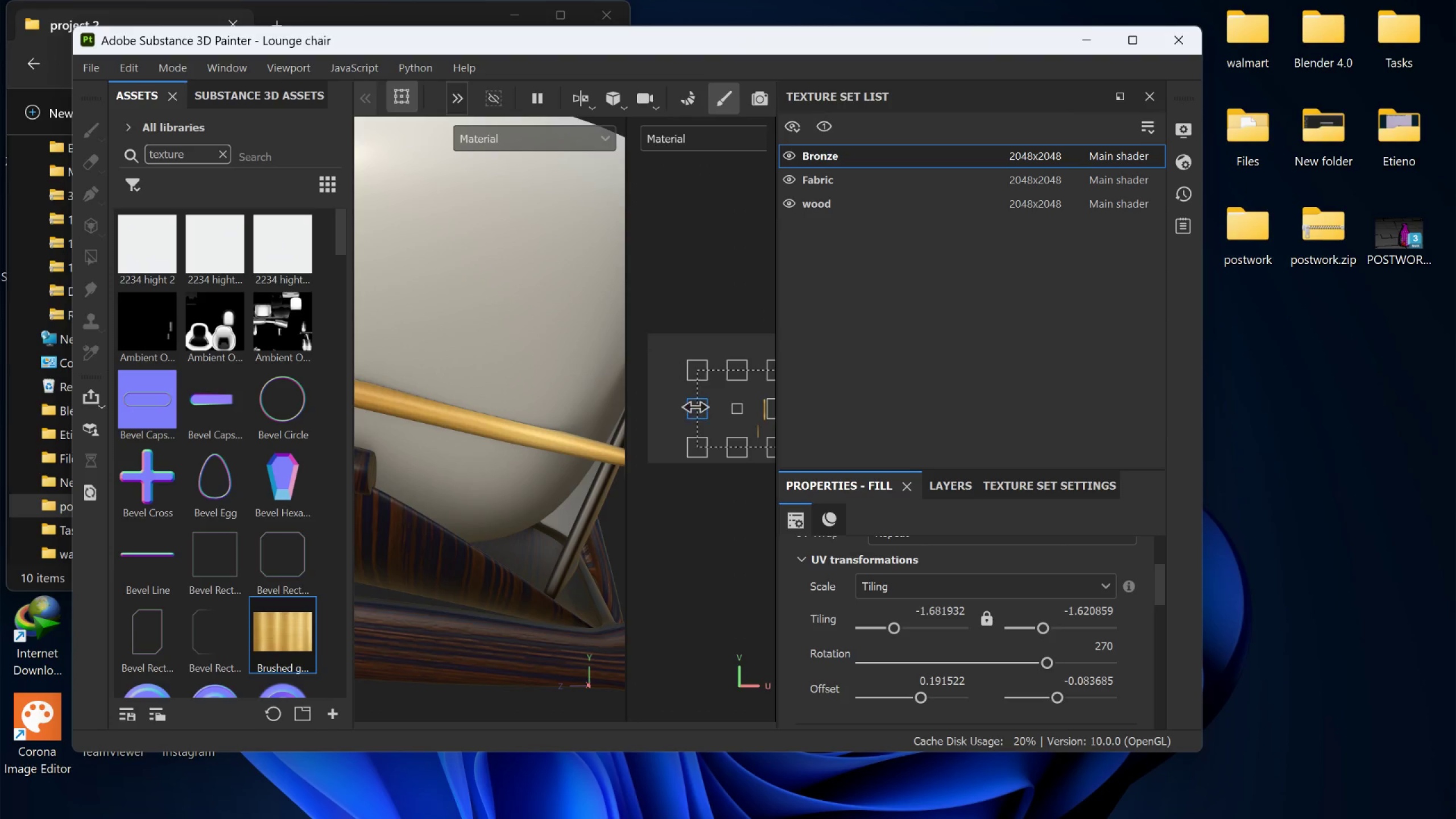 
left_click_drag(start_coordinate=[696, 407], to_coordinate=[699, 407])
 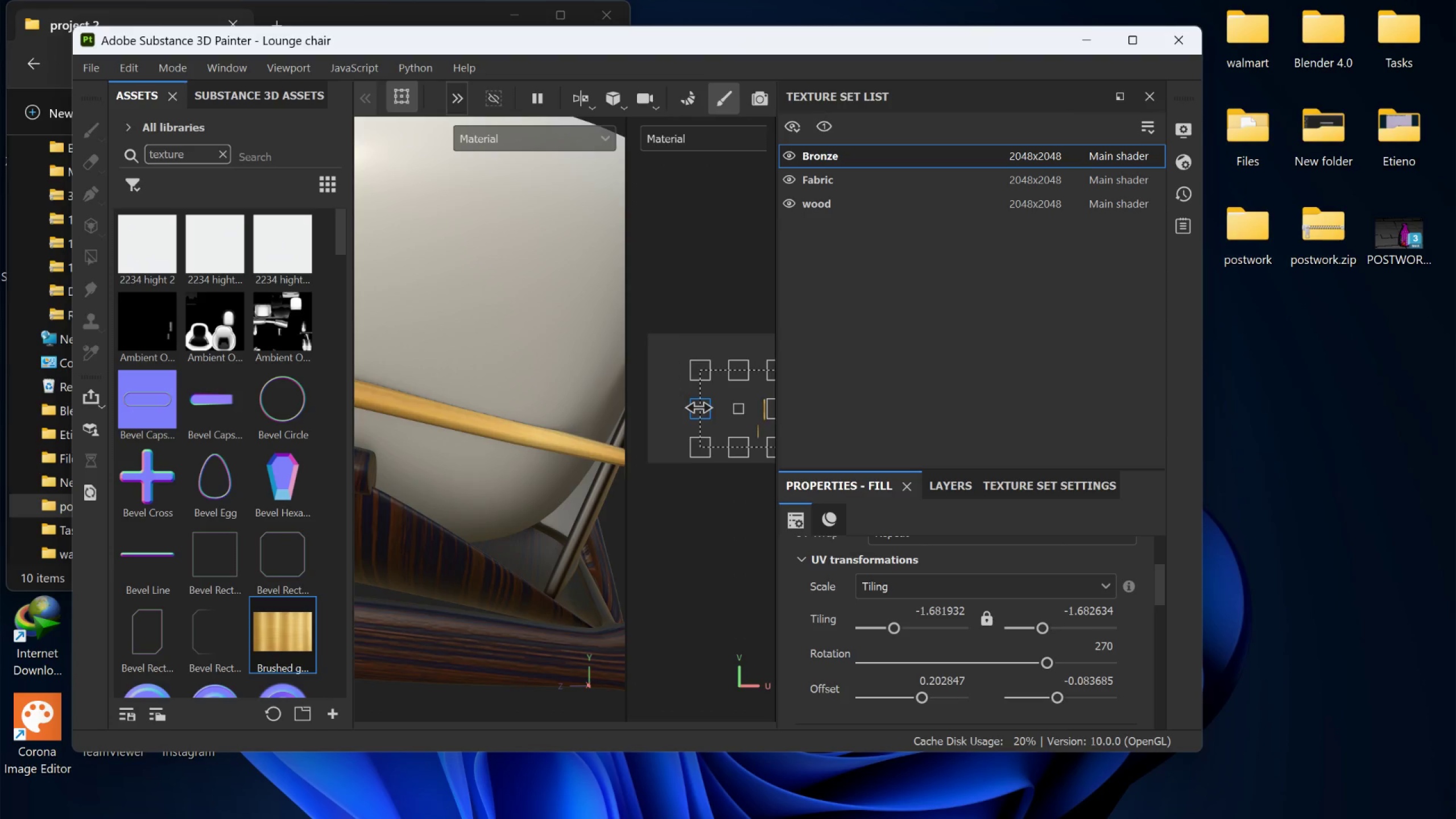 
scroll: coordinate [699, 408], scroll_direction: down, amount: 3.0
 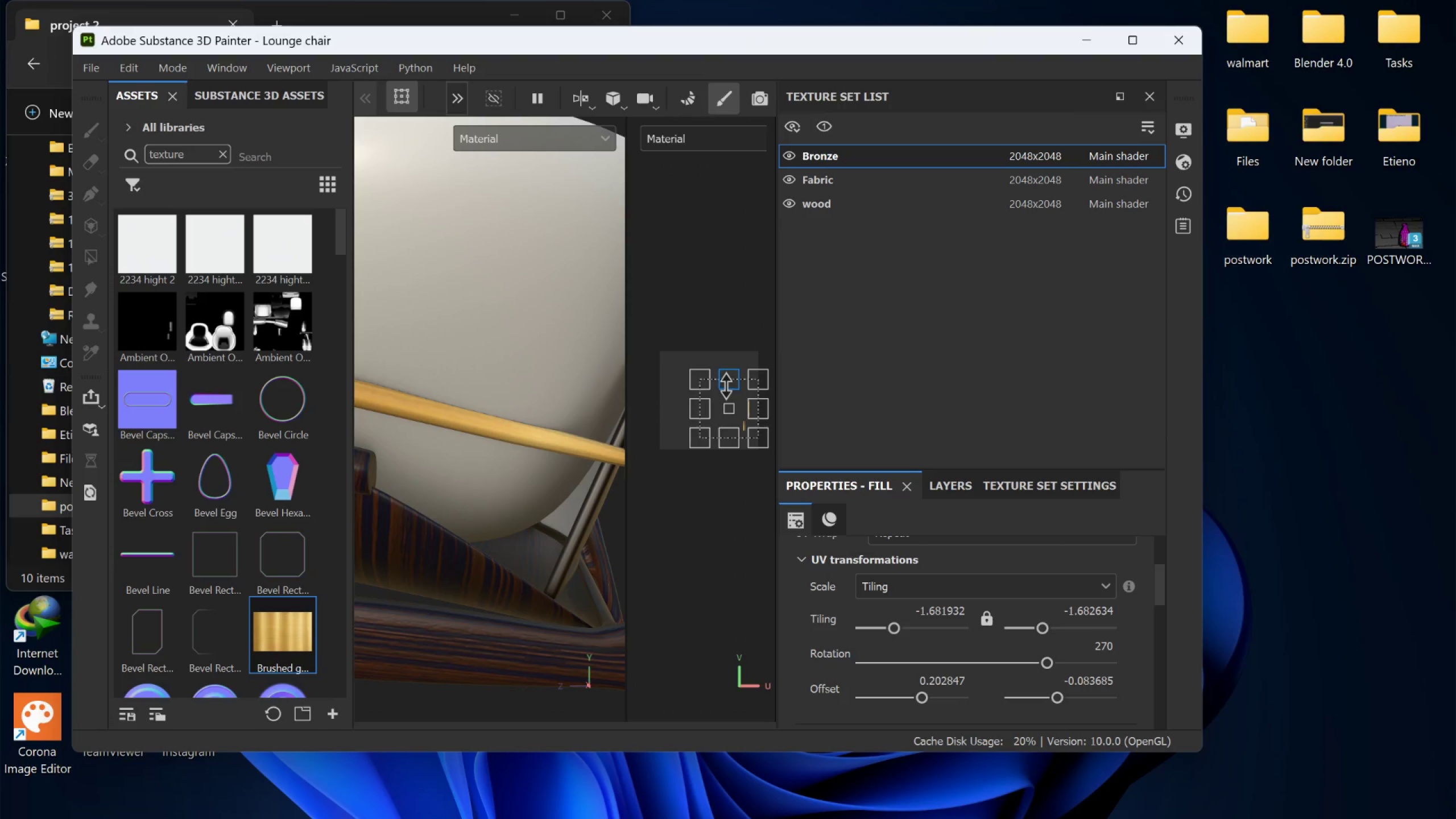 
left_click_drag(start_coordinate=[726, 386], to_coordinate=[727, 393])
 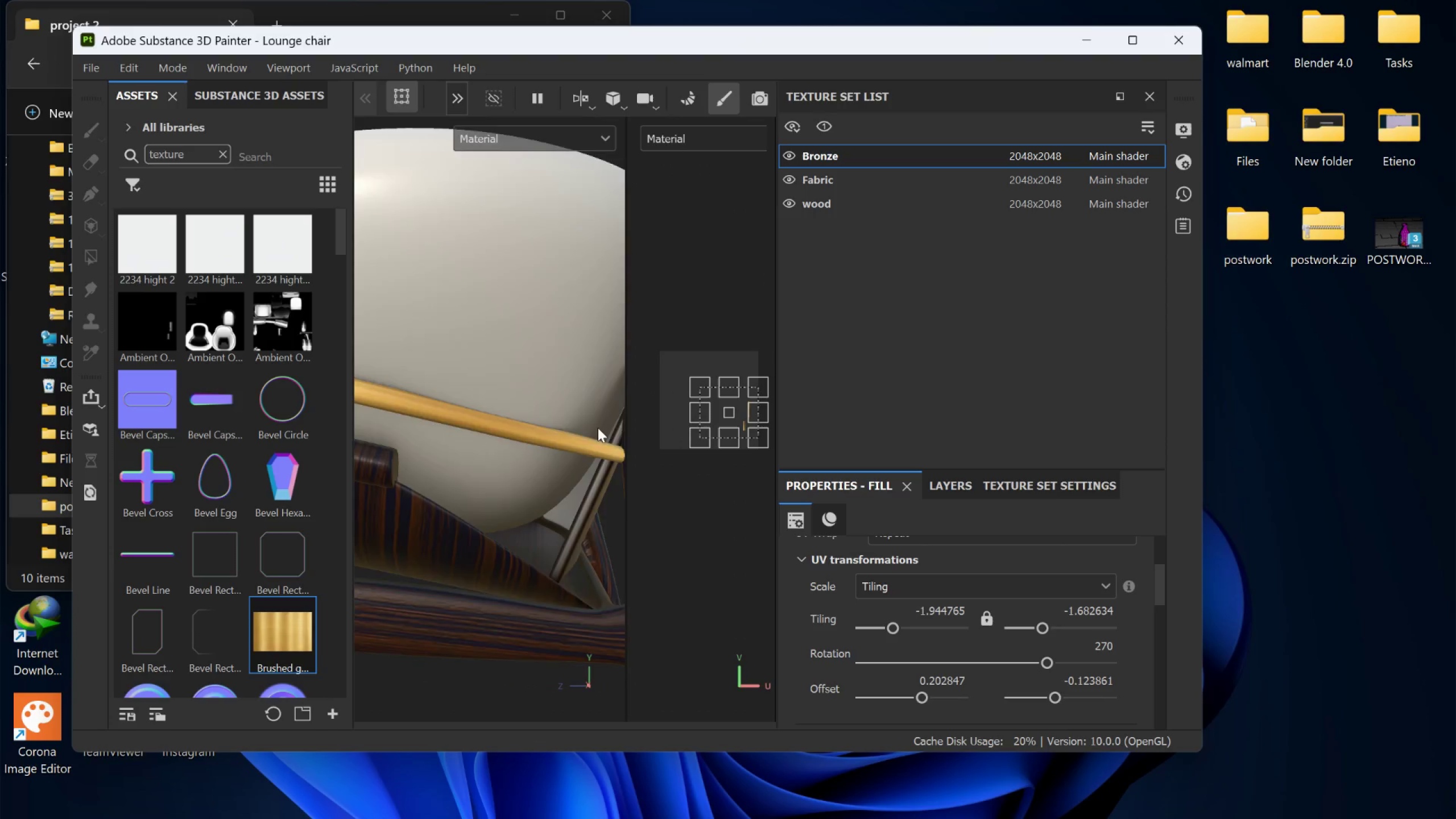 
hold_key(key=AltLeft, duration=0.48)
 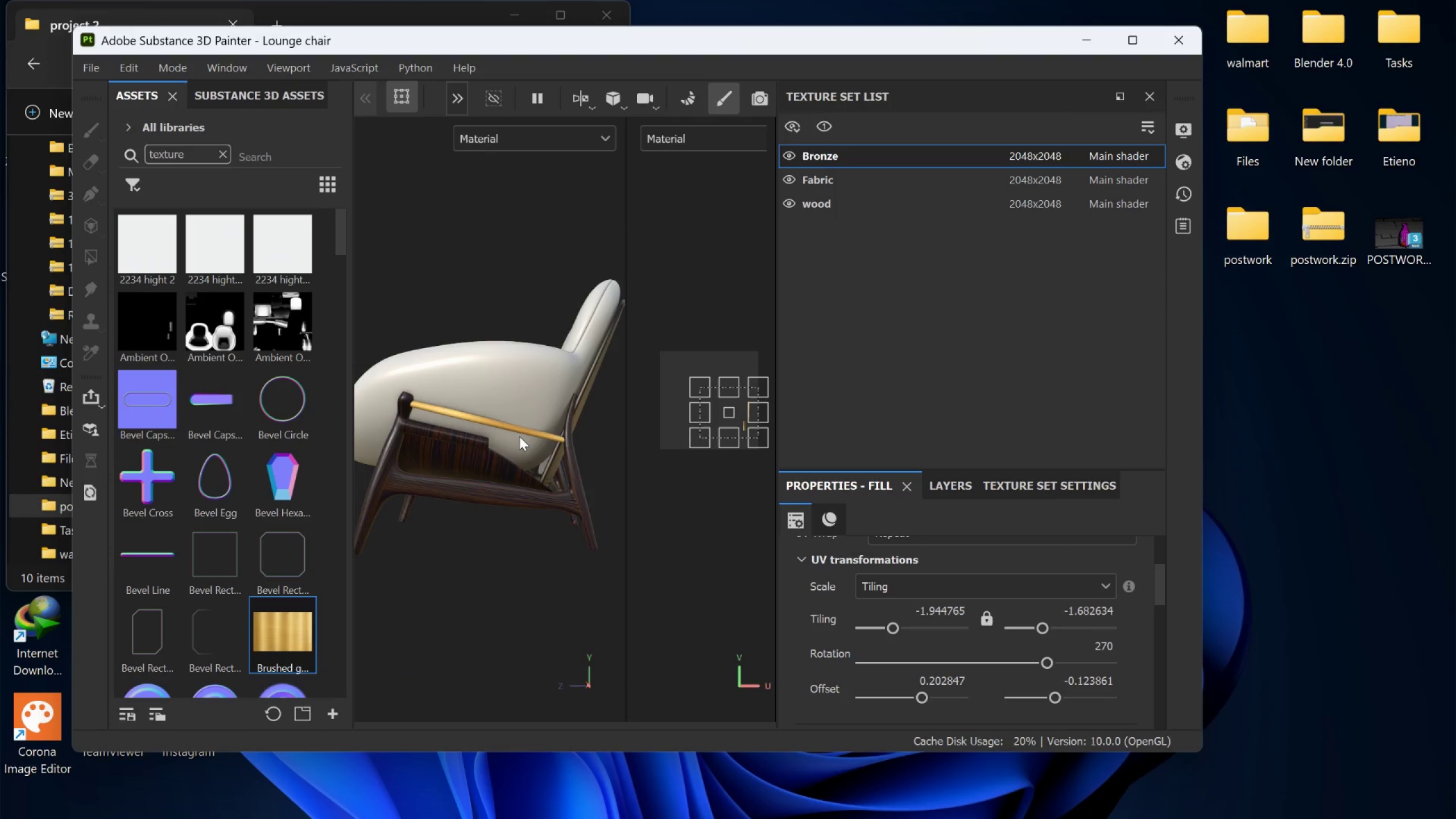 
hold_key(key=AltLeft, duration=1.5)
left_click_drag(start_coordinate=[519, 439], to_coordinate=[712, 485])
 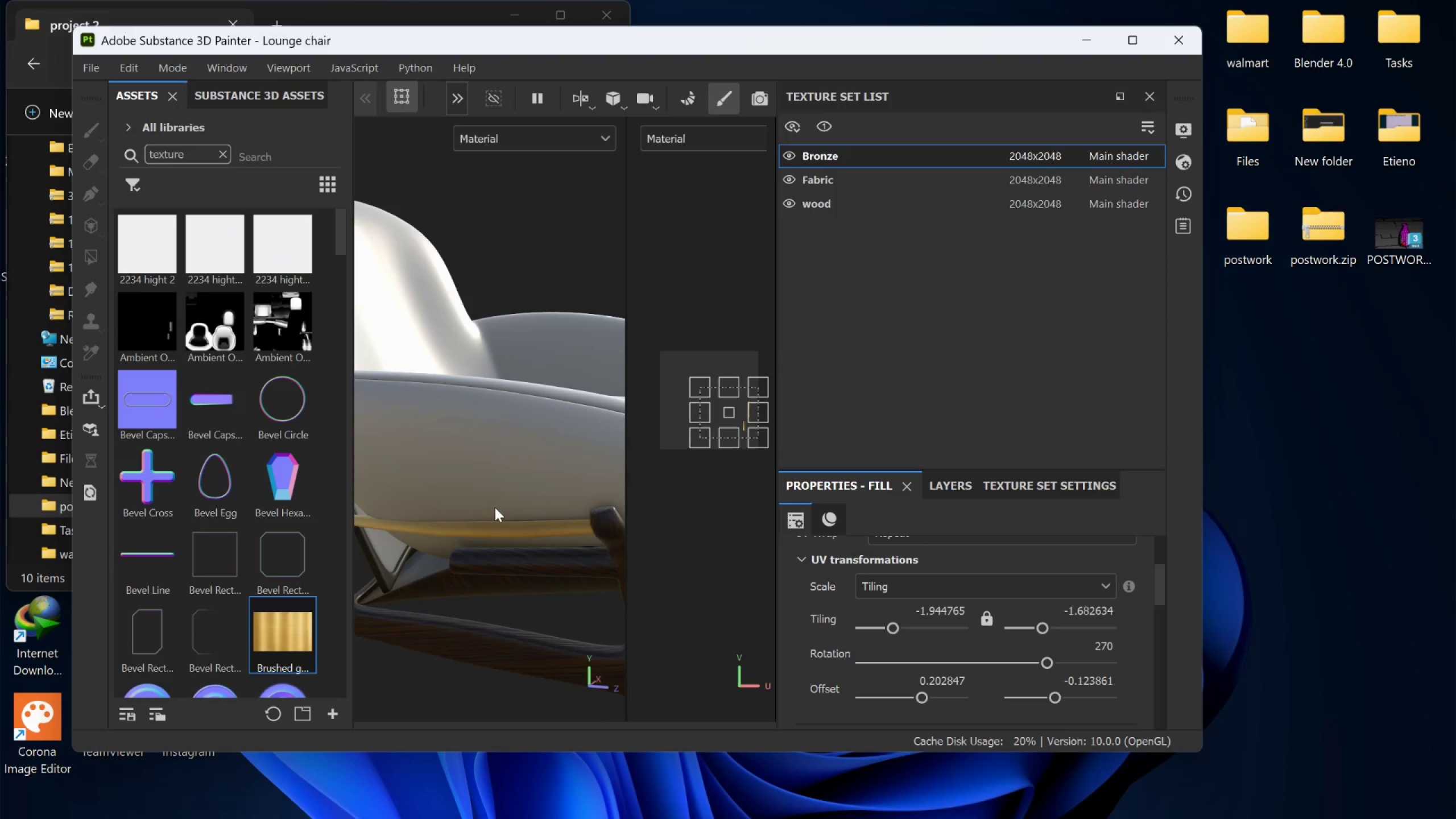 
scroll: coordinate [519, 436], scroll_direction: down, amount: 14.0
 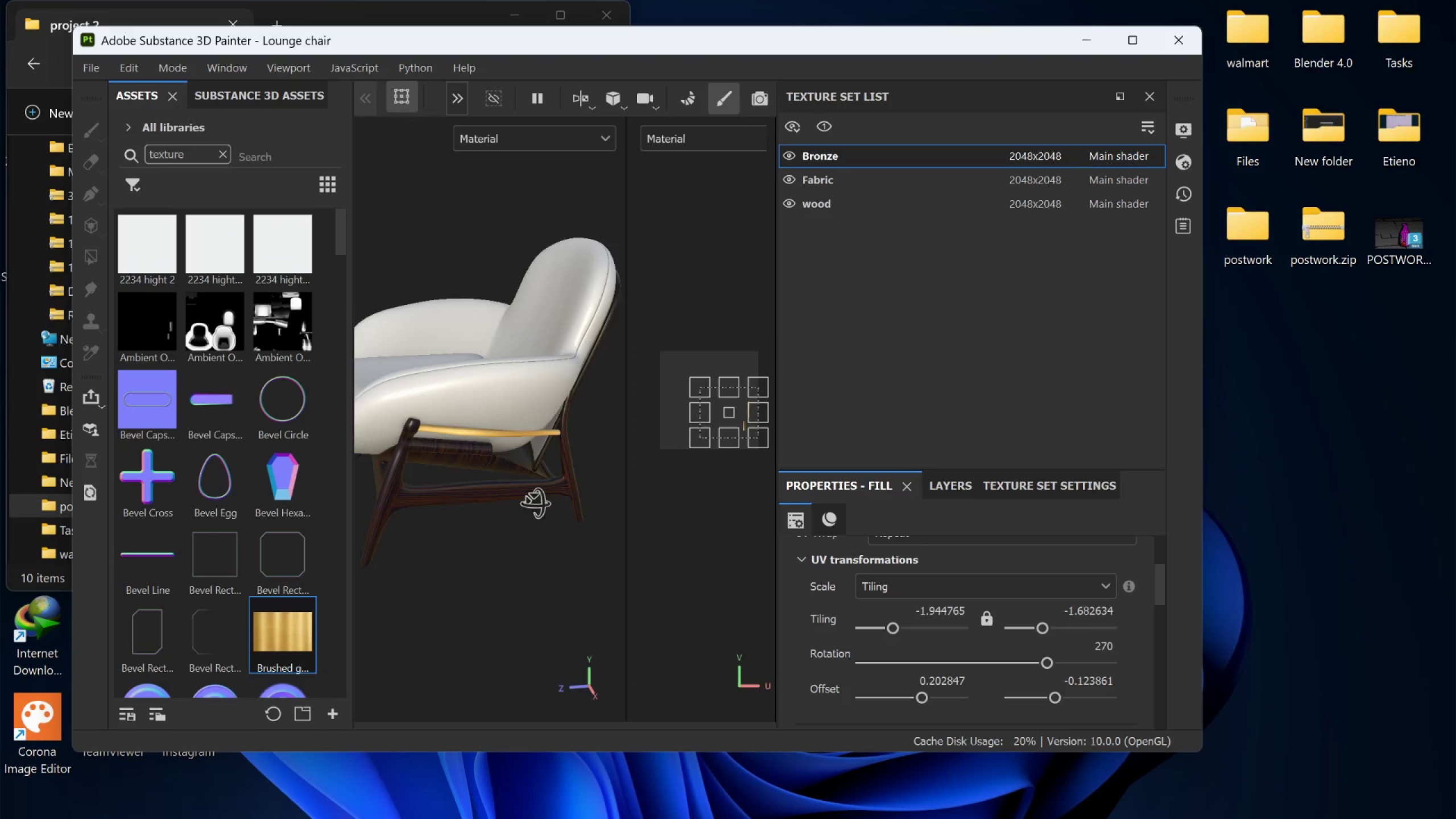 
key(Alt+AltLeft)
 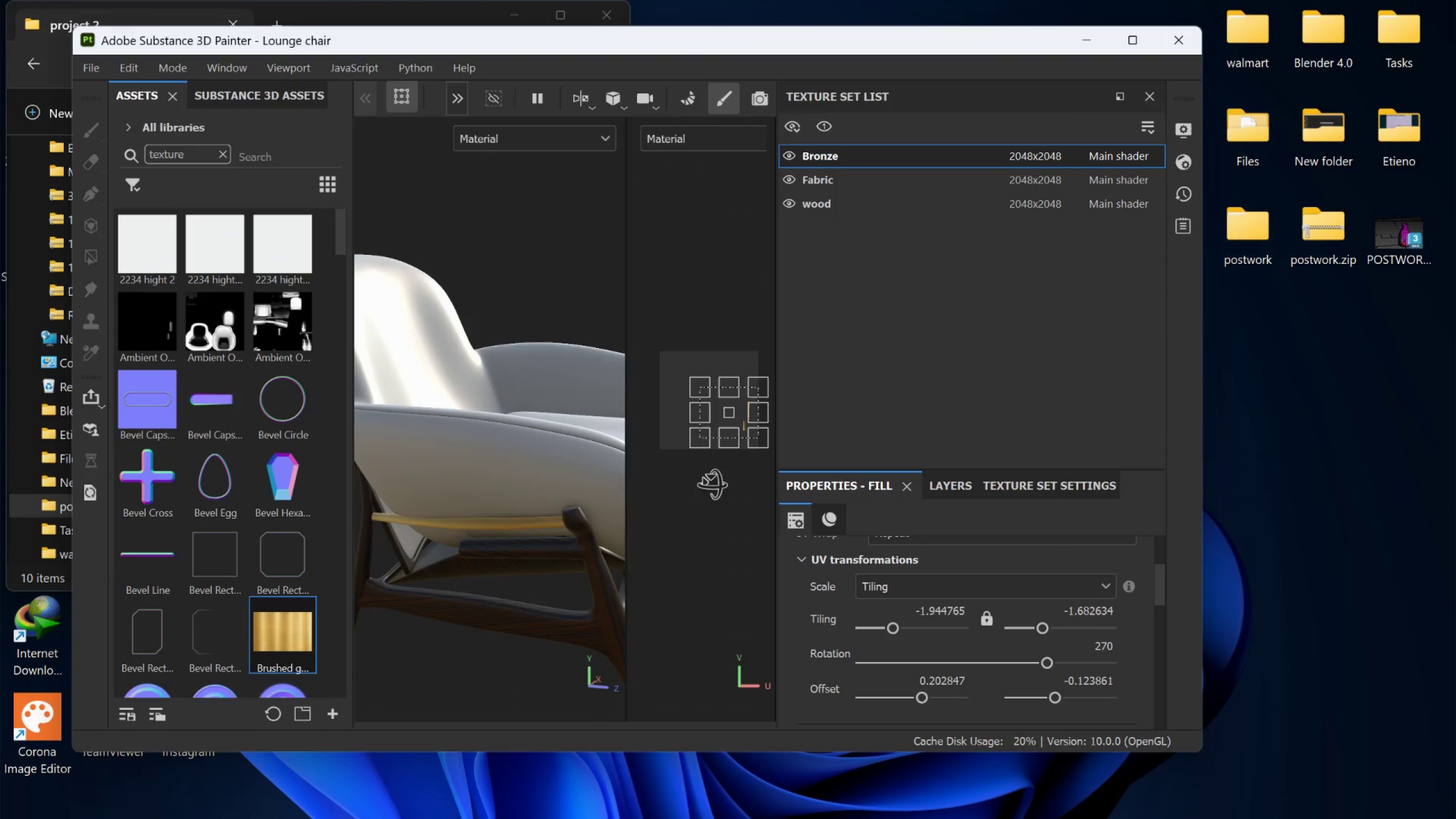 
key(Alt+AltLeft)
 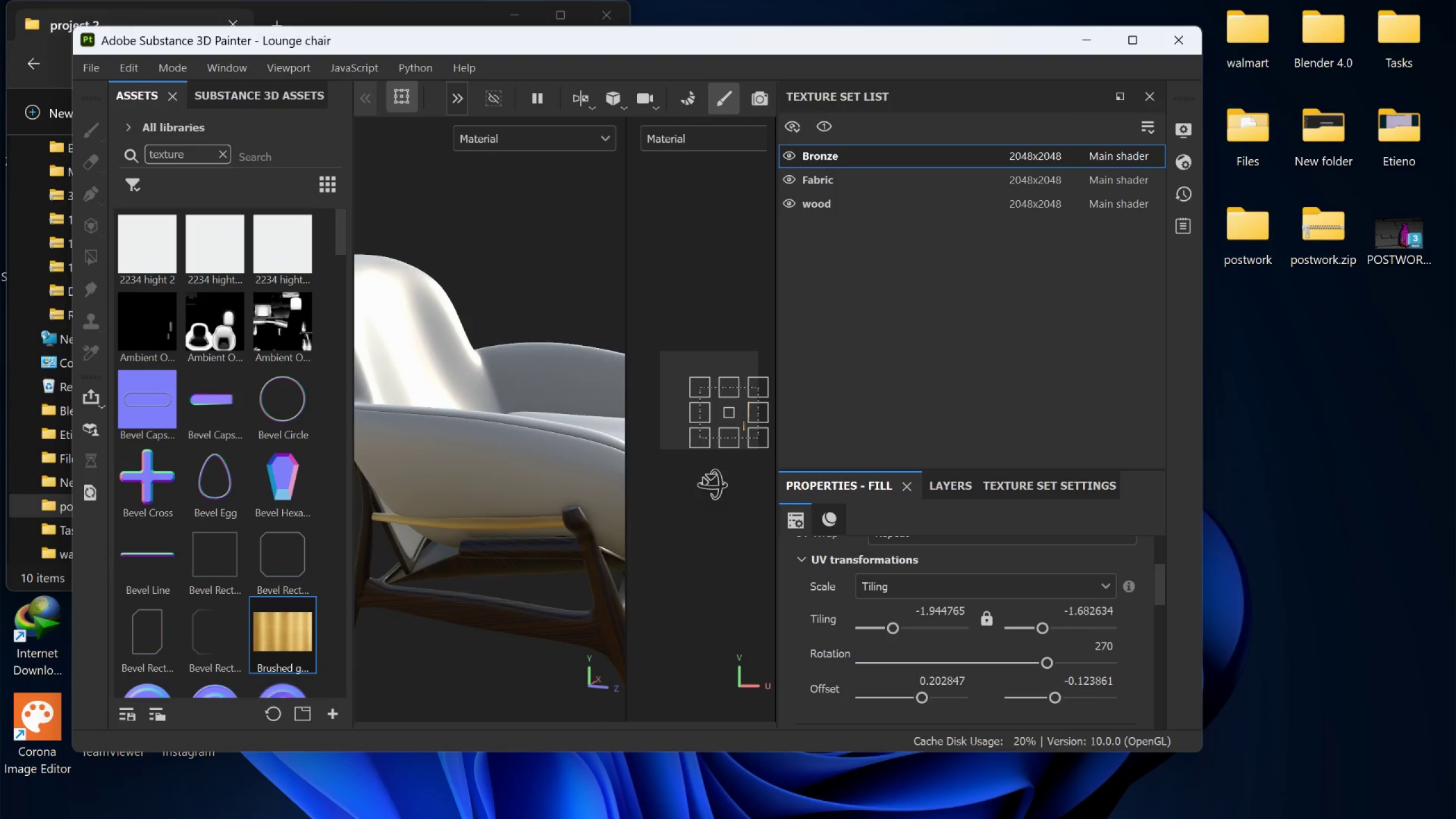 
key(Alt+AltLeft)
 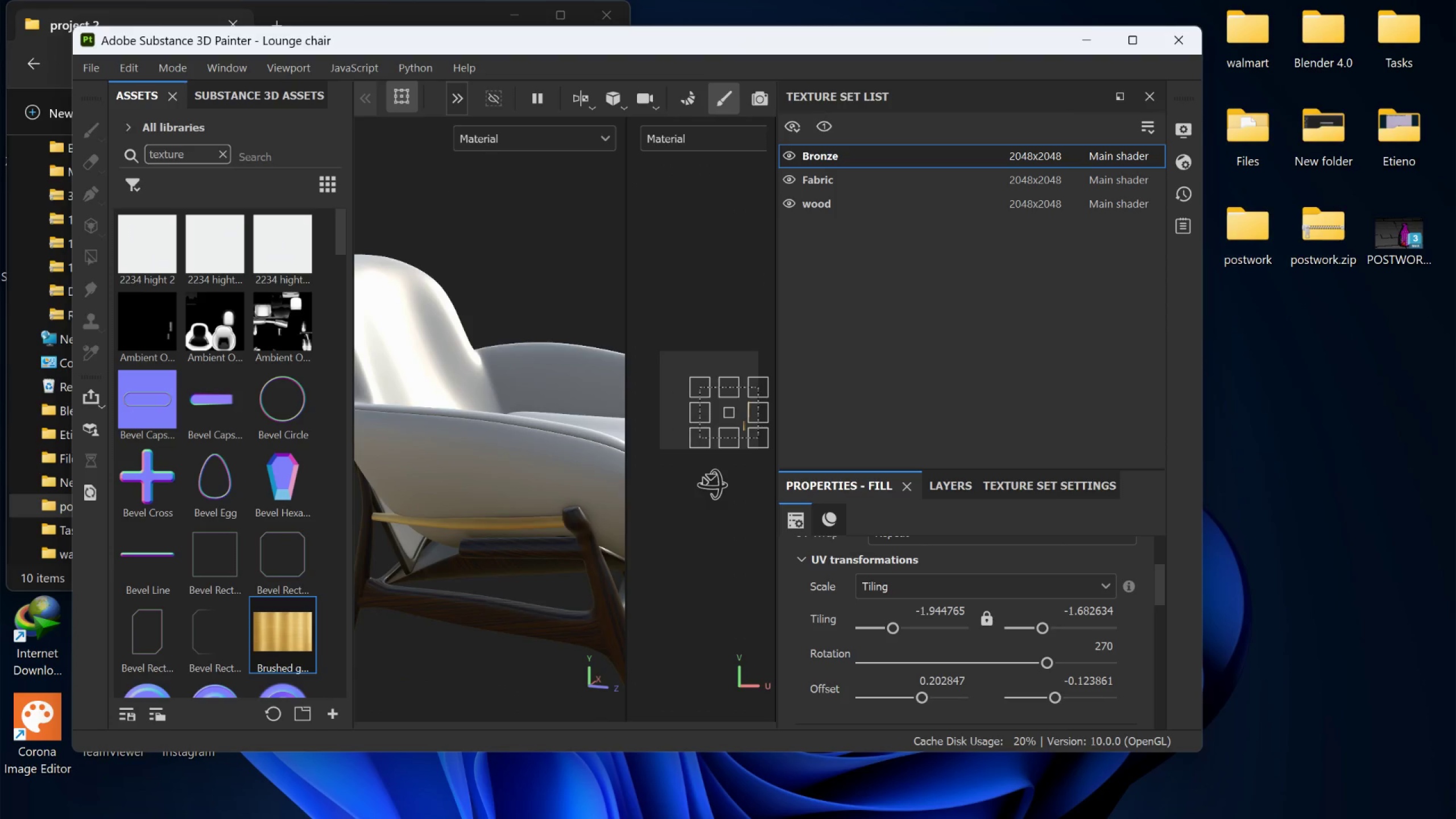 
key(Alt+AltLeft)
 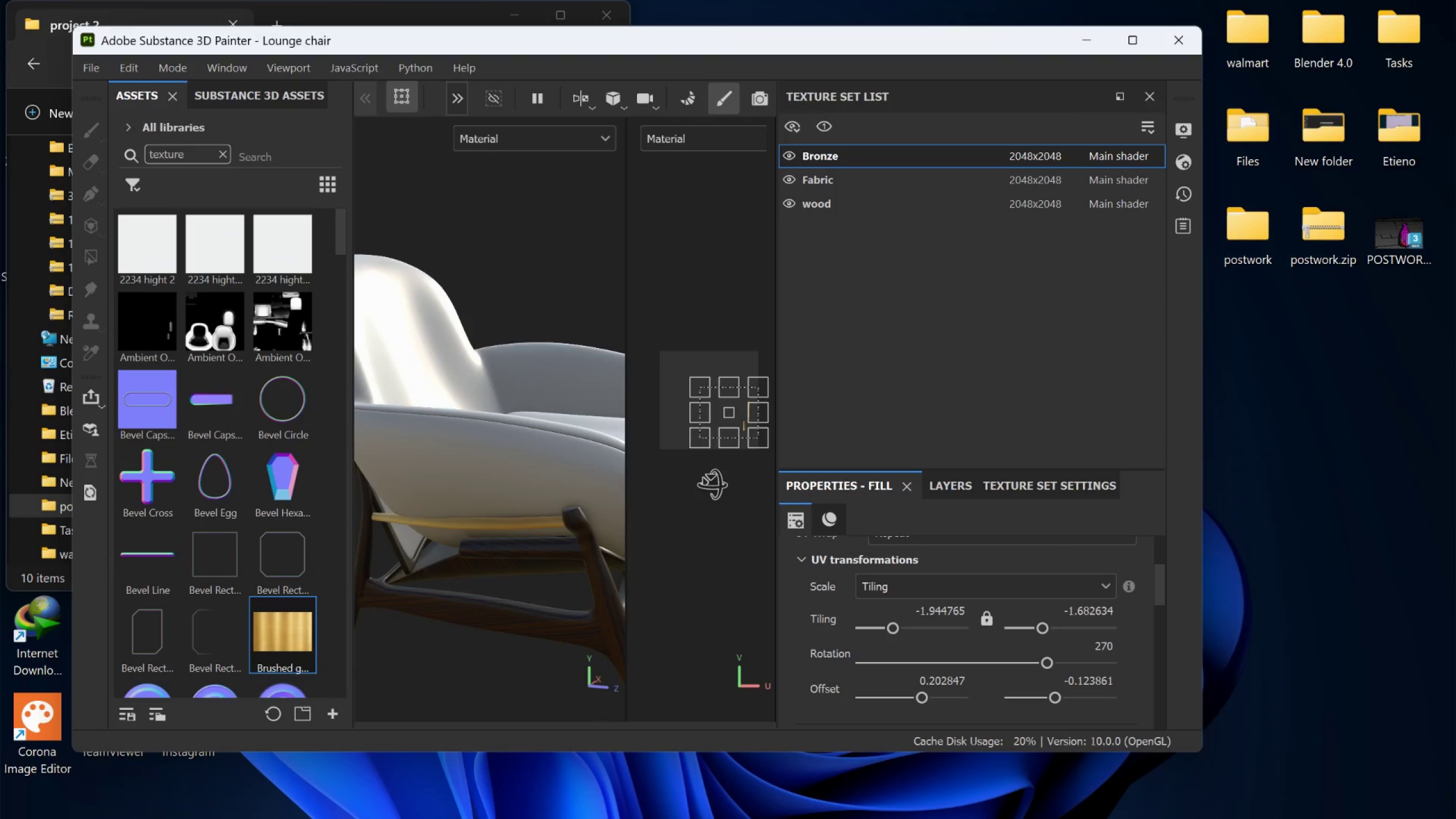 
key(Alt+AltLeft)
 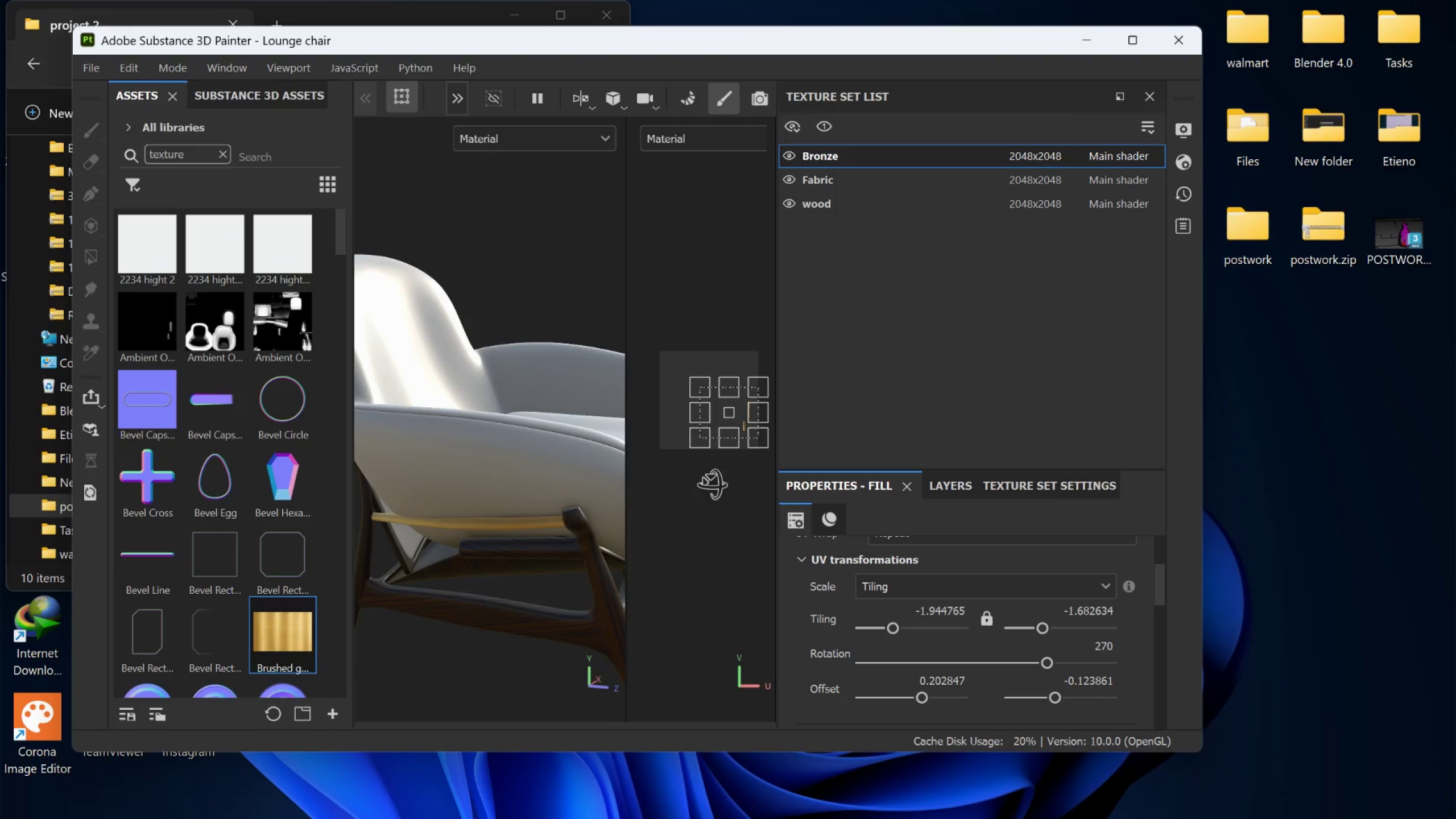 
key(Alt+AltLeft)
 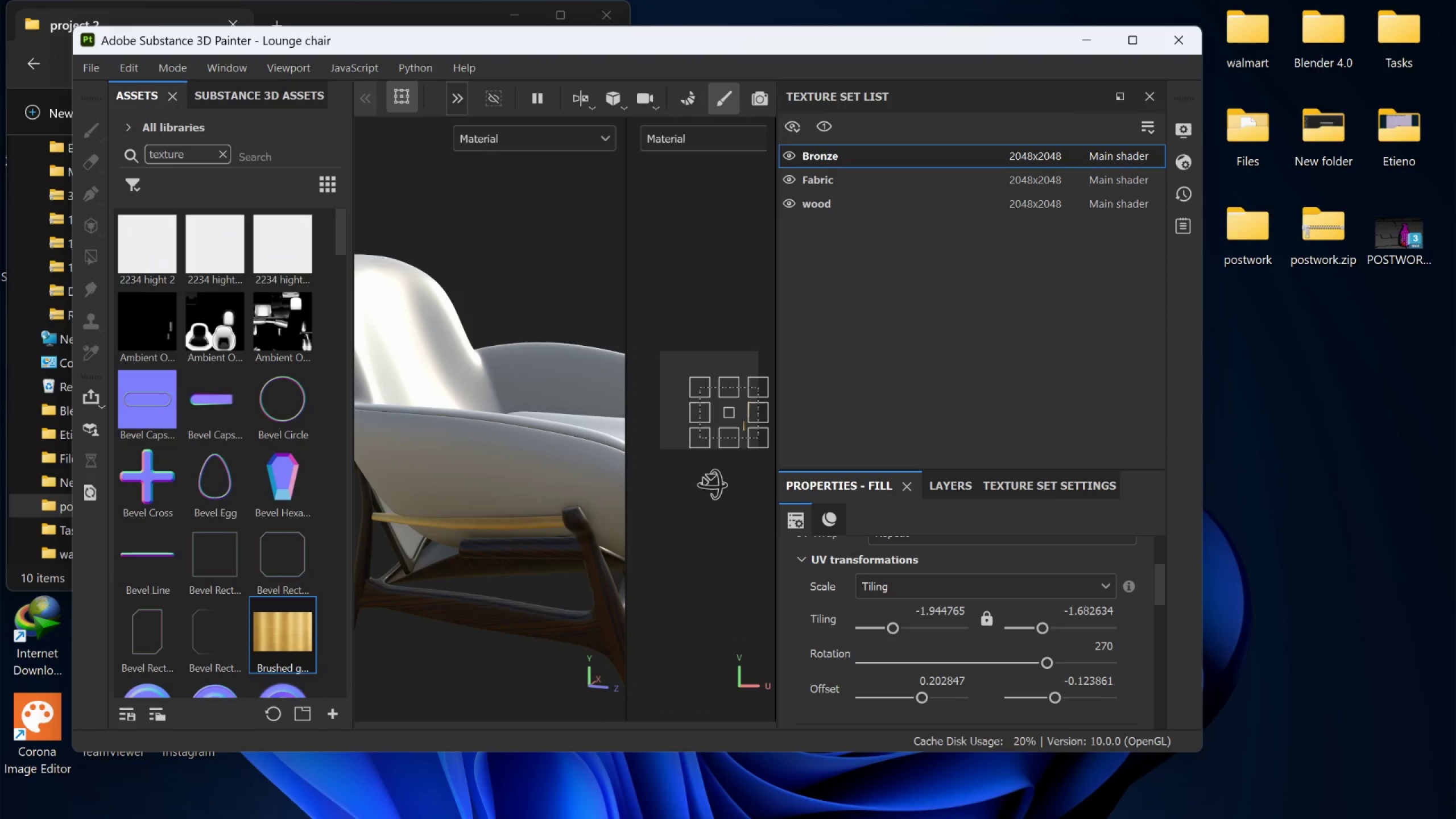 
key(Alt+AltLeft)
 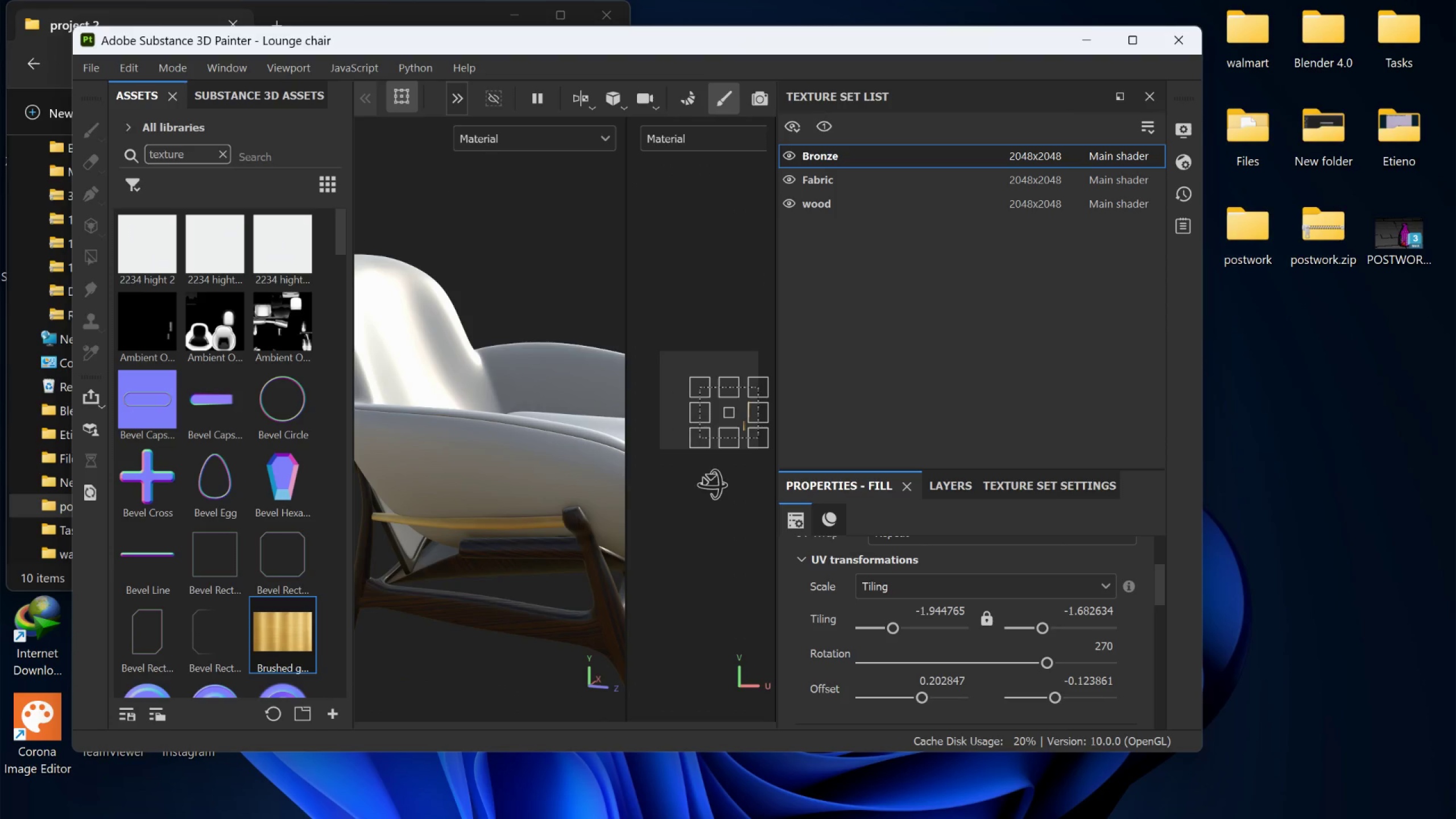 
key(Alt+AltLeft)
 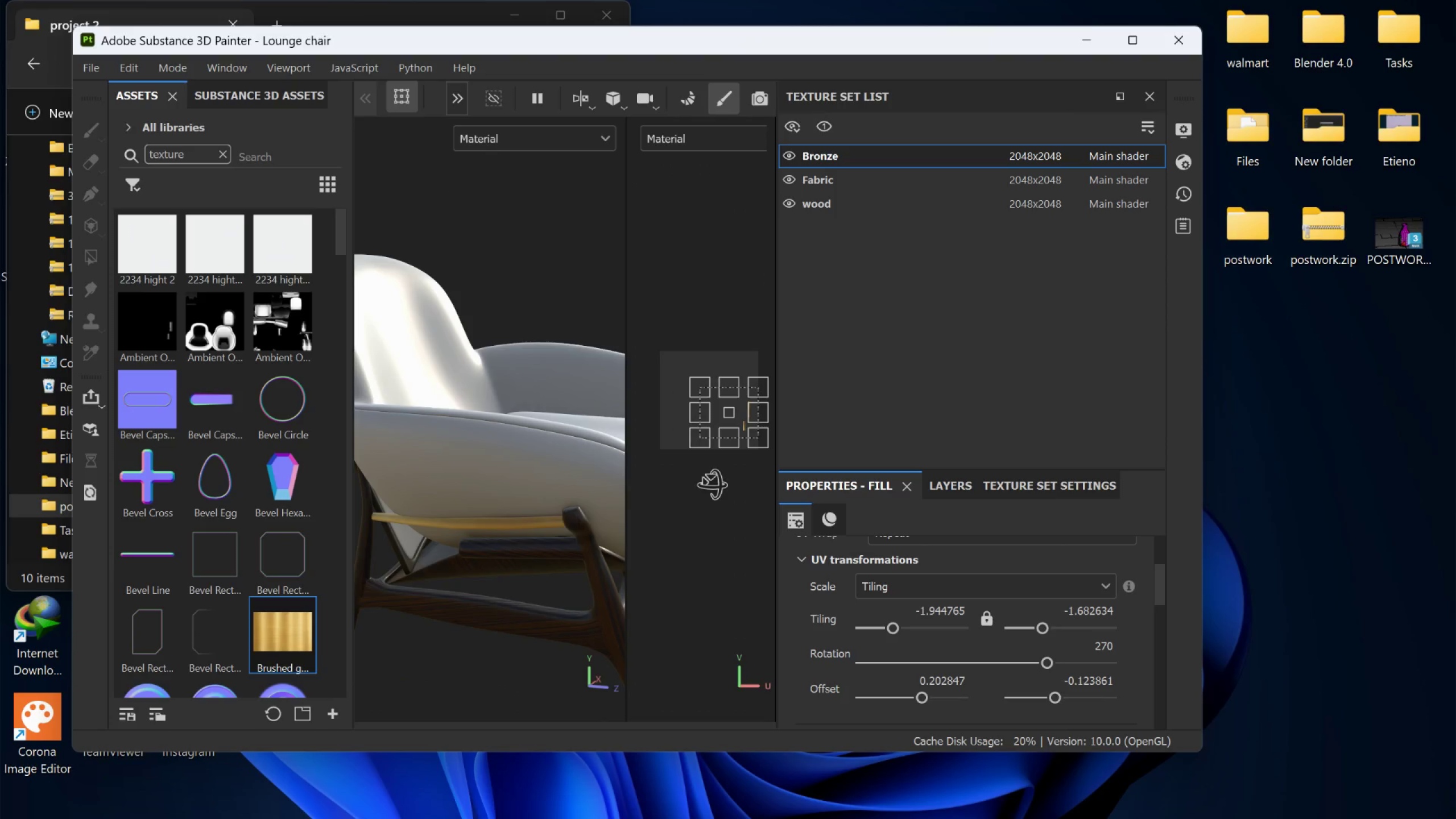 
hold_key(key=AltLeft, duration=17.3)
scroll: coordinate [714, 407], scroll_direction: up, amount: 12.0
 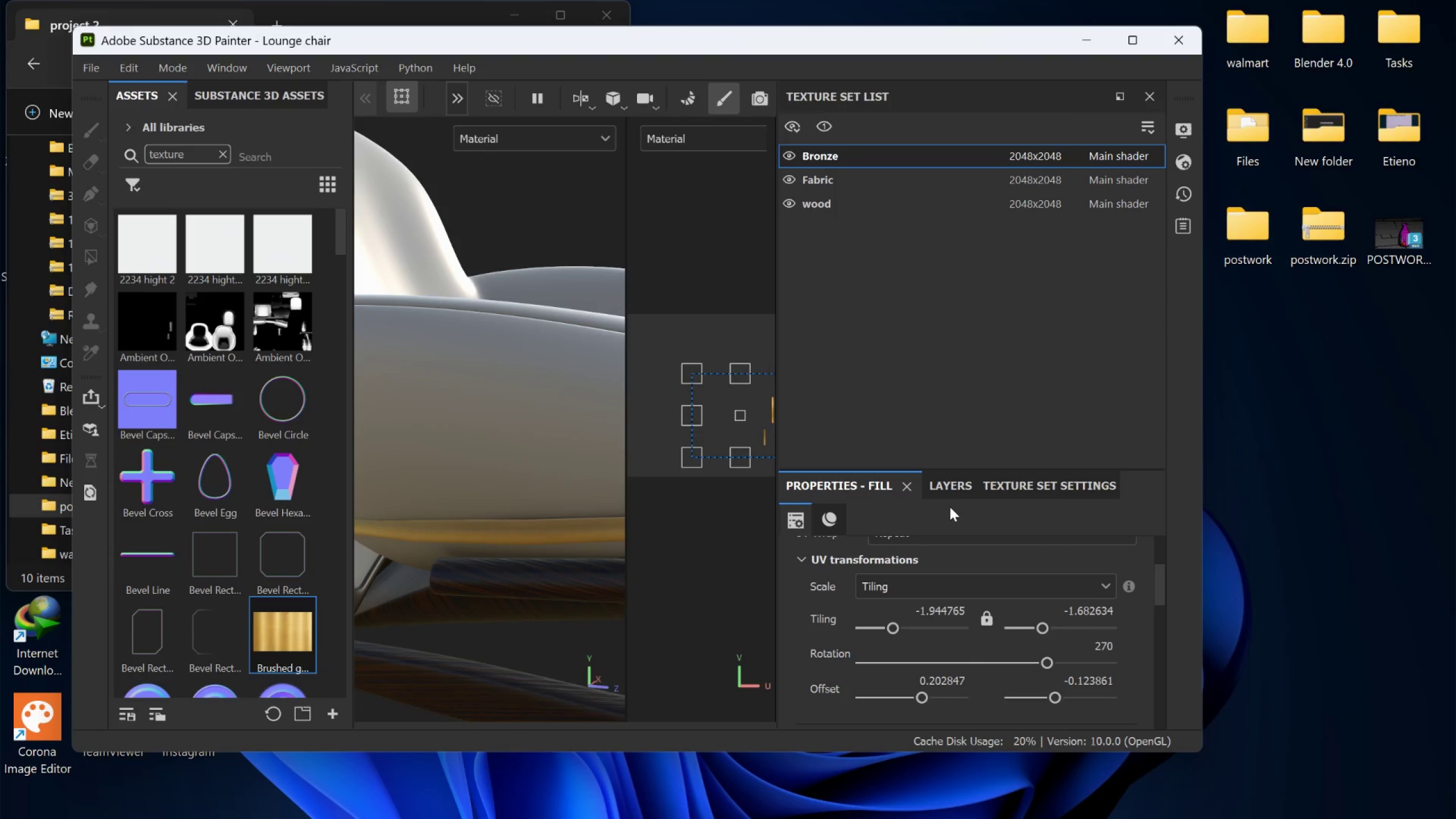 
left_click([950, 496])
 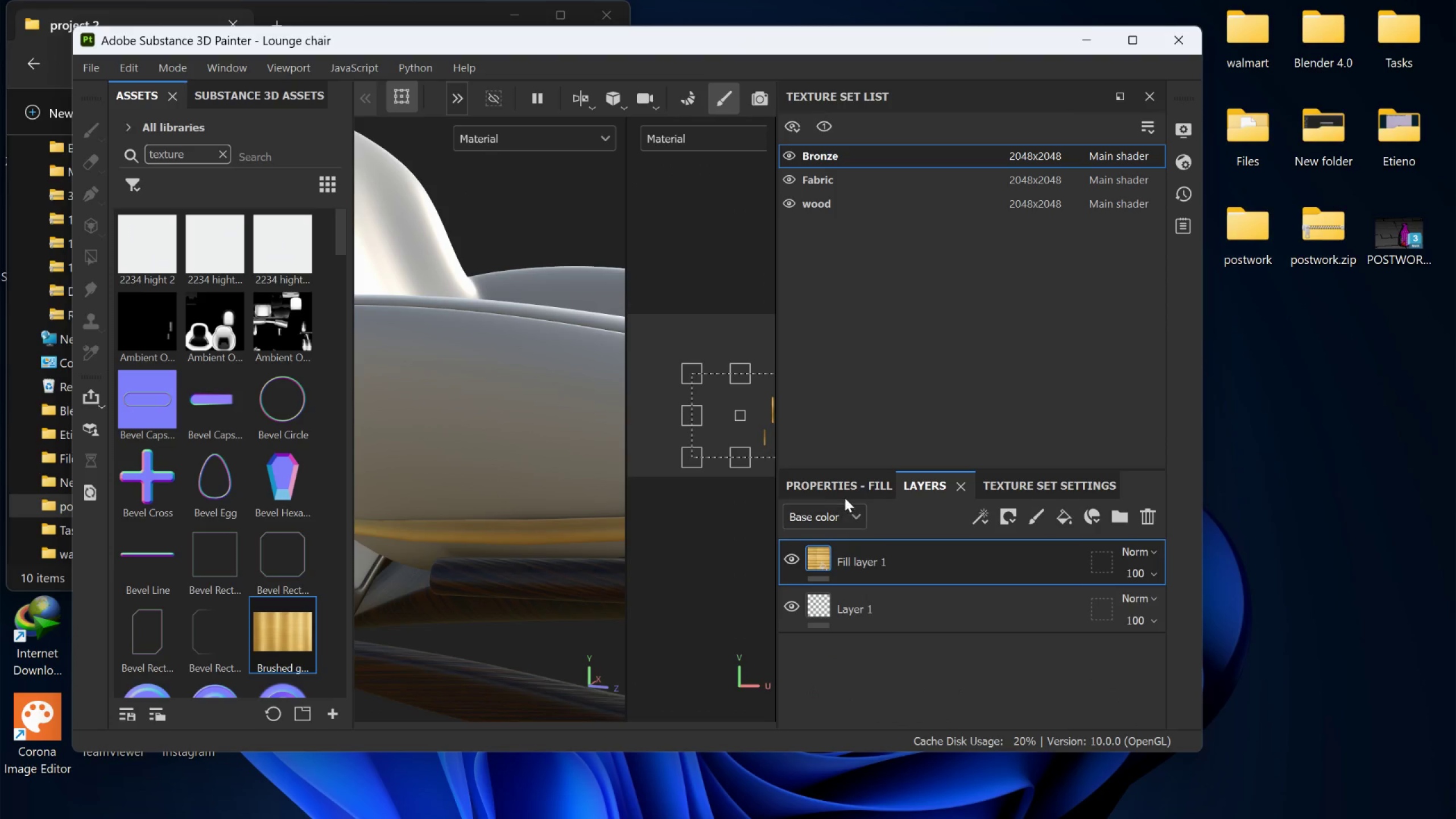 
left_click([849, 491])
 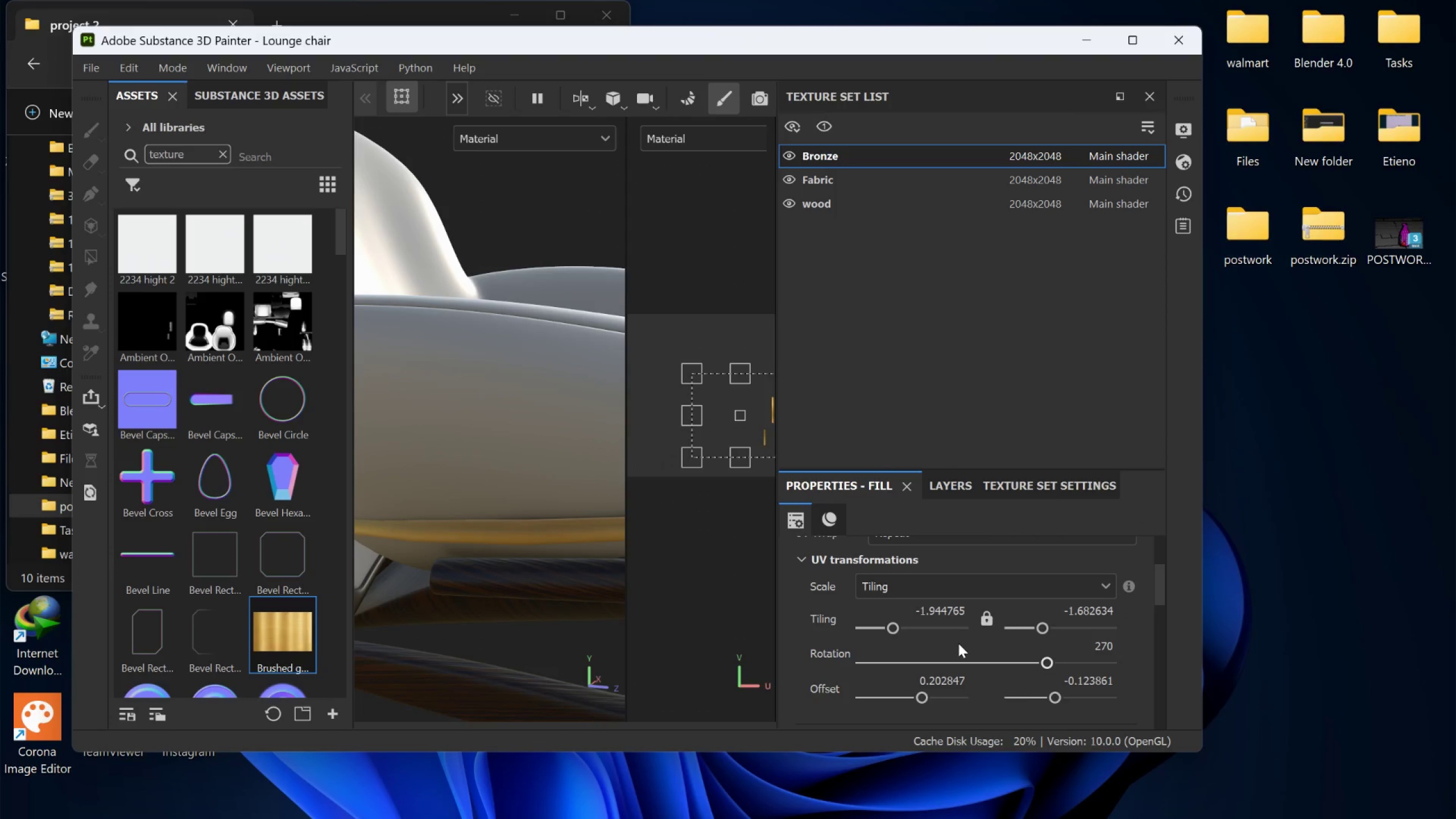 
scroll: coordinate [967, 669], scroll_direction: down, amount: 6.0
 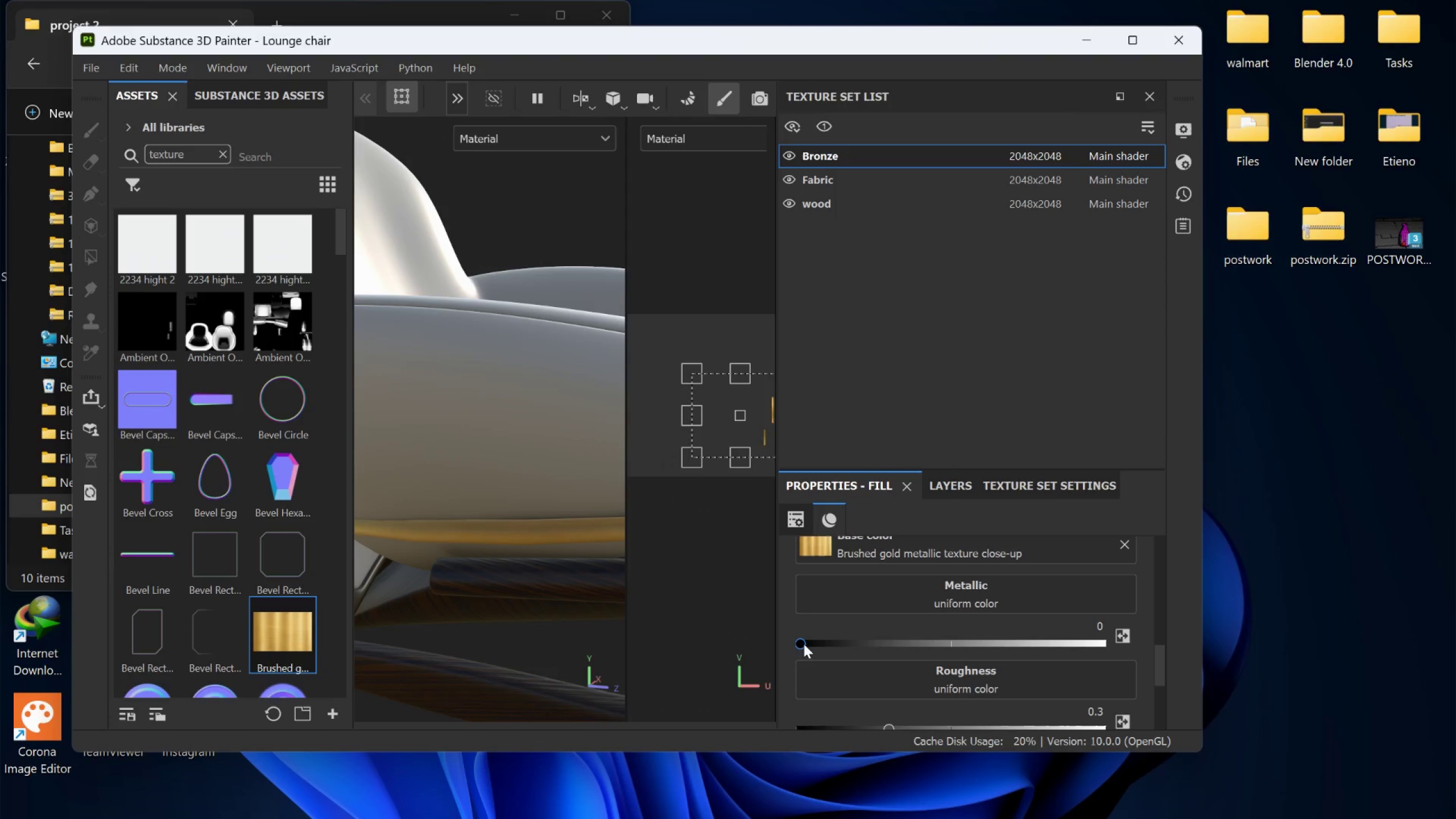 
left_click_drag(start_coordinate=[804, 644], to_coordinate=[1027, 634])
 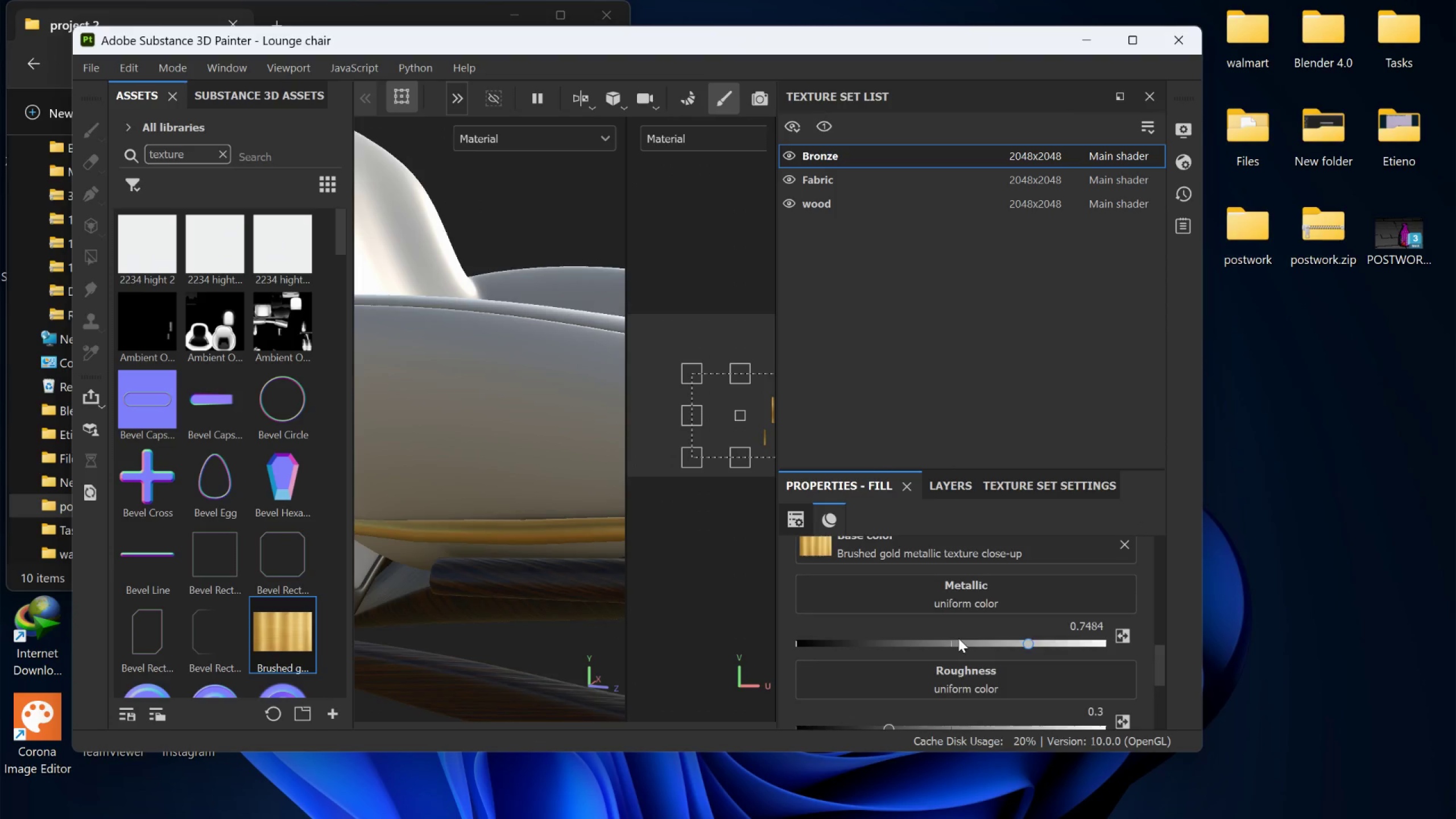 
scroll: coordinate [958, 673], scroll_direction: down, amount: 5.0
 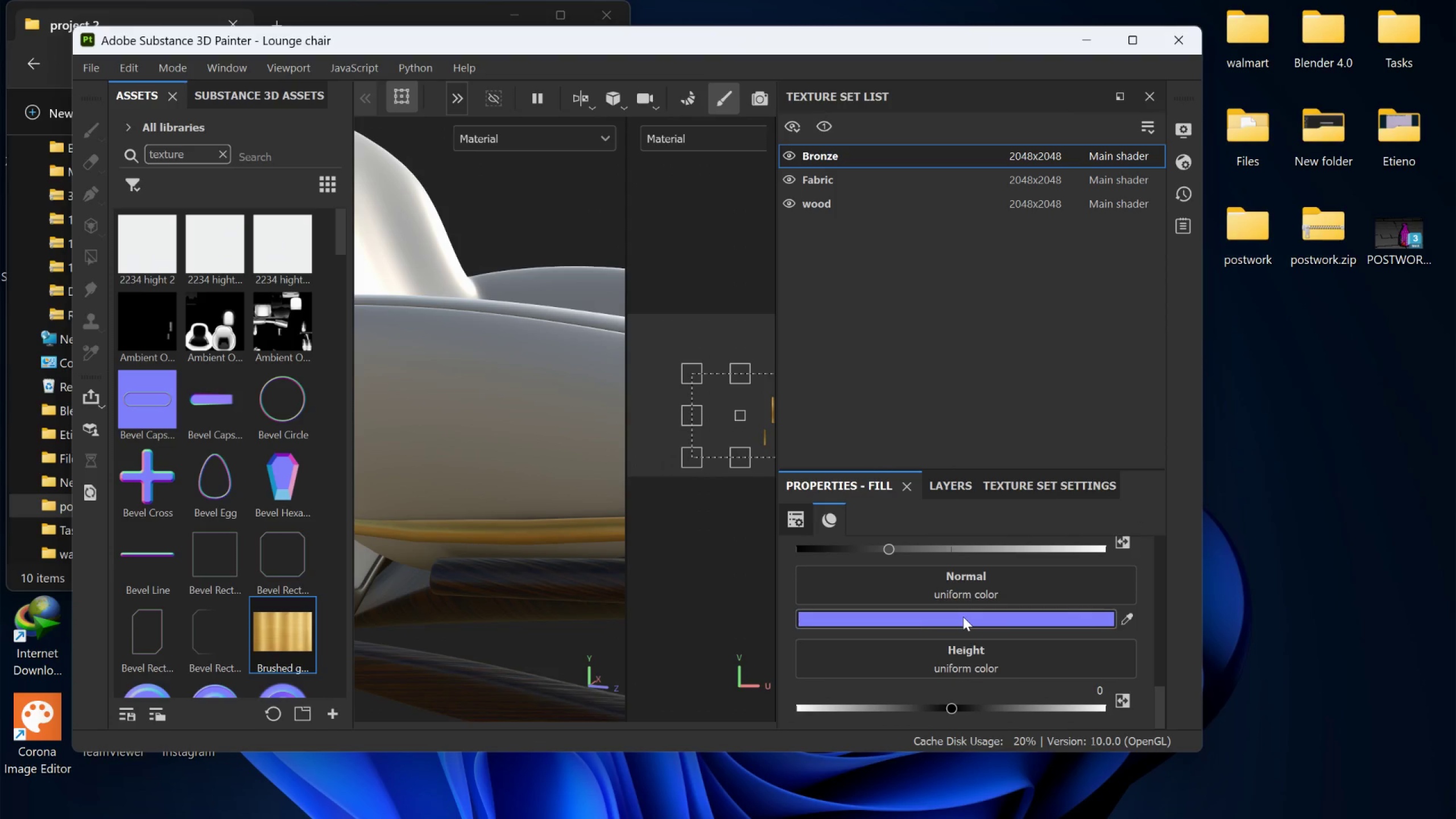 
scroll: coordinate [963, 617], scroll_direction: up, amount: 2.0
 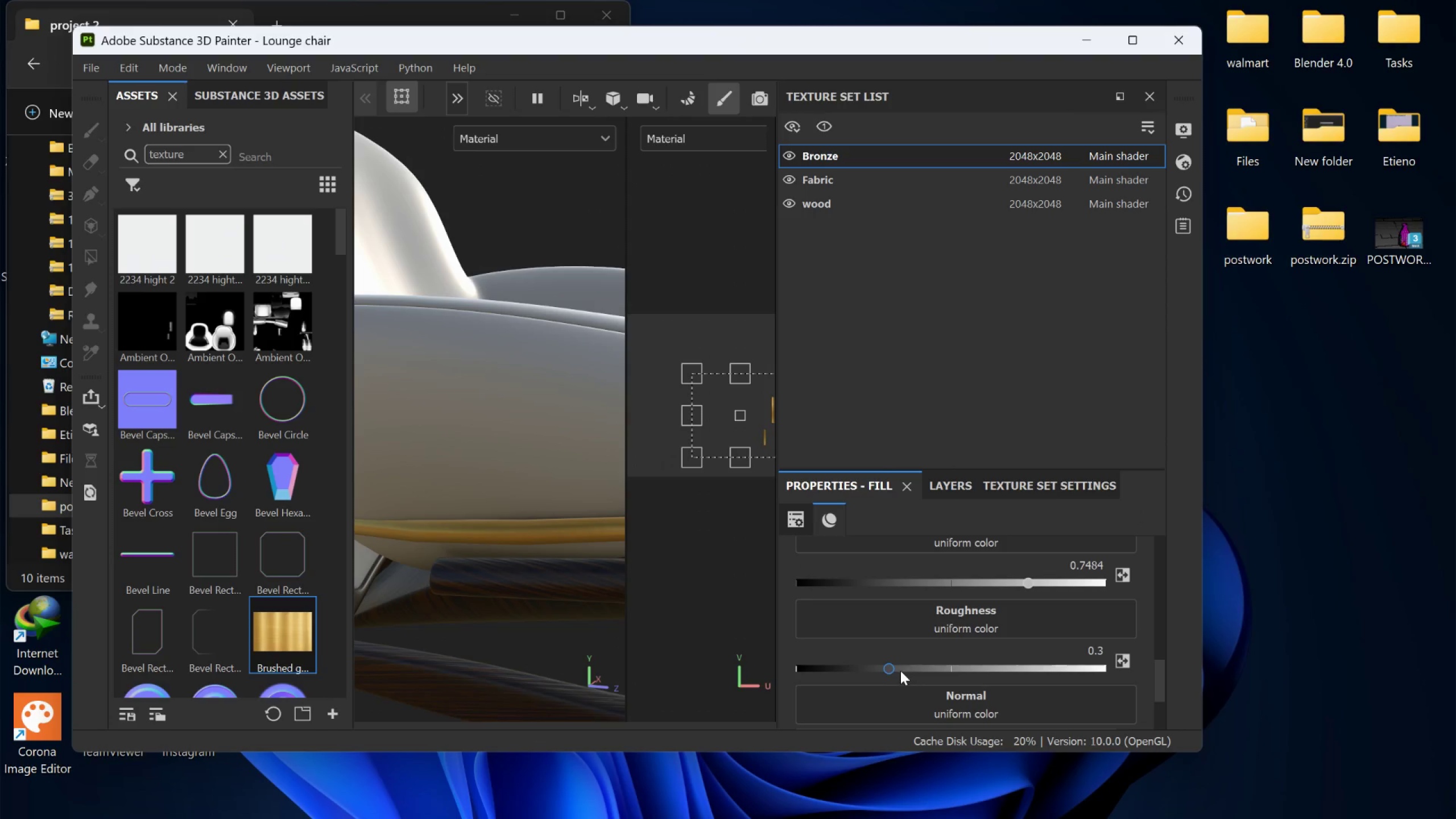 
left_click_drag(start_coordinate=[893, 672], to_coordinate=[854, 686])
 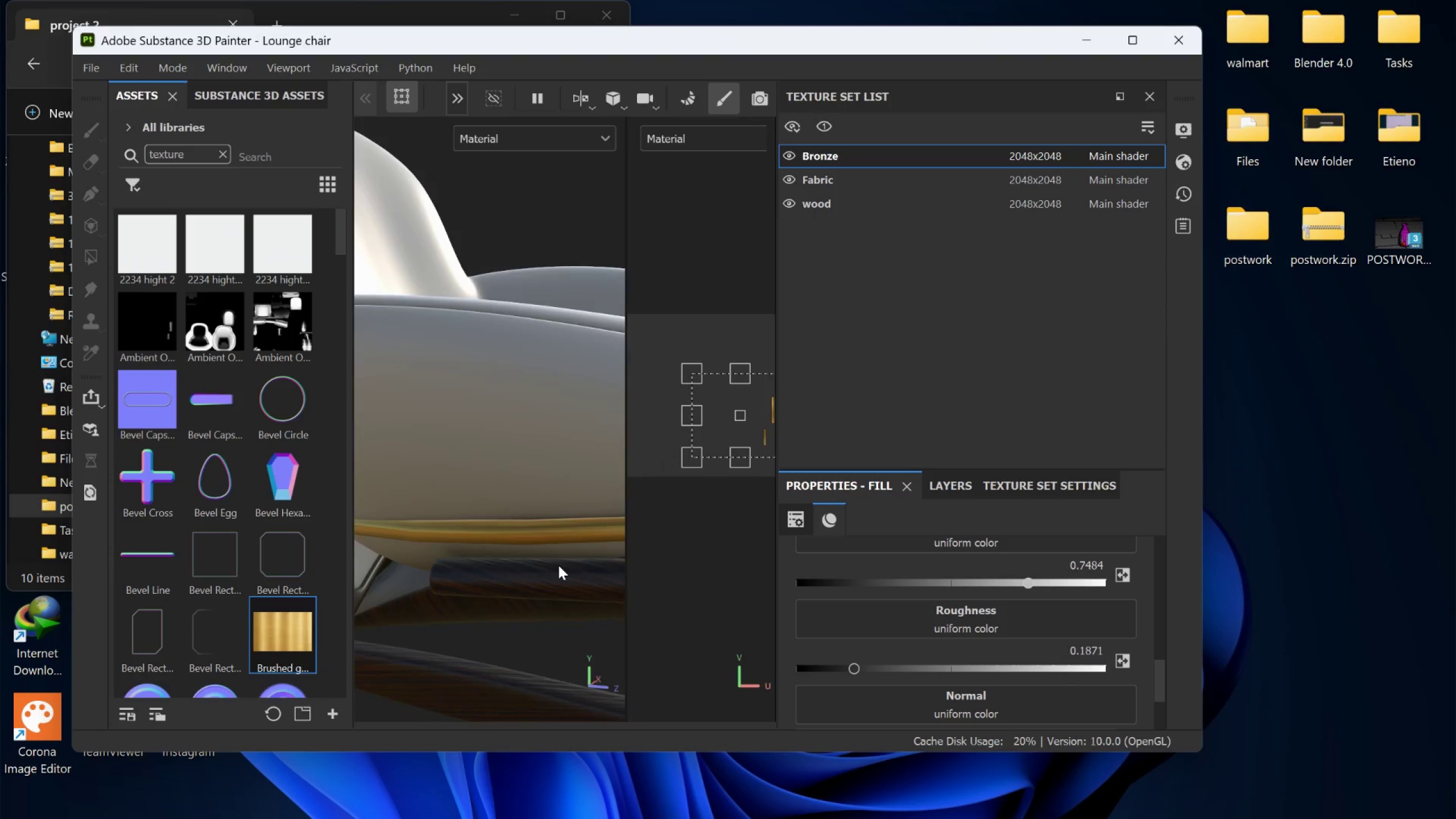 
hold_key(key=AltLeft, duration=1.5)
left_click_drag(start_coordinate=[535, 566], to_coordinate=[578, 545])
 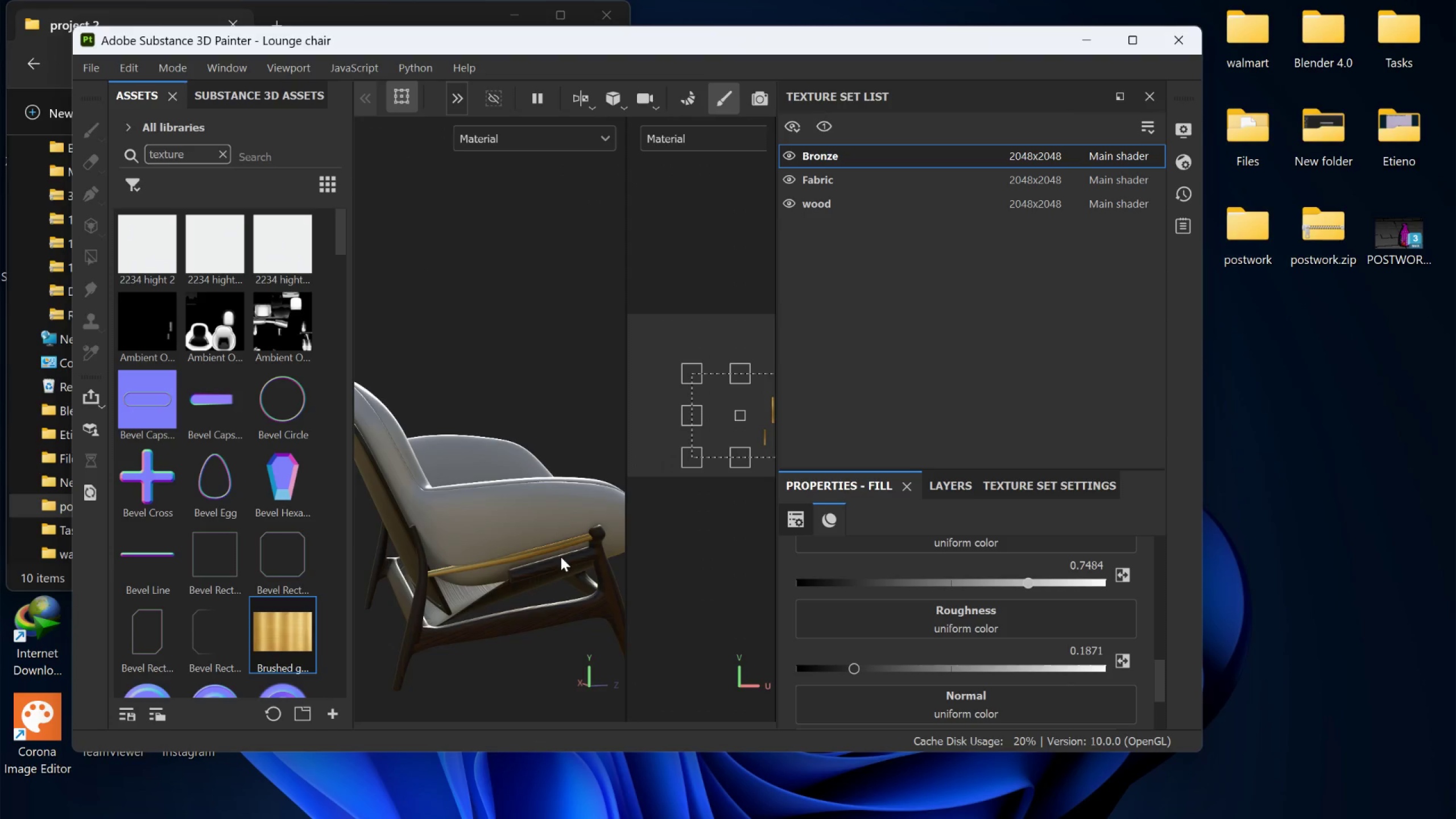 
scroll: coordinate [553, 565], scroll_direction: down, amount: 8.0
 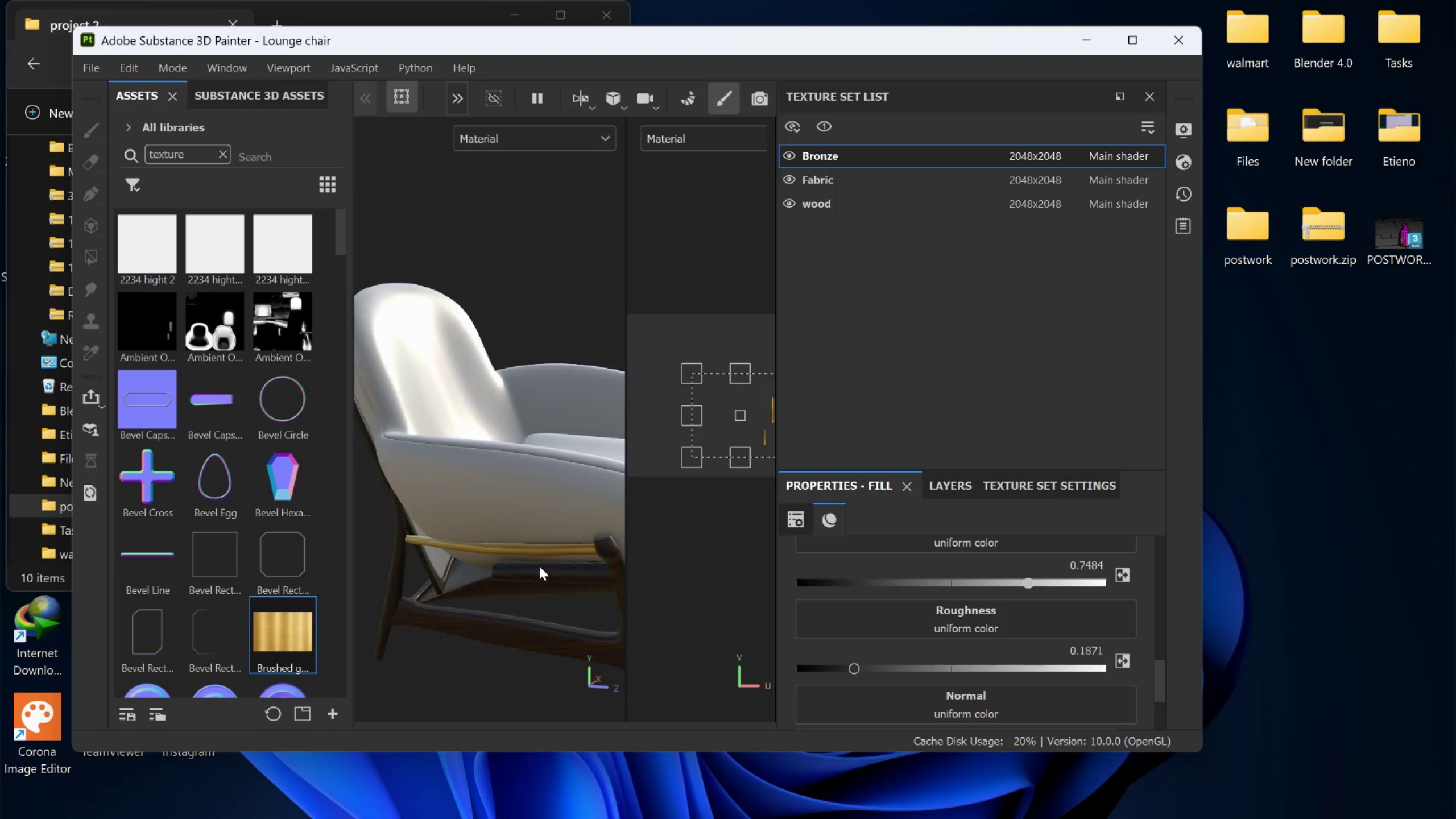 
hold_key(key=AltLeft, duration=0.7)
 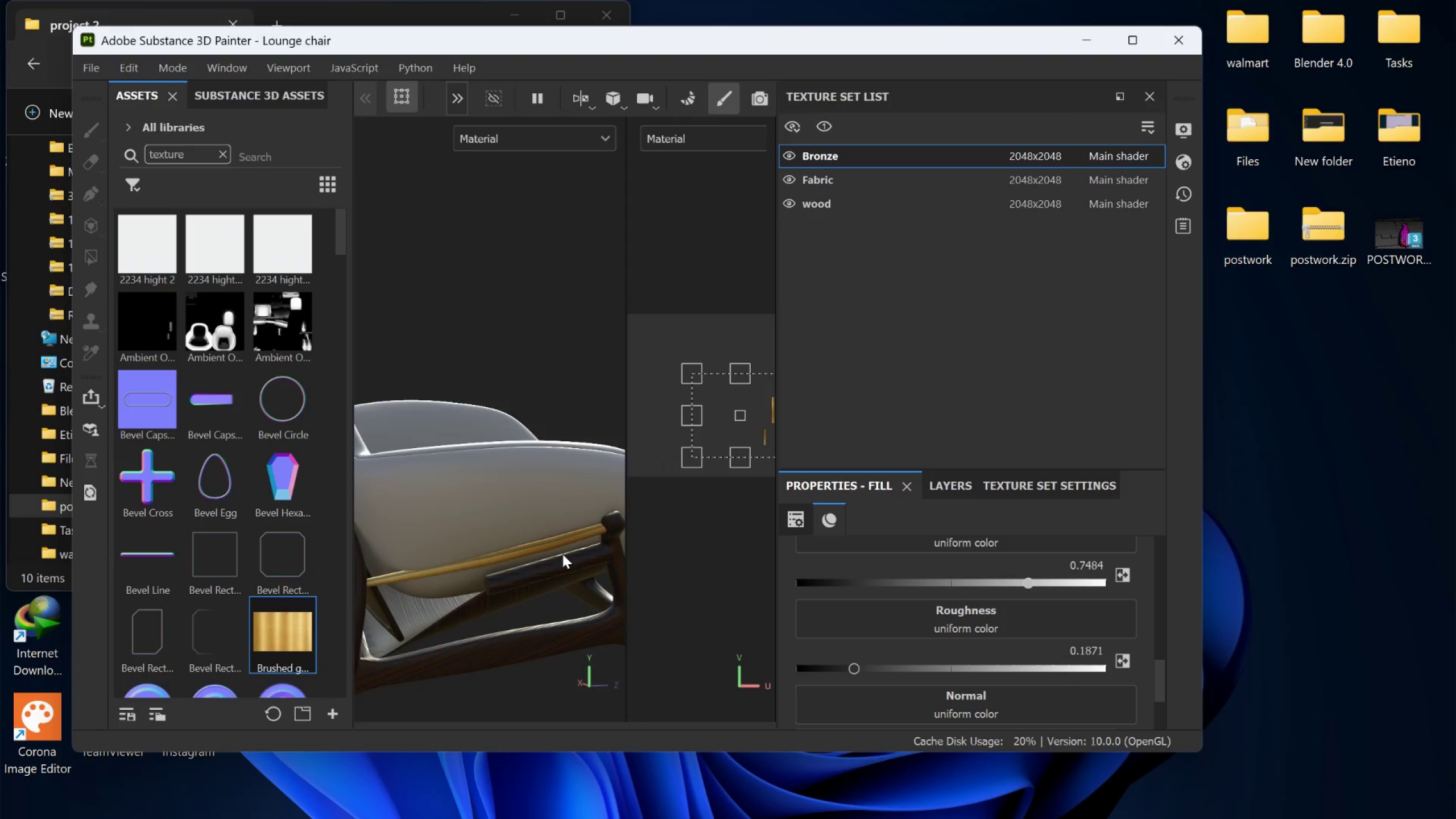 
hold_key(key=AltLeft, duration=0.97)
left_click_drag(start_coordinate=[534, 566], to_coordinate=[685, 540])
 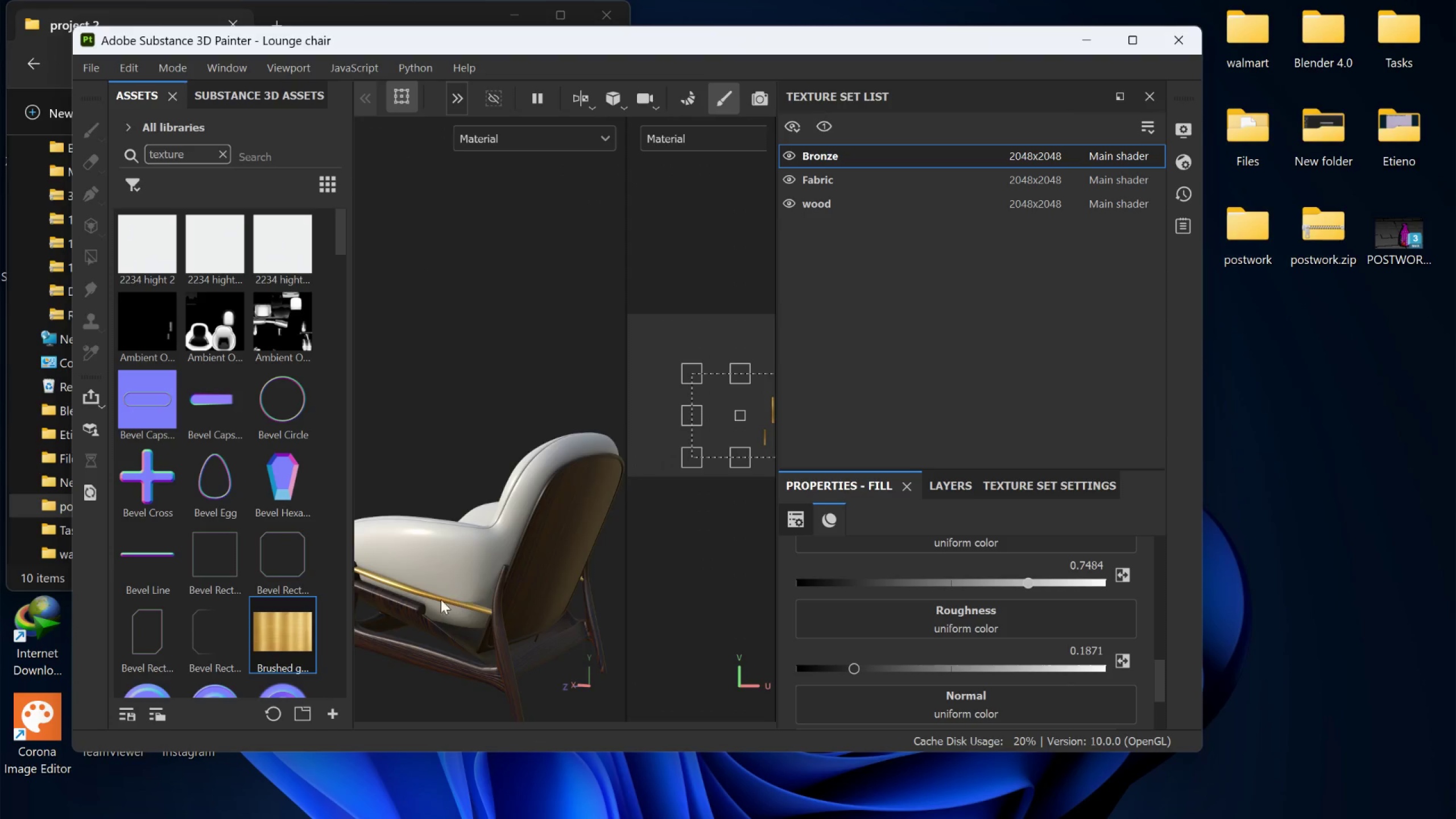 
scroll: coordinate [559, 560], scroll_direction: down, amount: 8.0
 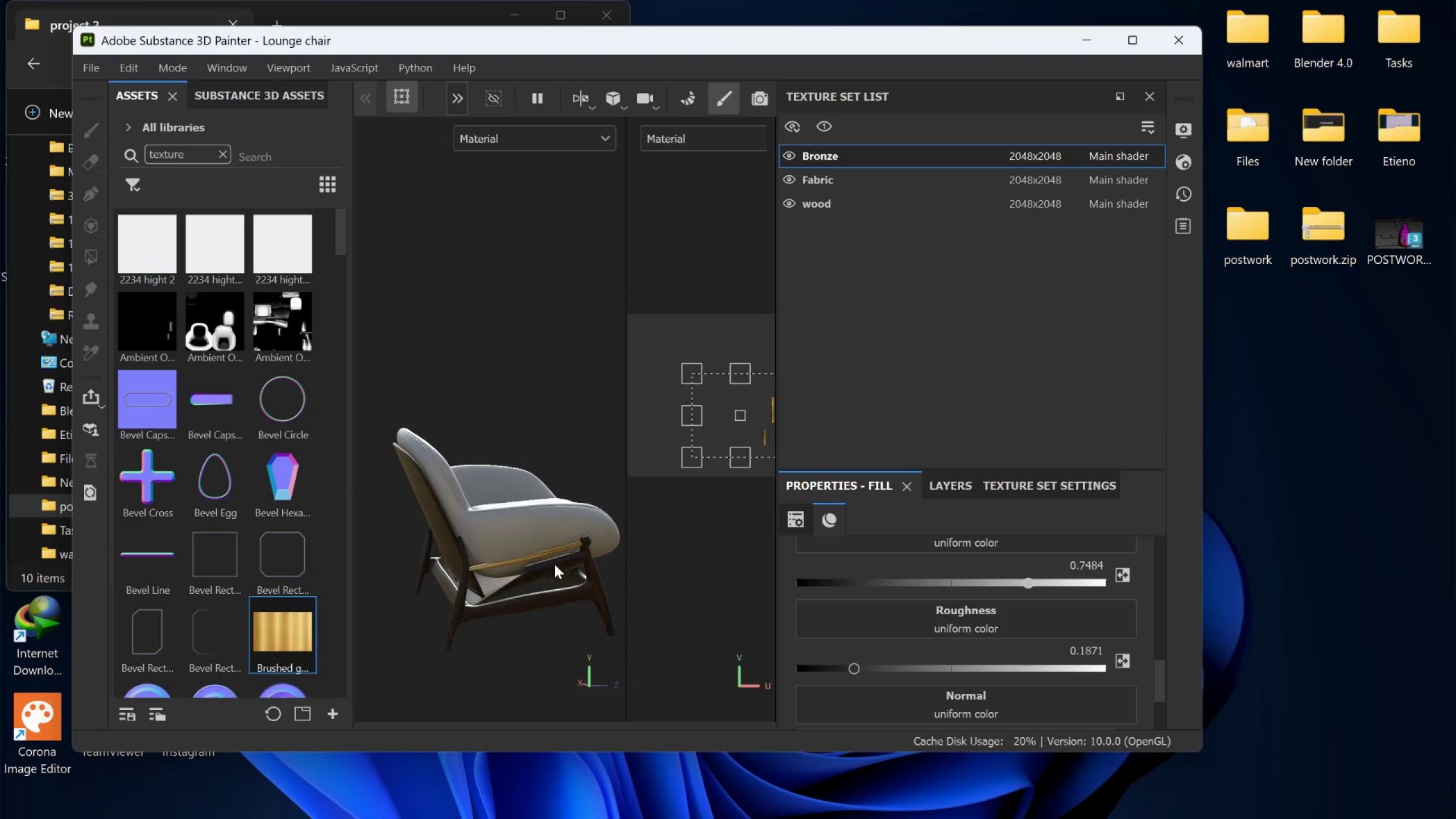 
scroll: coordinate [440, 599], scroll_direction: up, amount: 3.0
 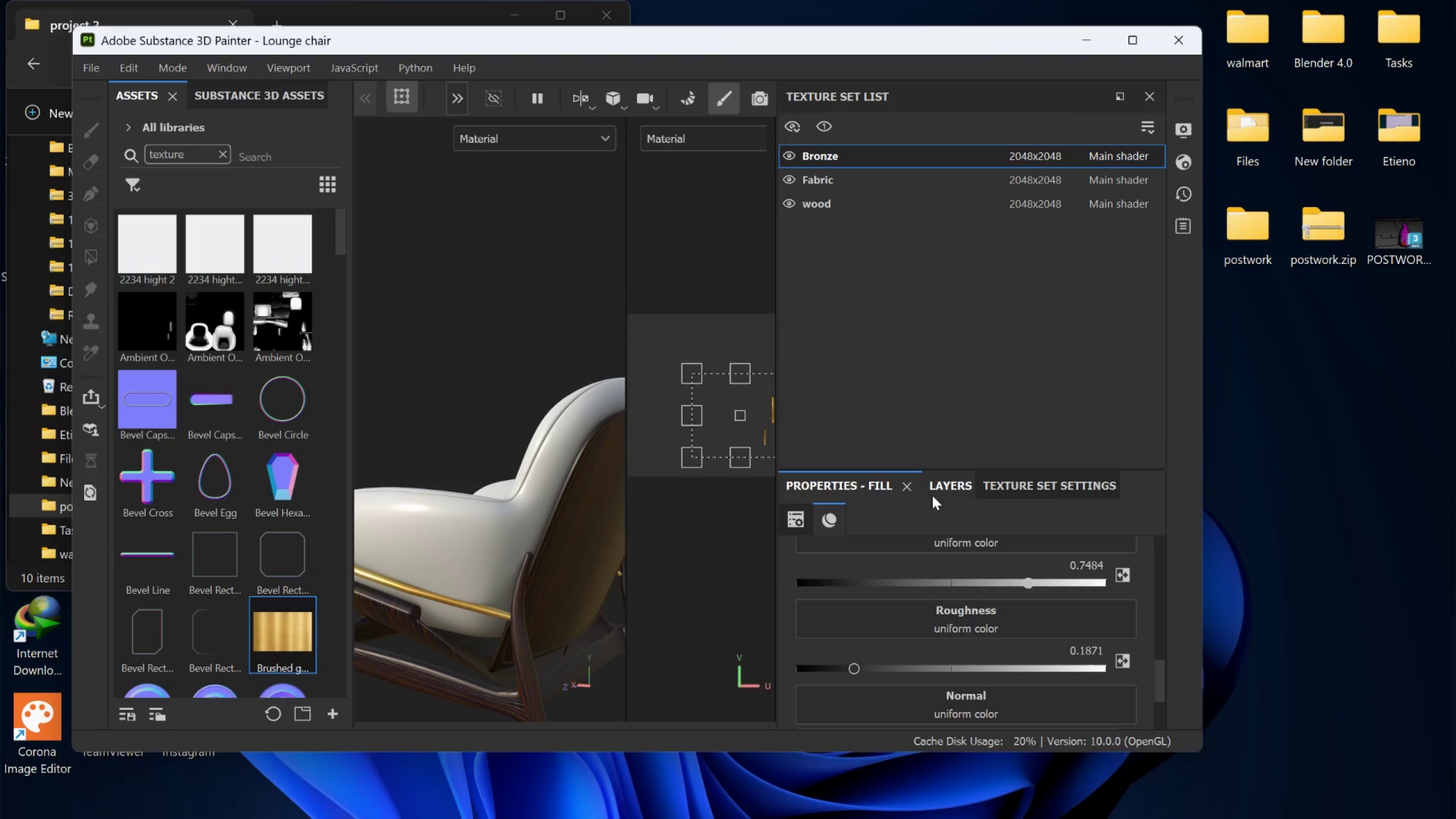 
left_click([938, 493])
 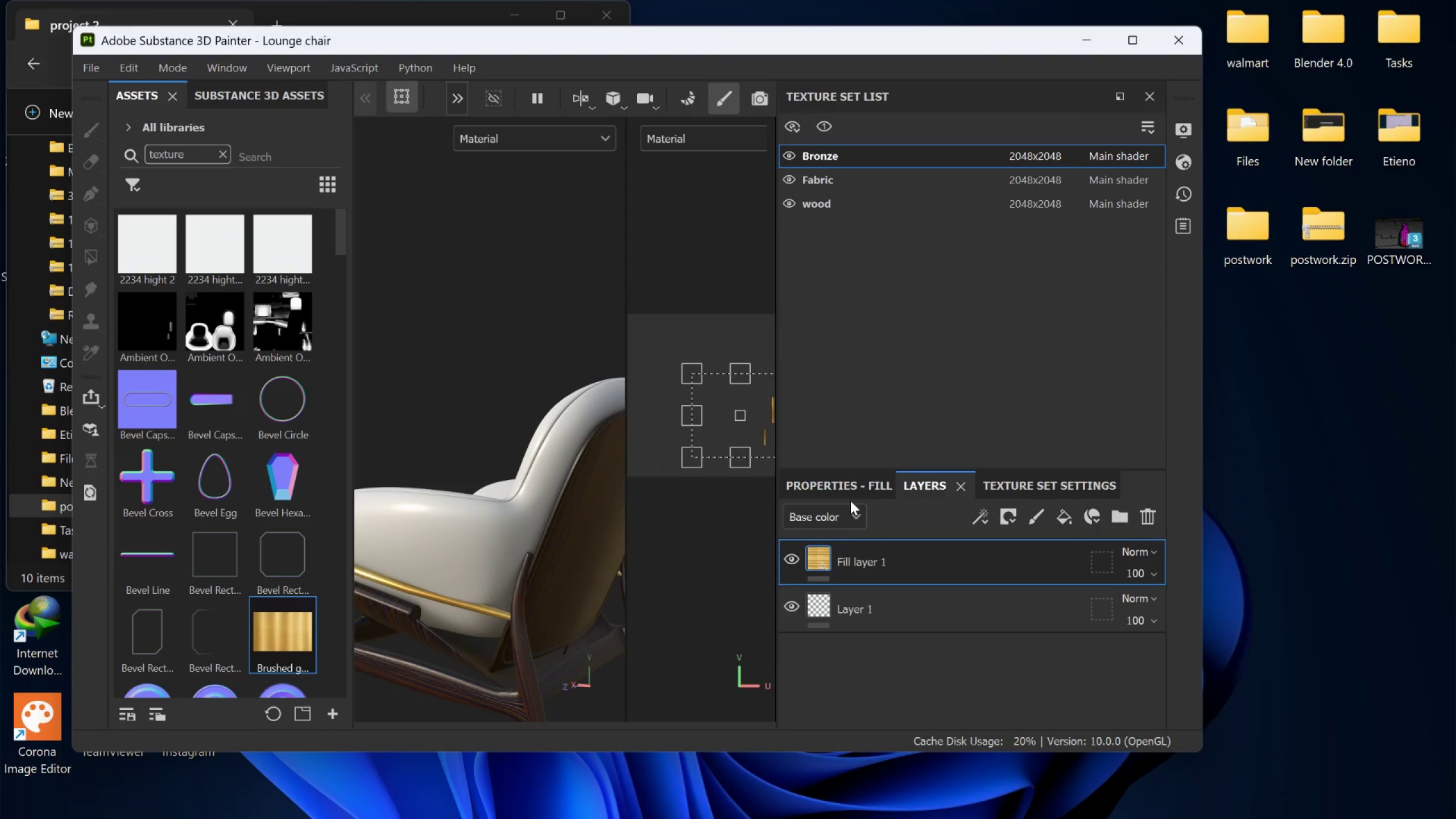 
left_click([847, 485])
 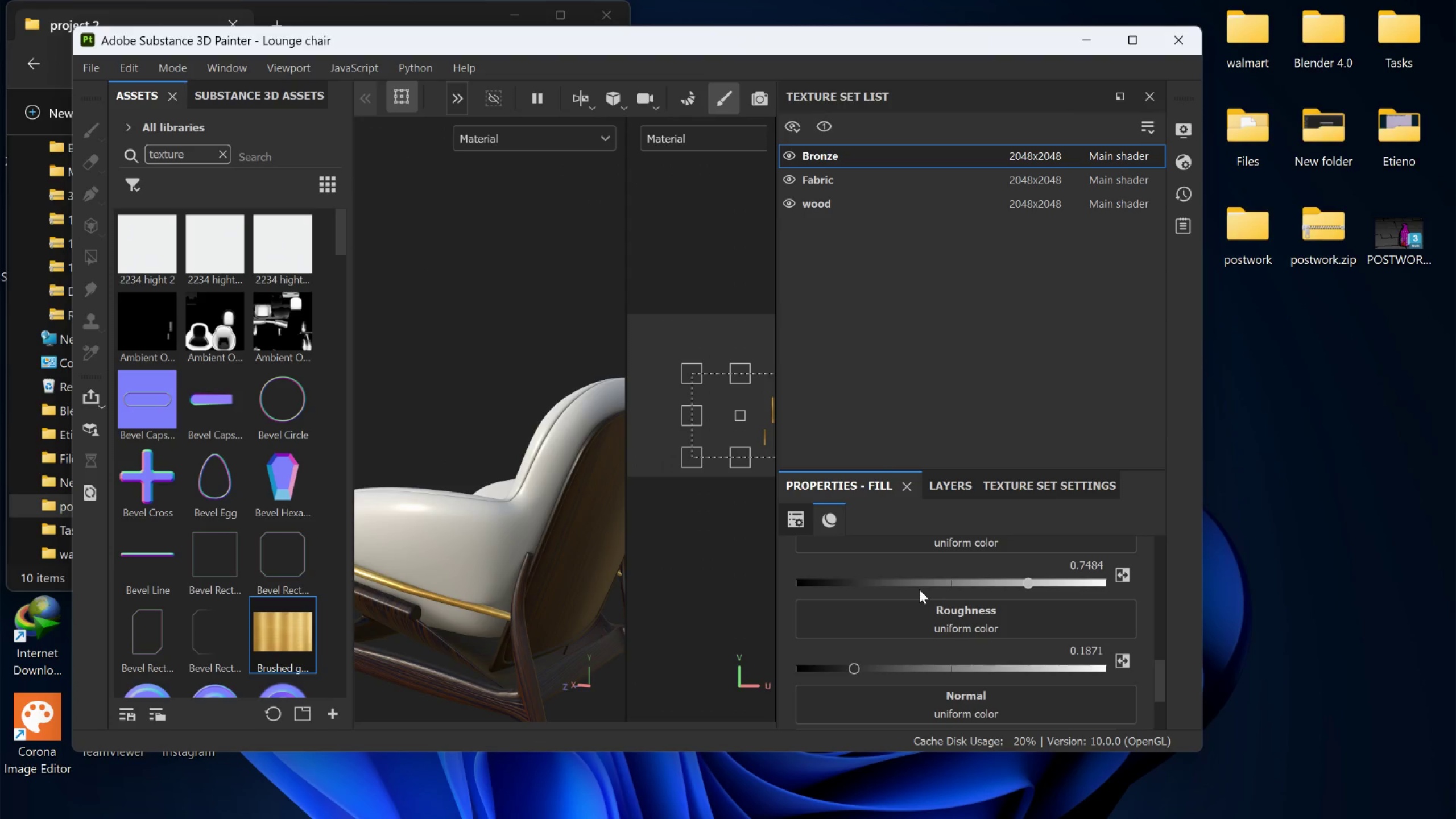 
scroll: coordinate [919, 589], scroll_direction: up, amount: 3.0
 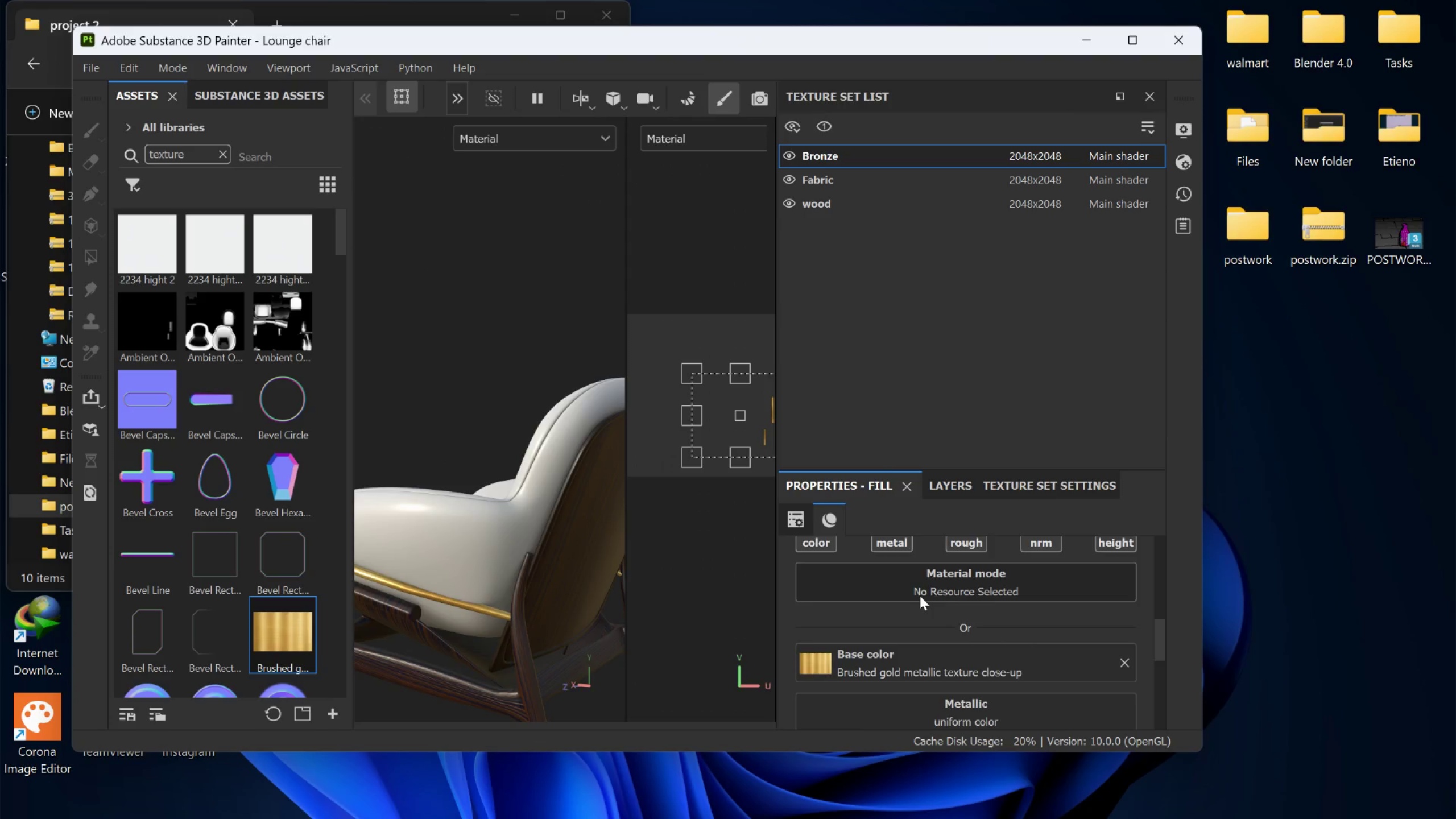 
scroll: coordinate [957, 623], scroll_direction: none, amount: 0.0
 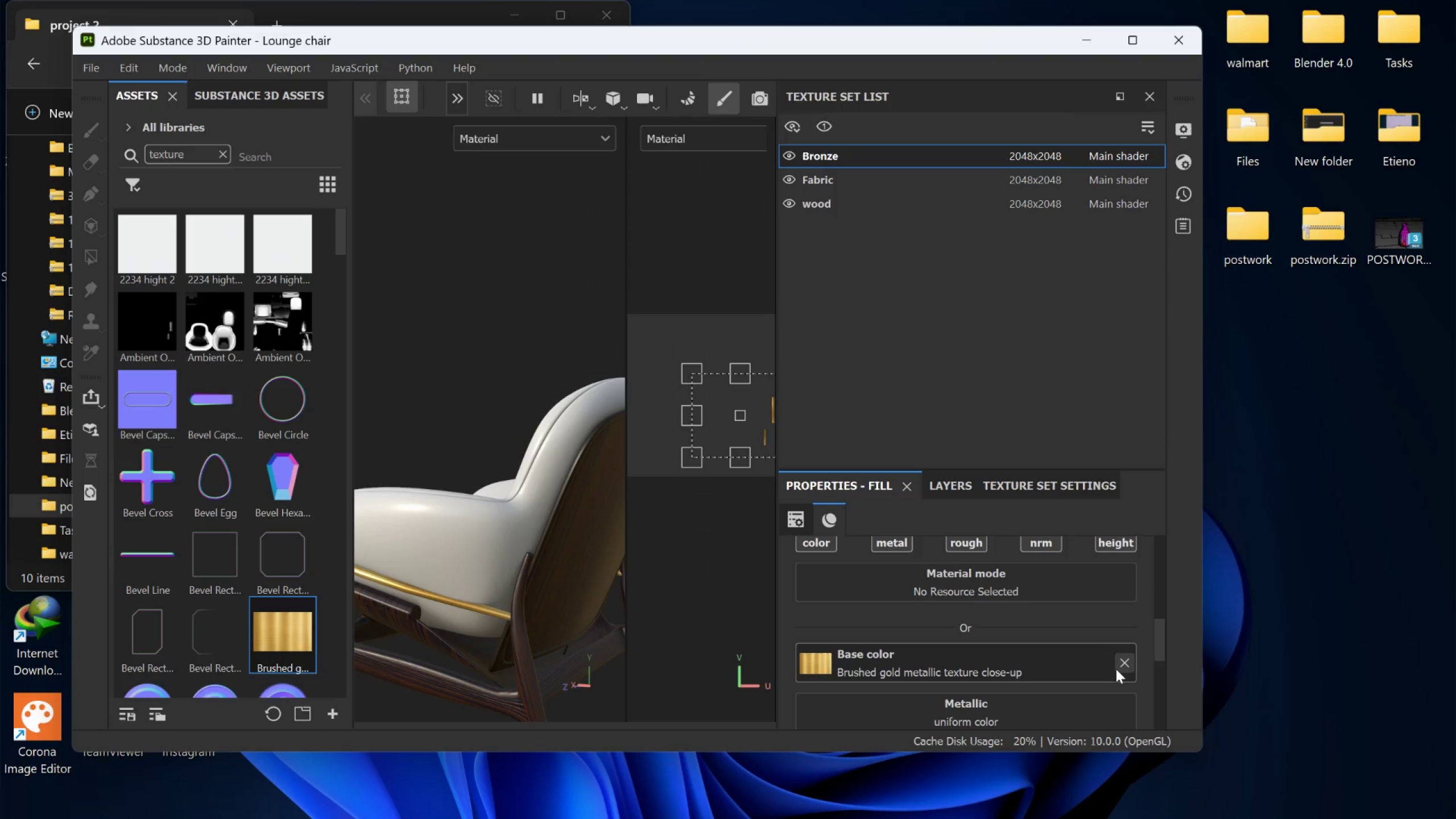 
left_click([1125, 663])
 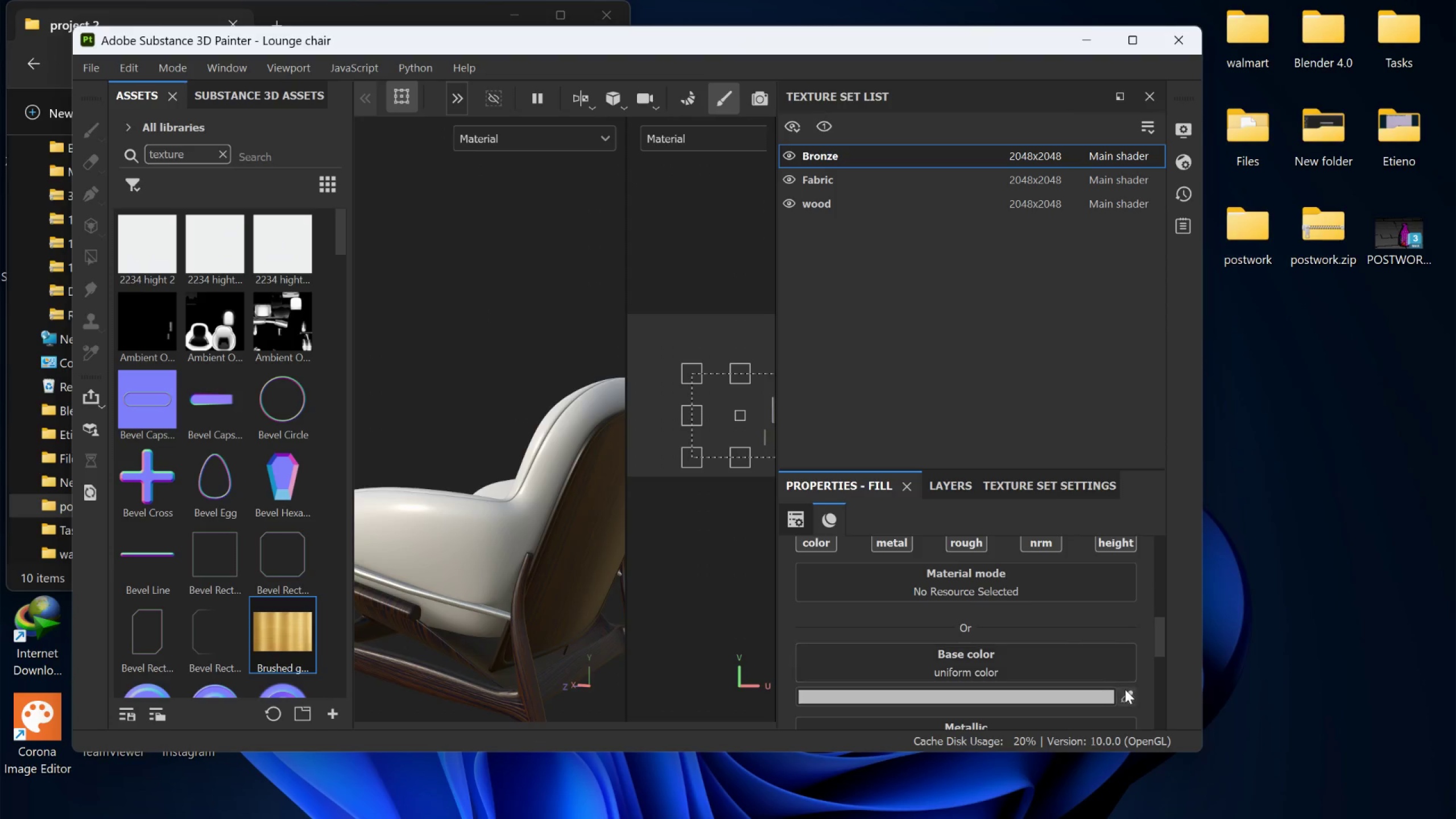 
left_click([1127, 690])
 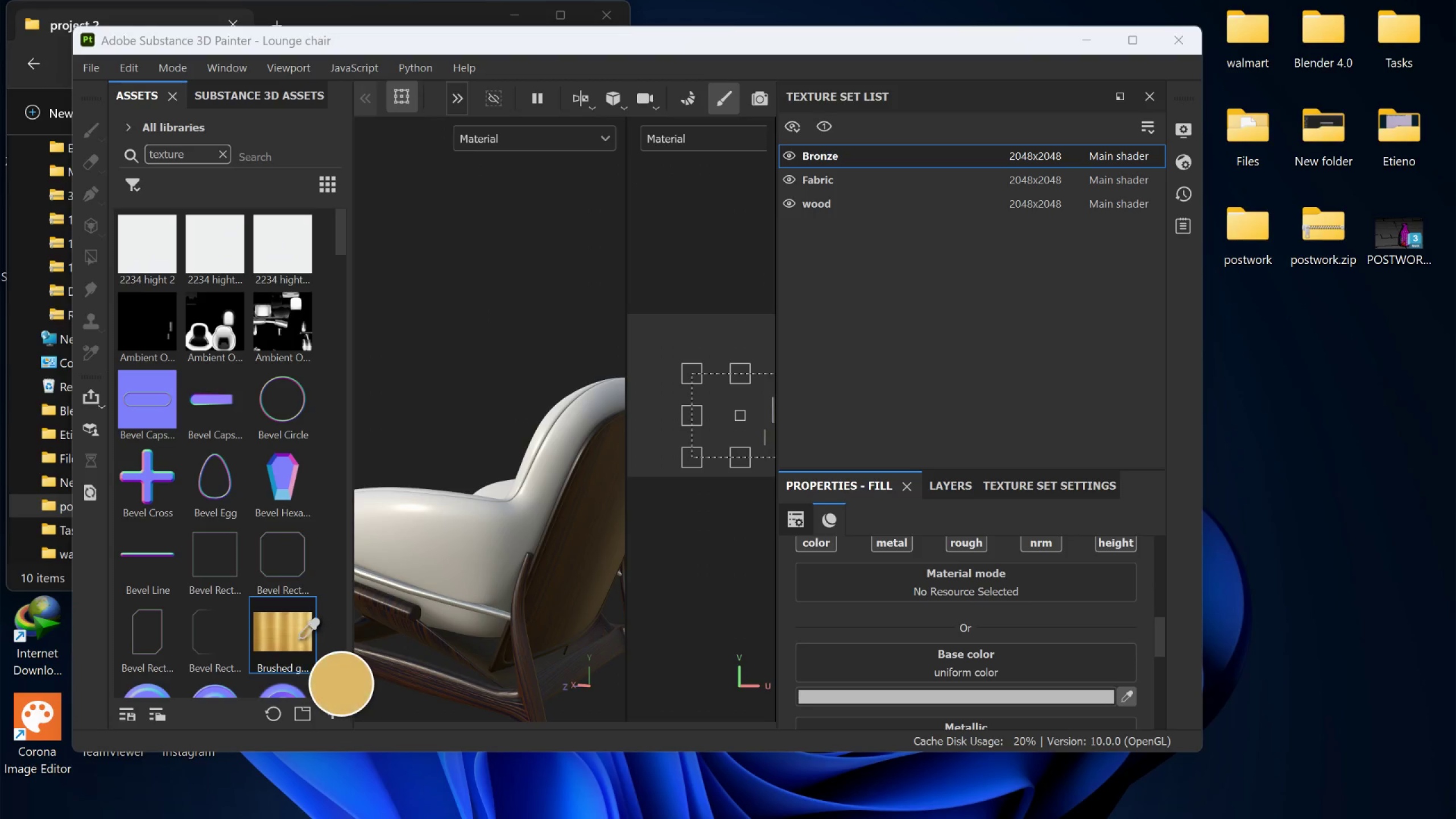 
left_click([297, 640])
 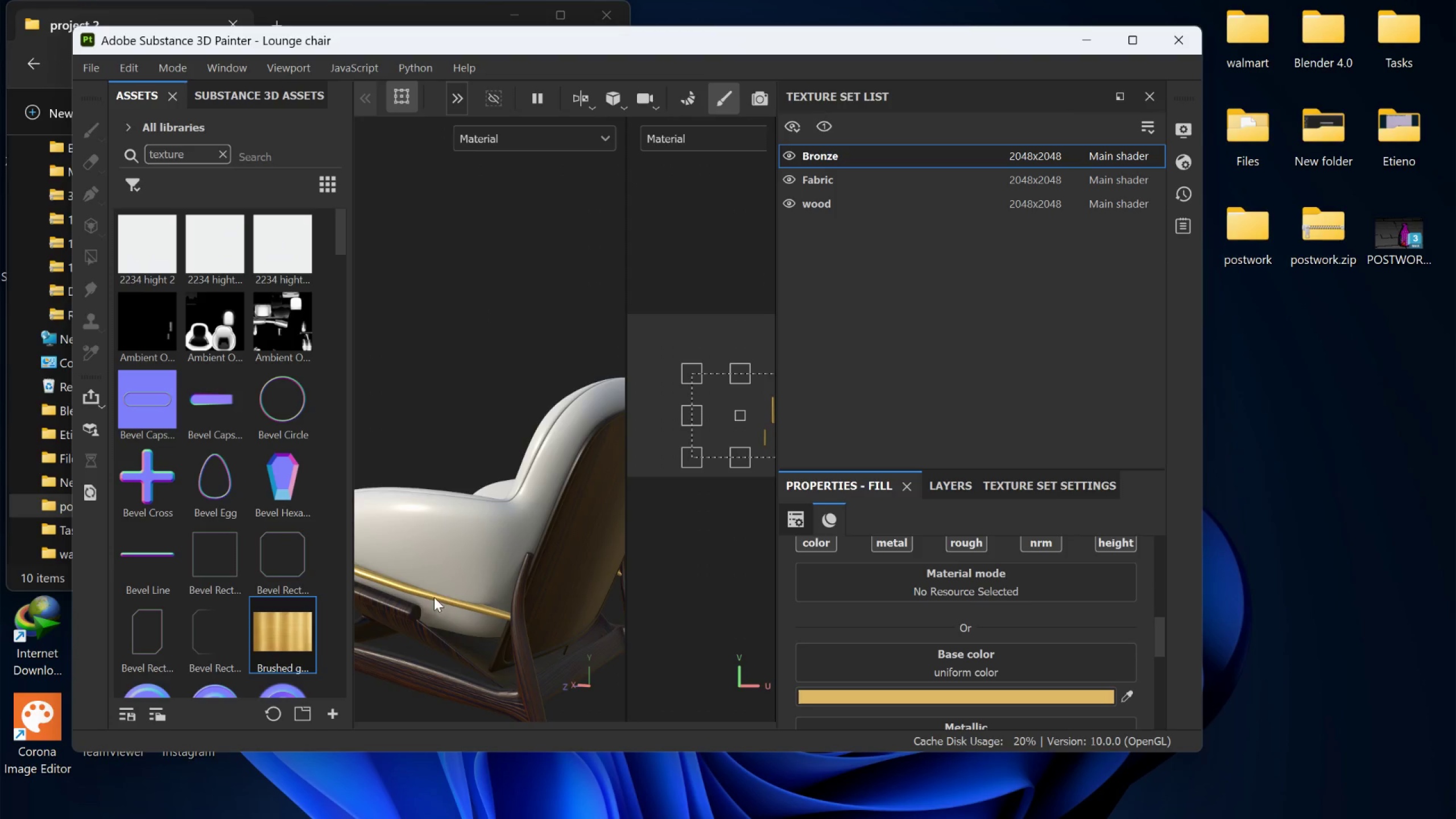 
hold_key(key=AltLeft, duration=0.55)
left_click_drag(start_coordinate=[437, 594], to_coordinate=[515, 559])
 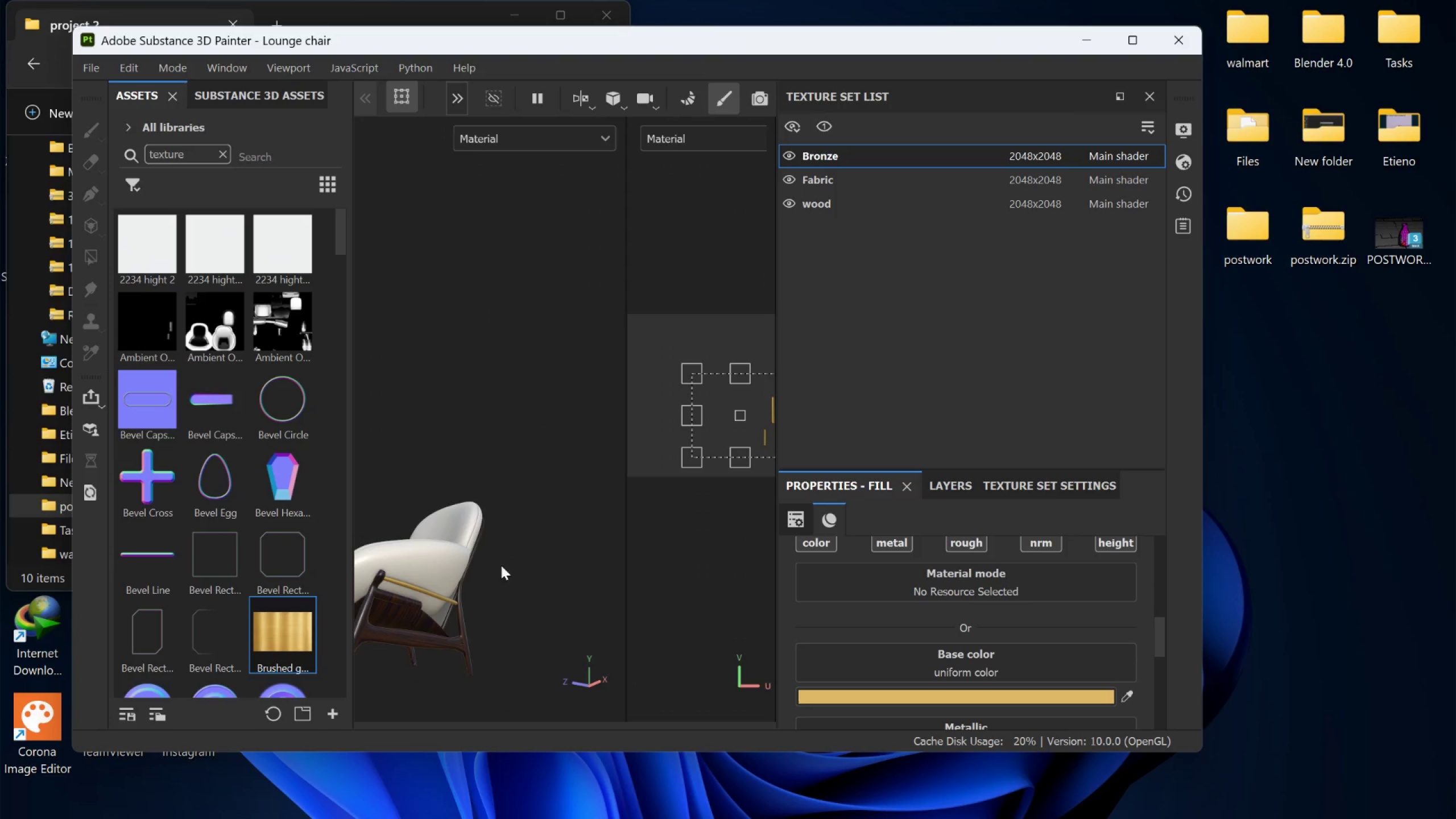 
scroll: coordinate [435, 590], scroll_direction: down, amount: 8.0
 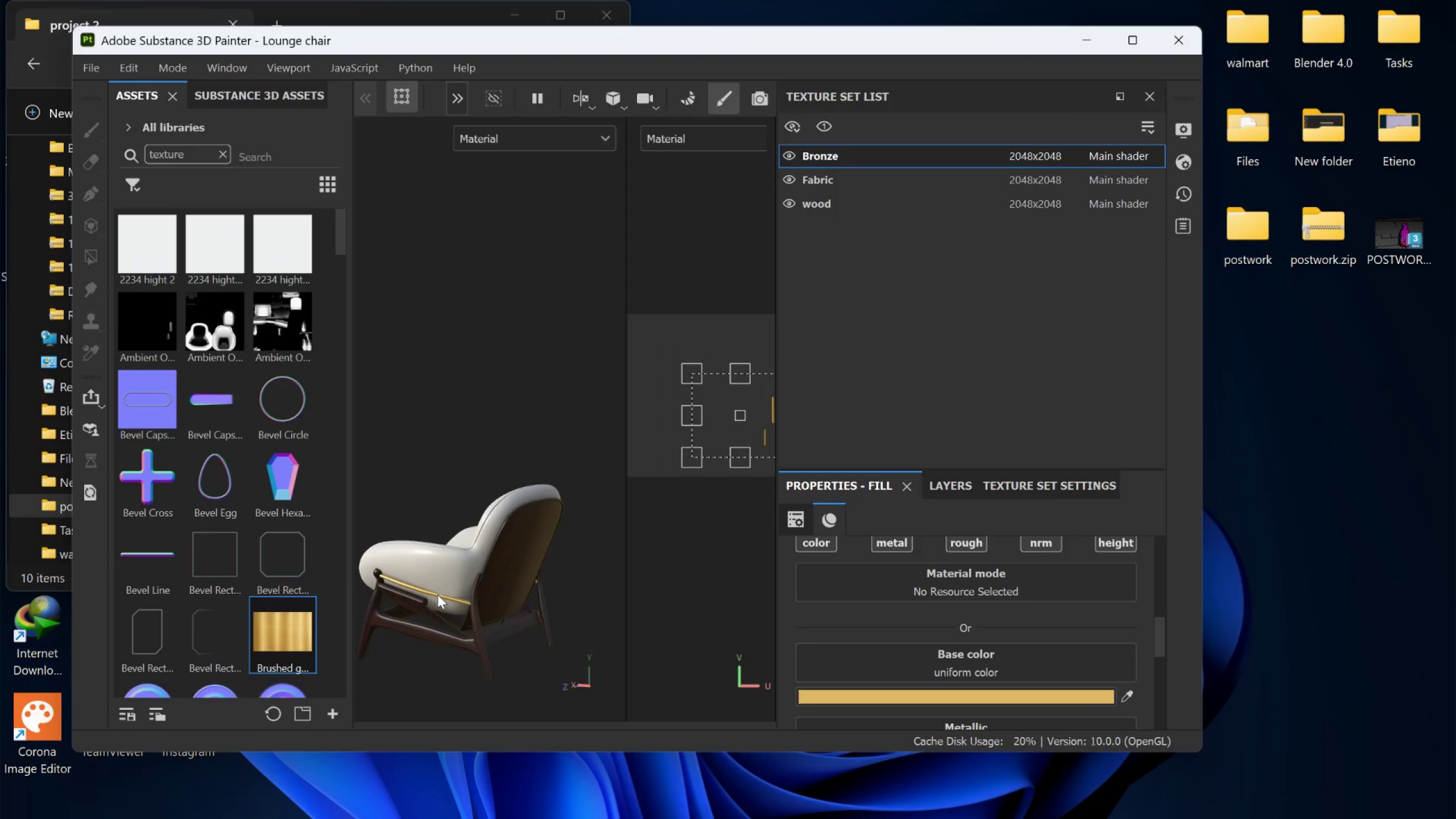 
hold_key(key=AltLeft, duration=3.64)
 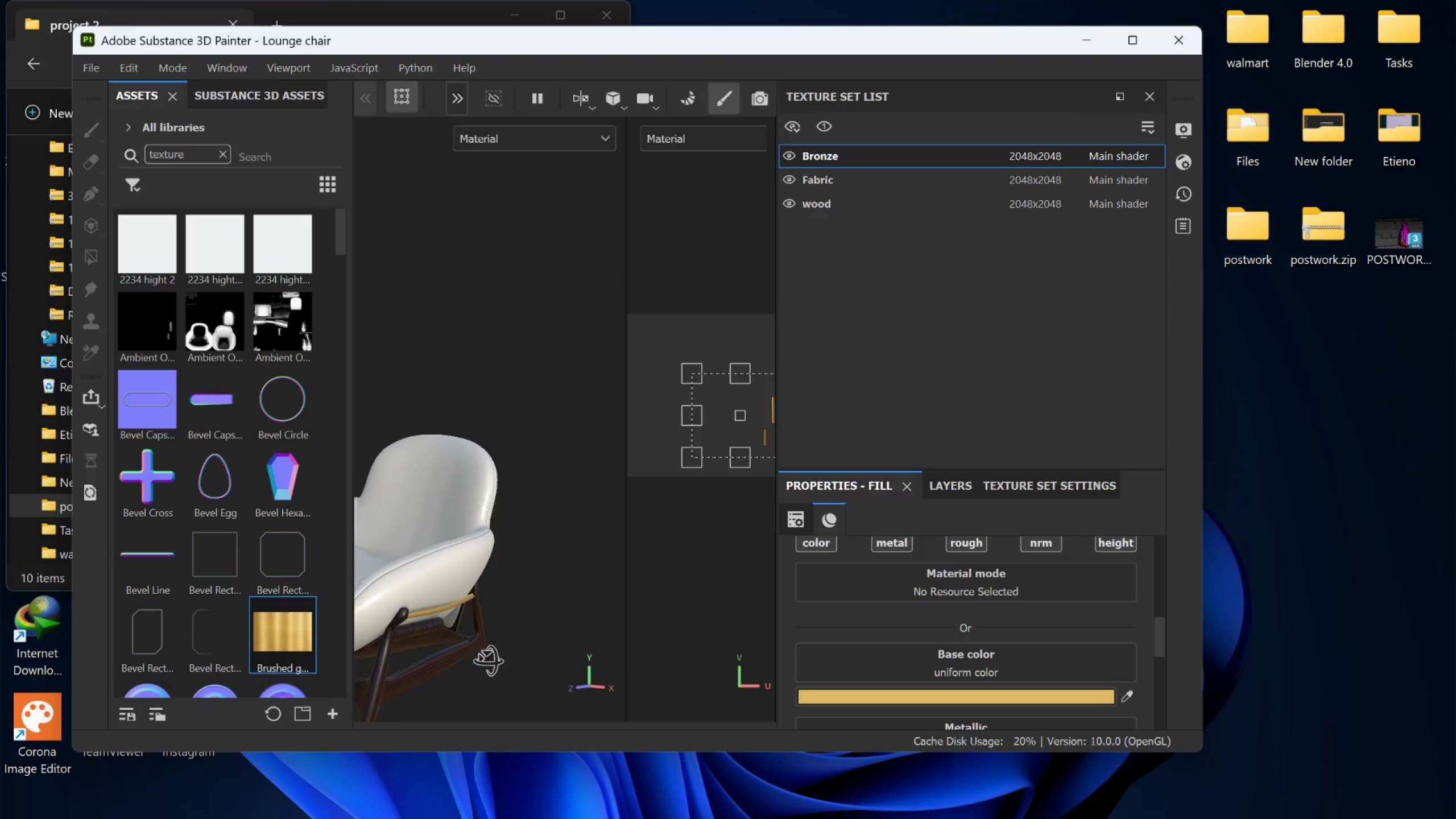 
hold_key(key=AltLeft, duration=1.5)
left_click_drag(start_coordinate=[466, 601], to_coordinate=[583, 584])
 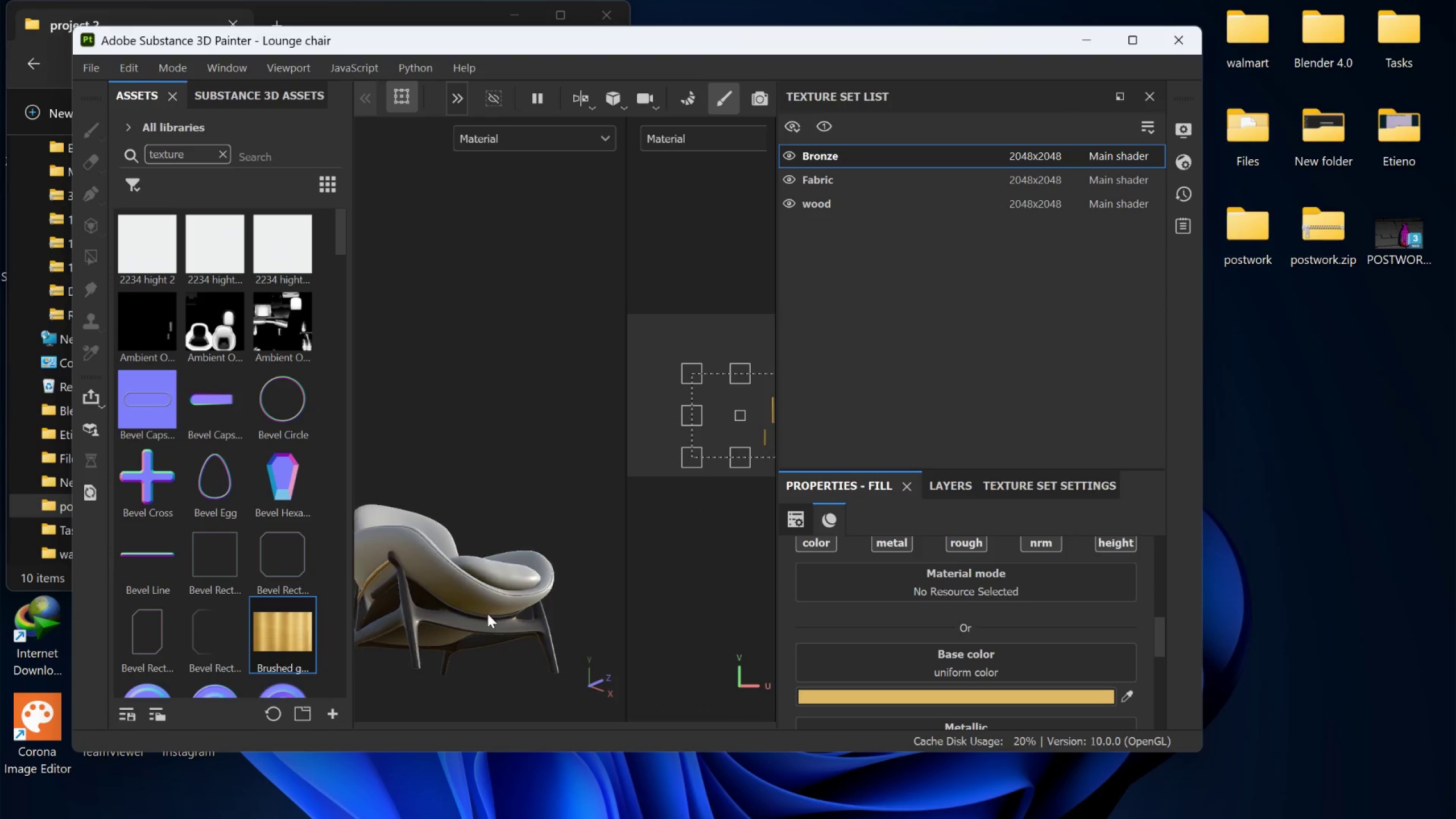 
scroll: coordinate [482, 606], scroll_direction: up, amount: 1.0
 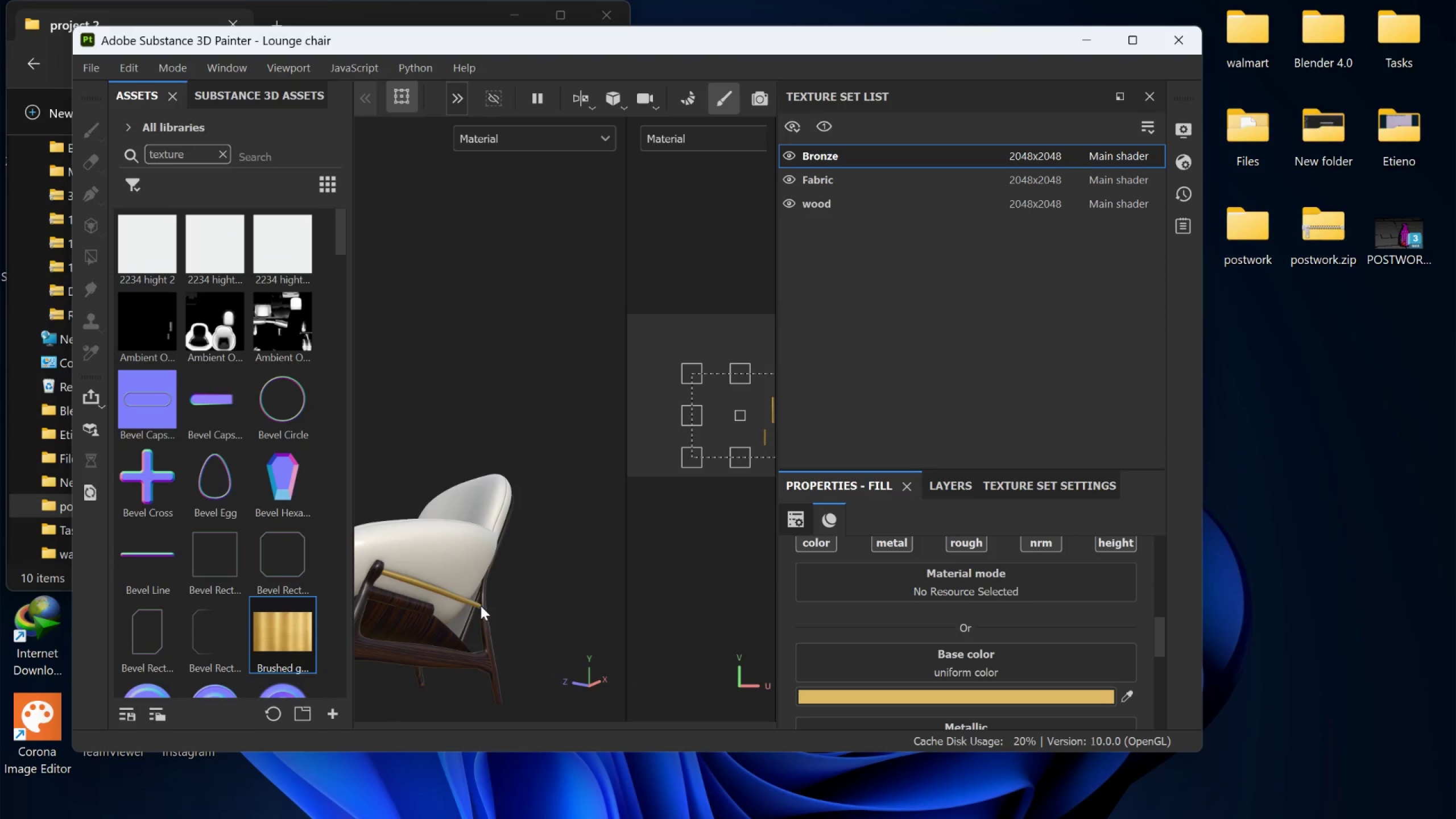 
key(Alt+AltLeft)
 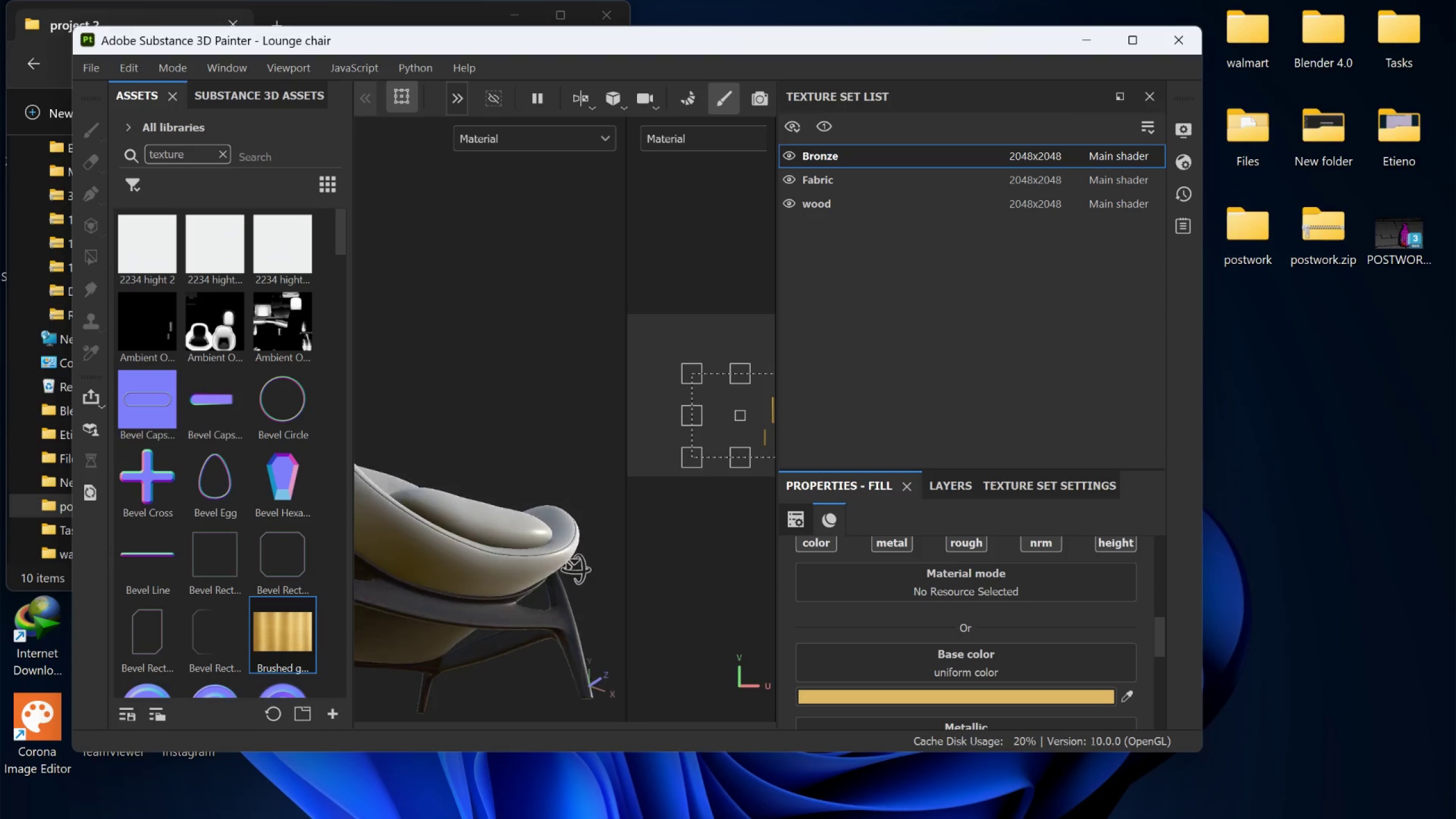 
key(Alt+AltLeft)
 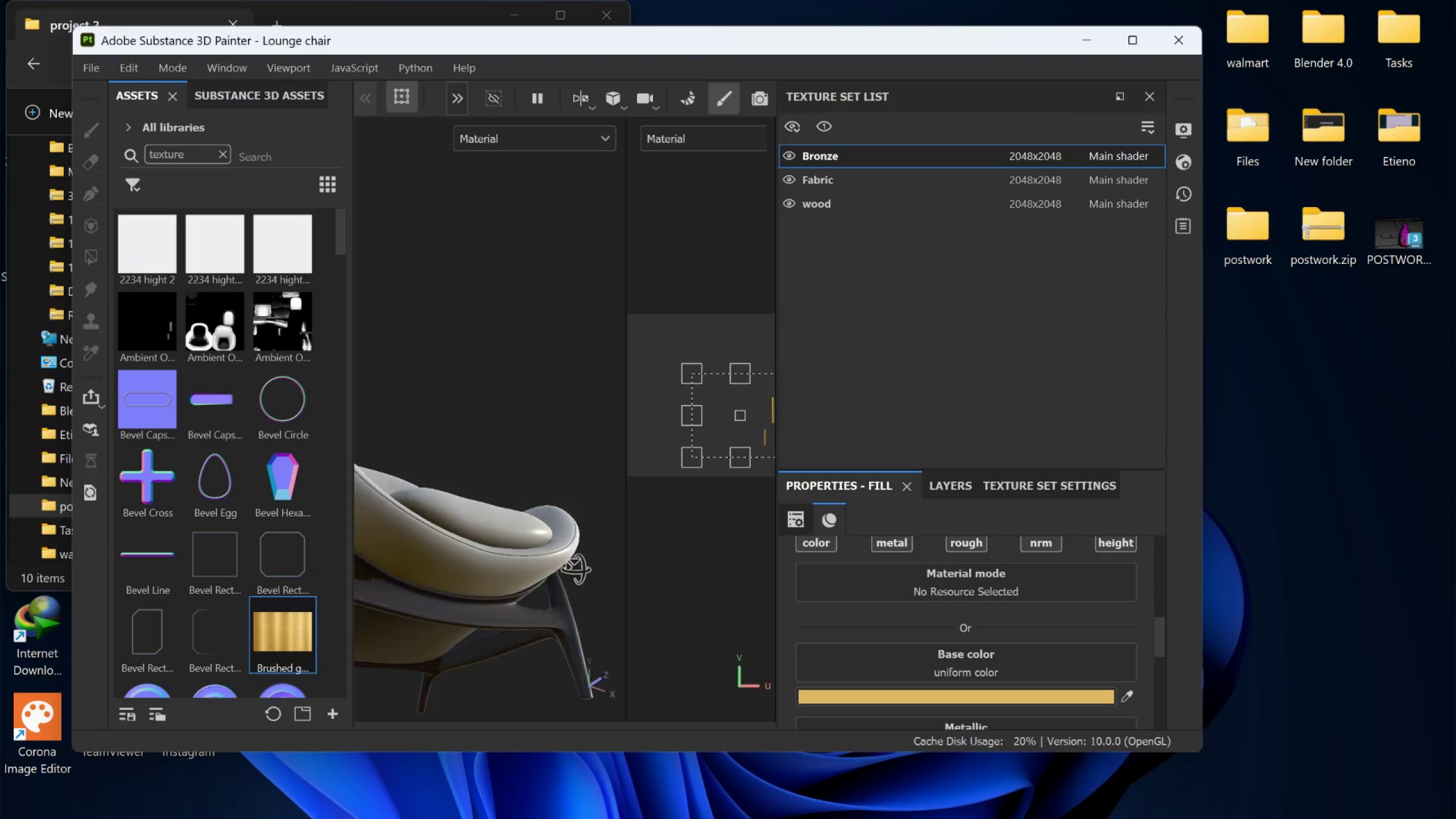 
key(Alt+AltLeft)
 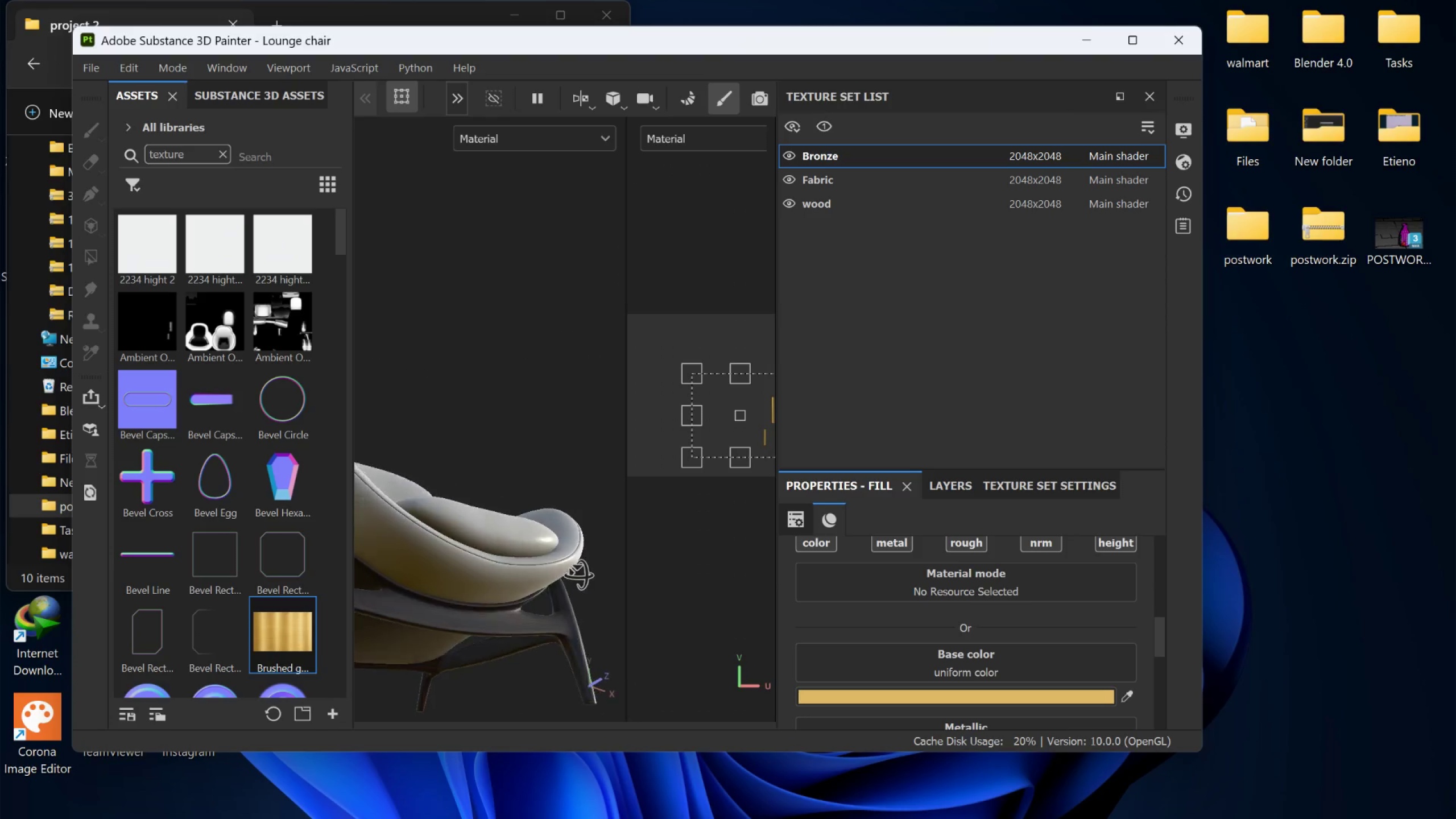 
key(Alt+AltLeft)
 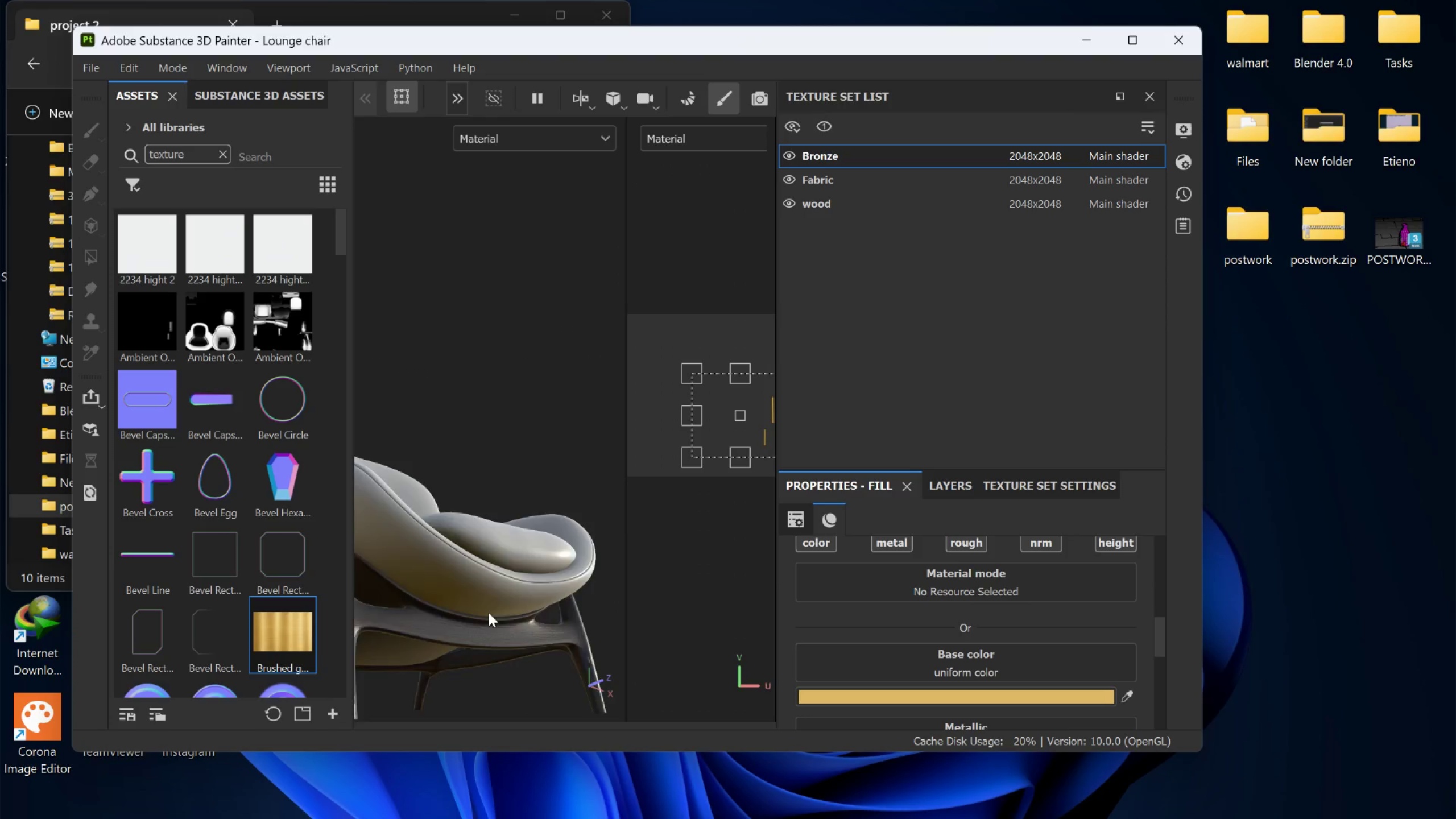 
hold_key(key=AltLeft, duration=0.7)
left_click_drag(start_coordinate=[479, 623], to_coordinate=[561, 669])
 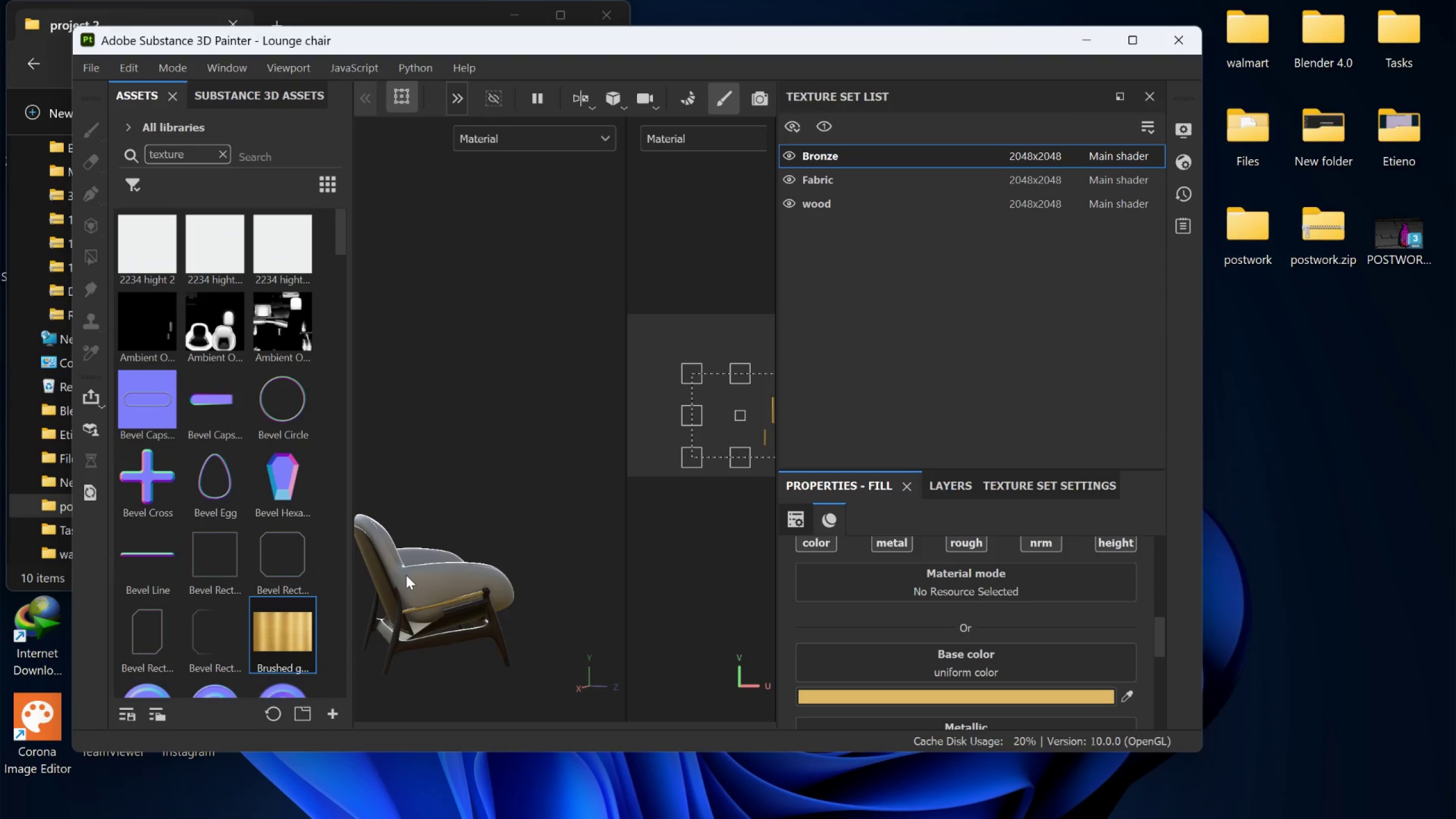 
scroll: coordinate [487, 614], scroll_direction: down, amount: 10.0
 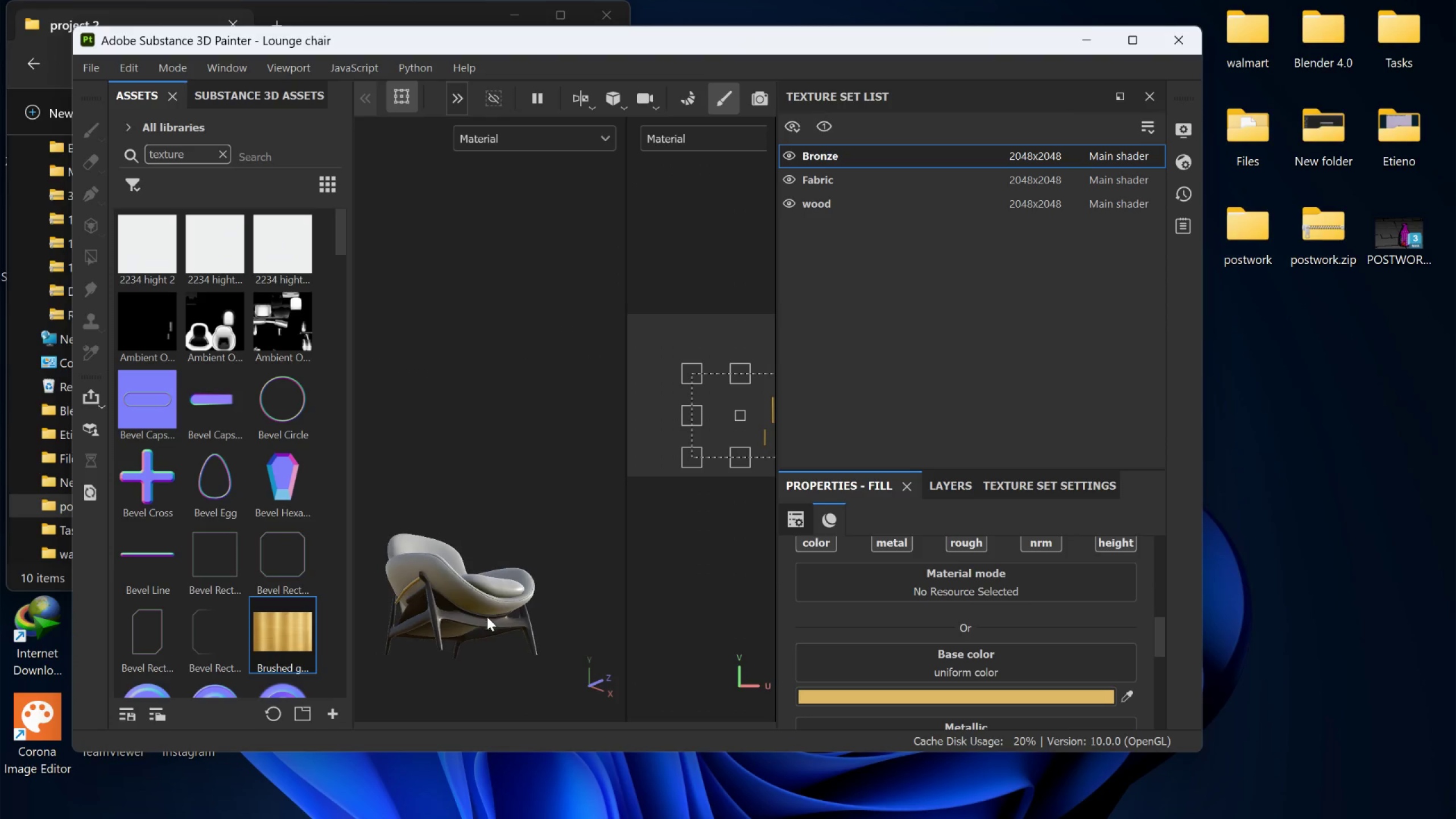 
hold_key(key=AltLeft, duration=1.02)
left_click_drag(start_coordinate=[423, 602], to_coordinate=[460, 599])
 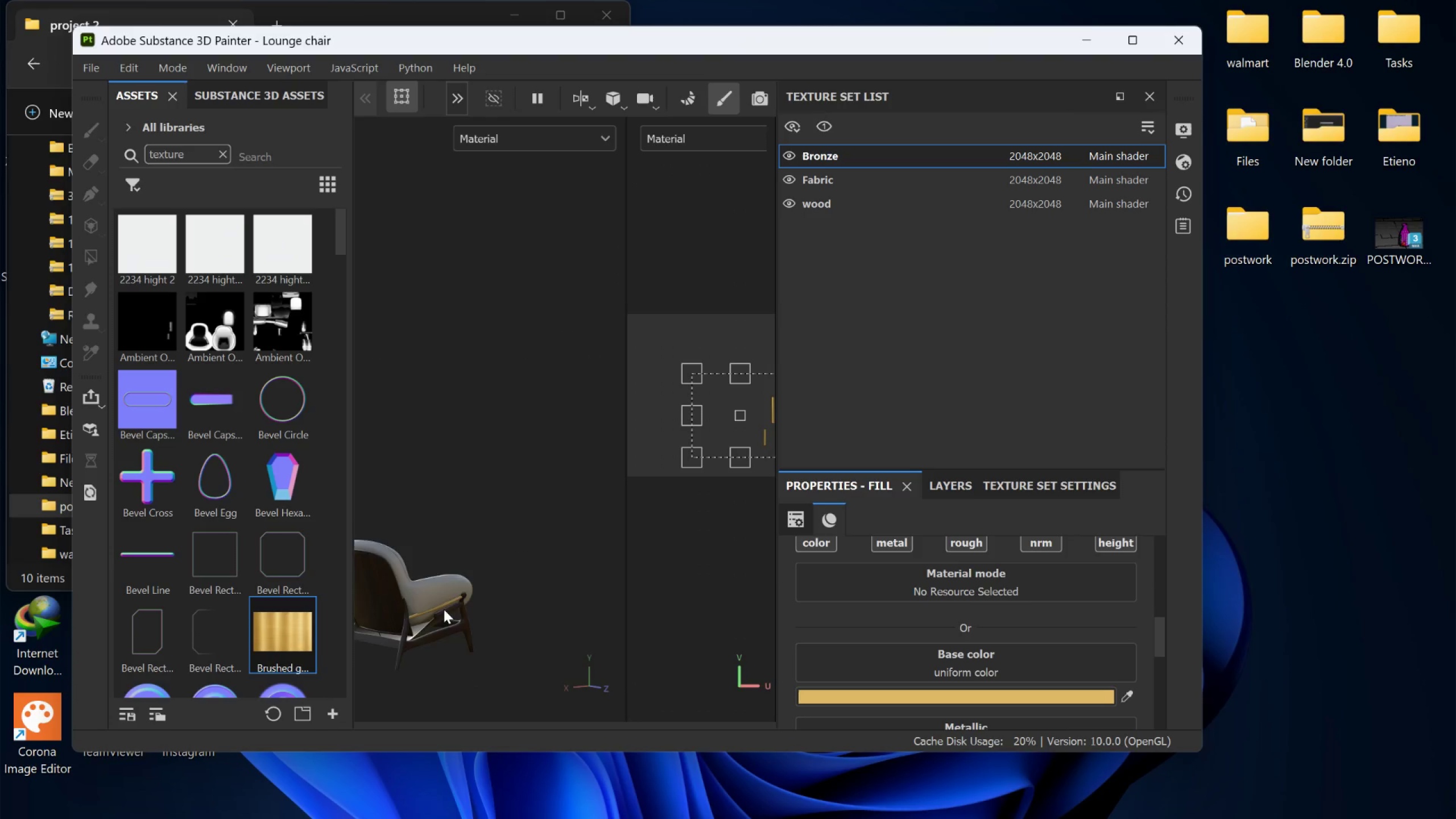 
scroll: coordinate [422, 598], scroll_direction: down, amount: 3.0
 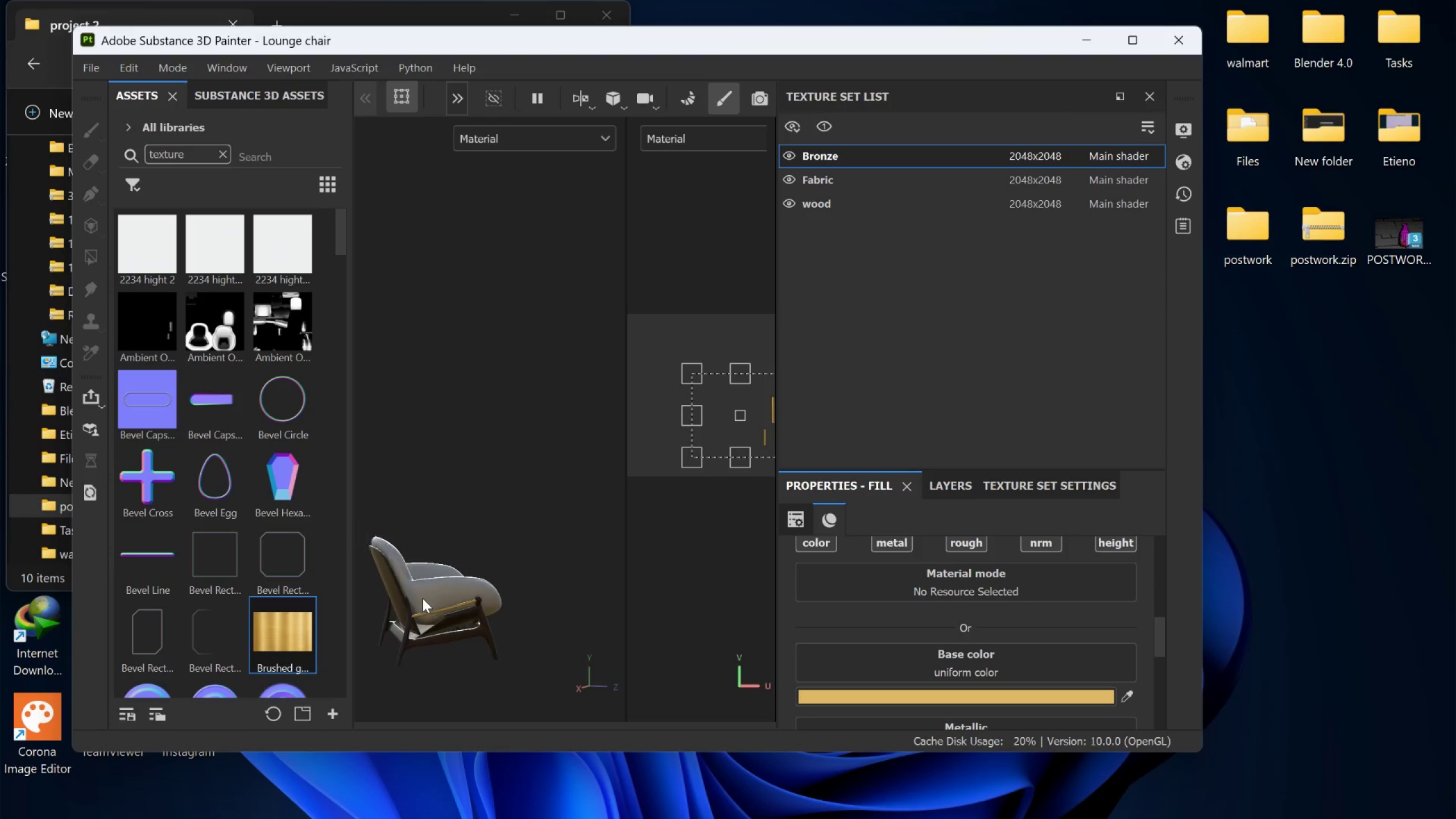 
scroll: coordinate [440, 615], scroll_direction: none, amount: 0.0
 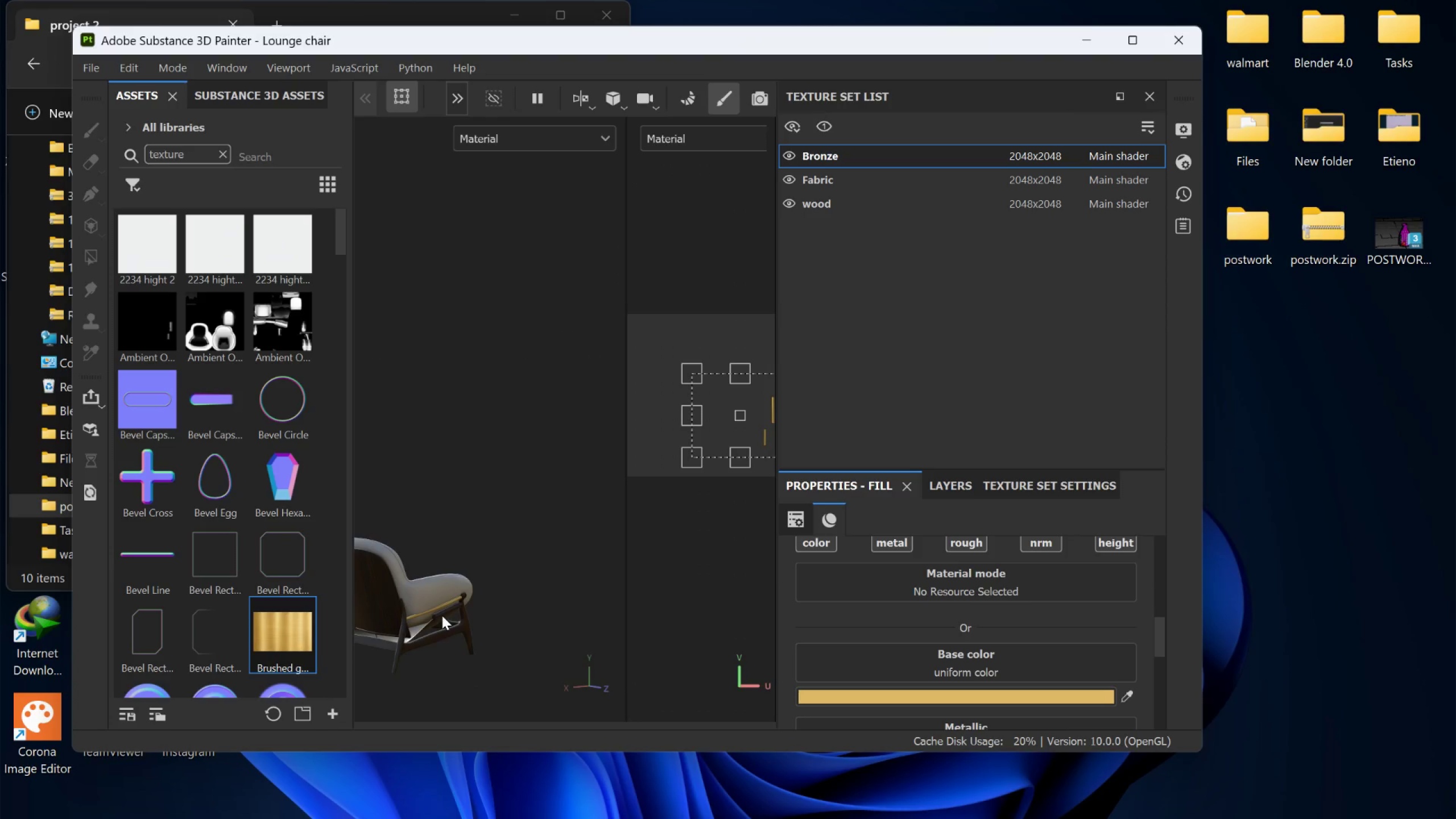 
hold_key(key=AltLeft, duration=0.94)
left_click_drag(start_coordinate=[446, 614], to_coordinate=[550, 545])
 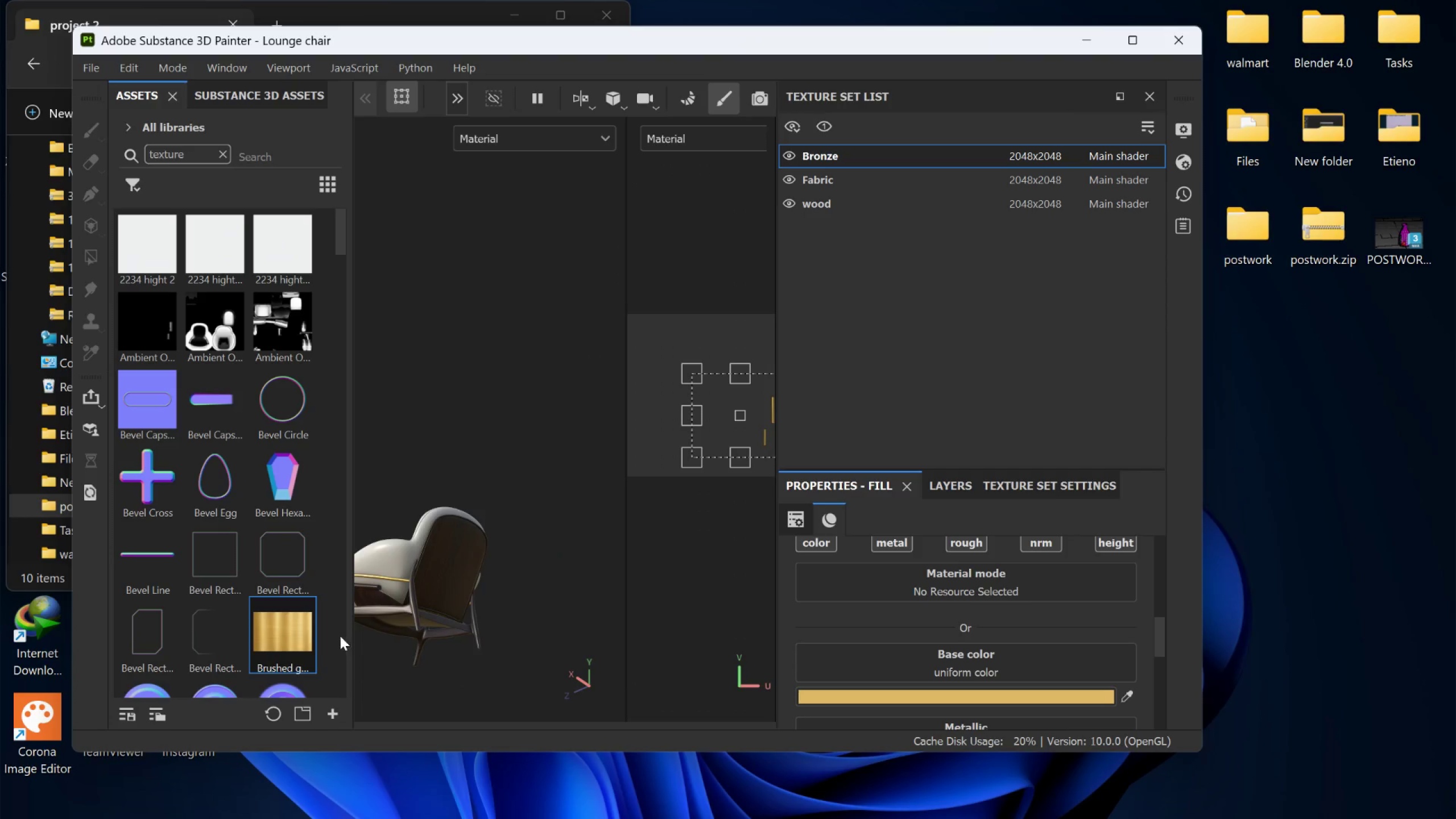 
scroll: coordinate [443, 615], scroll_direction: down, amount: 1.0
 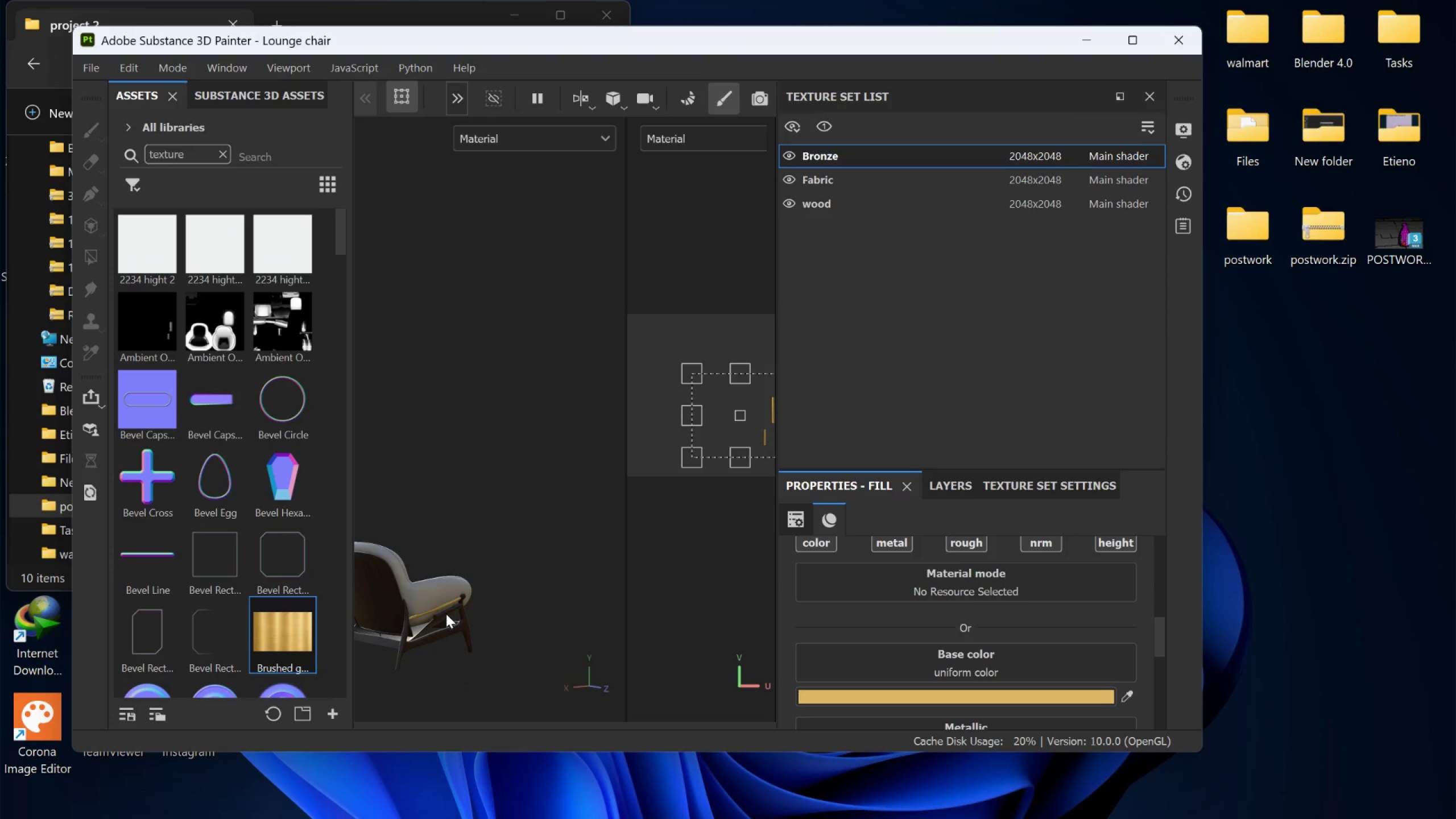 
hold_key(key=AltLeft, duration=1.44)
left_click_drag(start_coordinate=[427, 607], to_coordinate=[507, 707])
 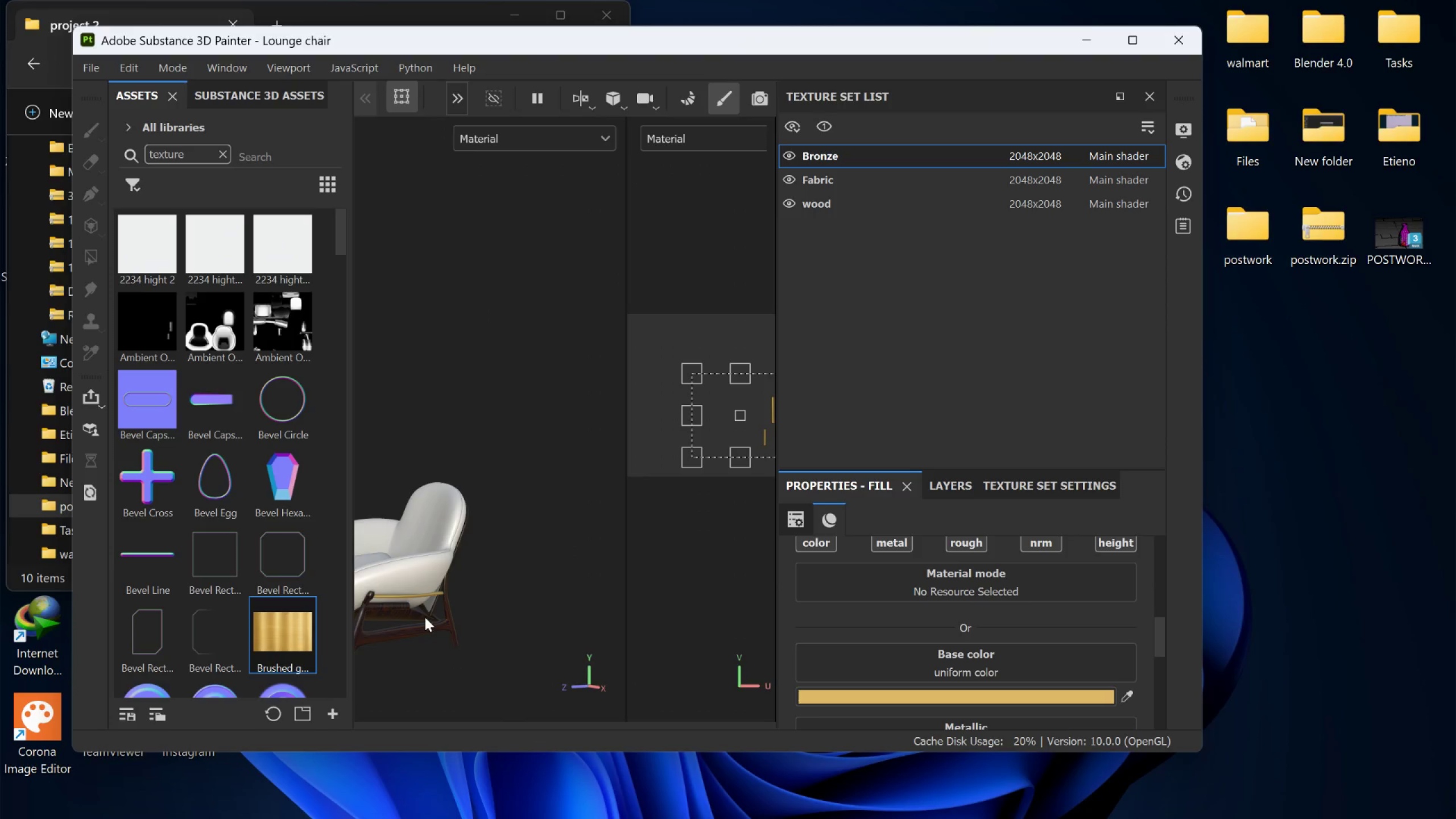 
scroll: coordinate [495, 555], scroll_direction: up, amount: 26.0
 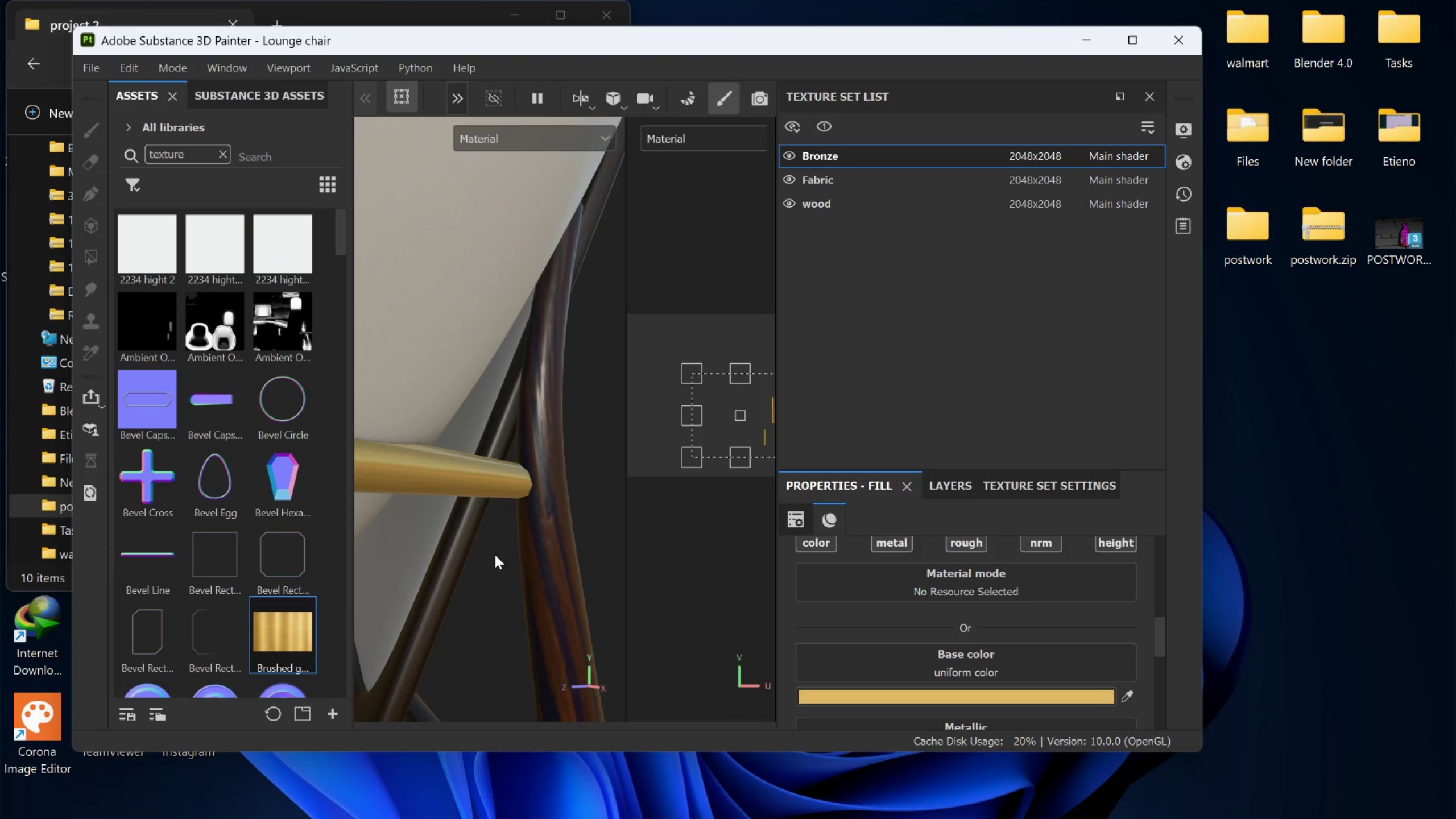 
scroll: coordinate [495, 555], scroll_direction: down, amount: 12.0
 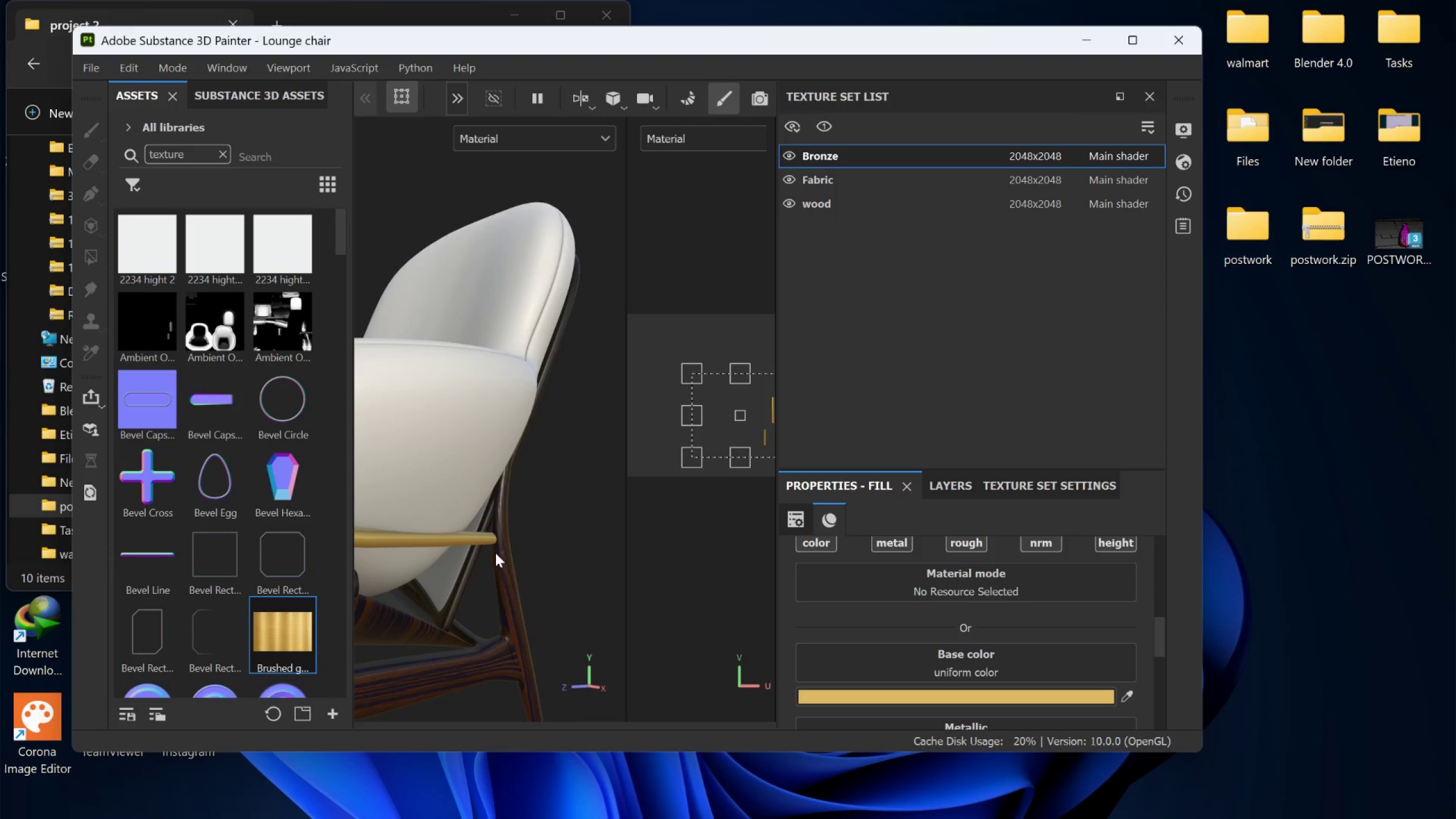 
hold_key(key=AltLeft, duration=1.14)
left_click_drag(start_coordinate=[485, 560], to_coordinate=[481, 559])
 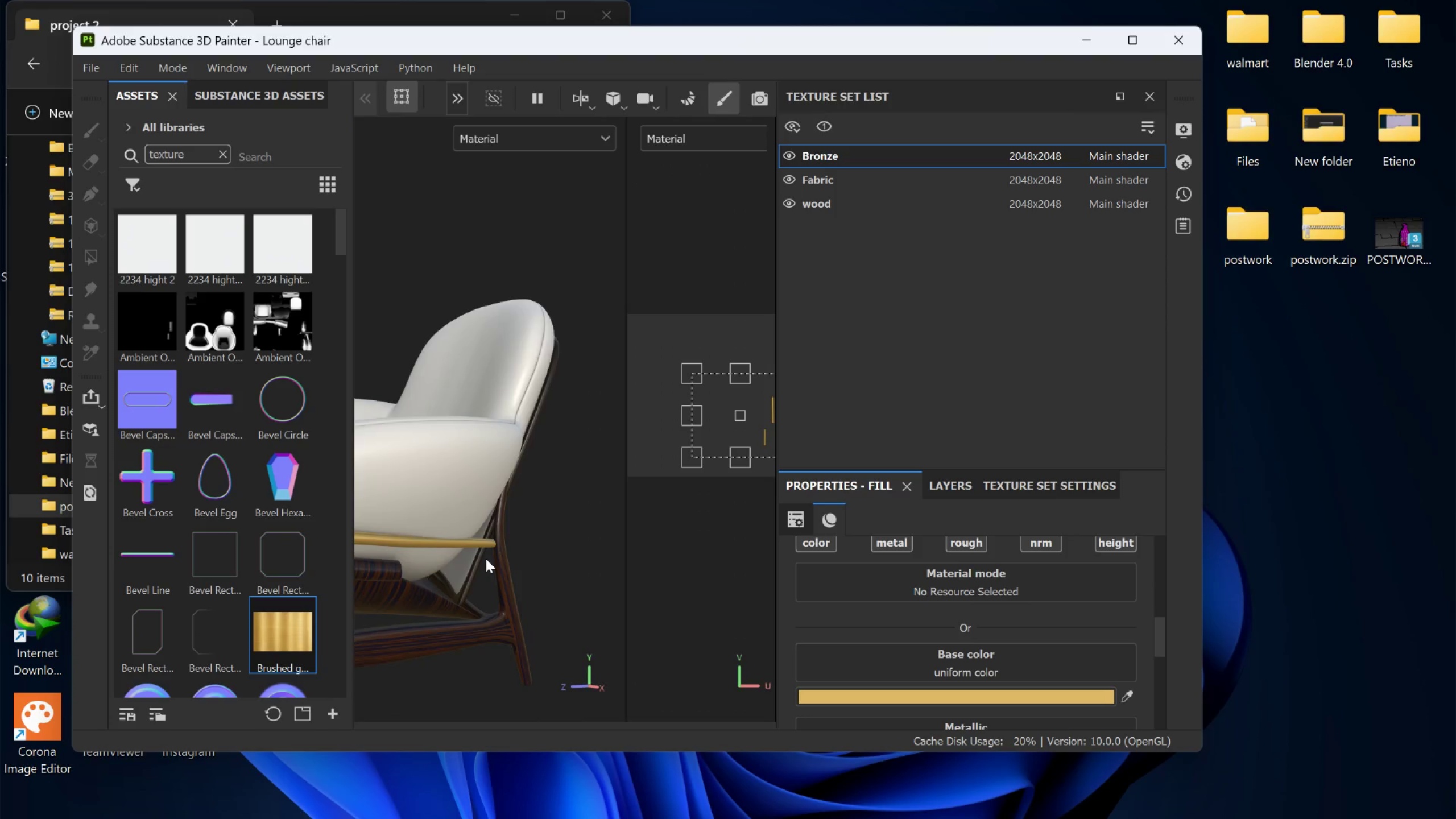 
scroll: coordinate [488, 557], scroll_direction: down, amount: 4.0
 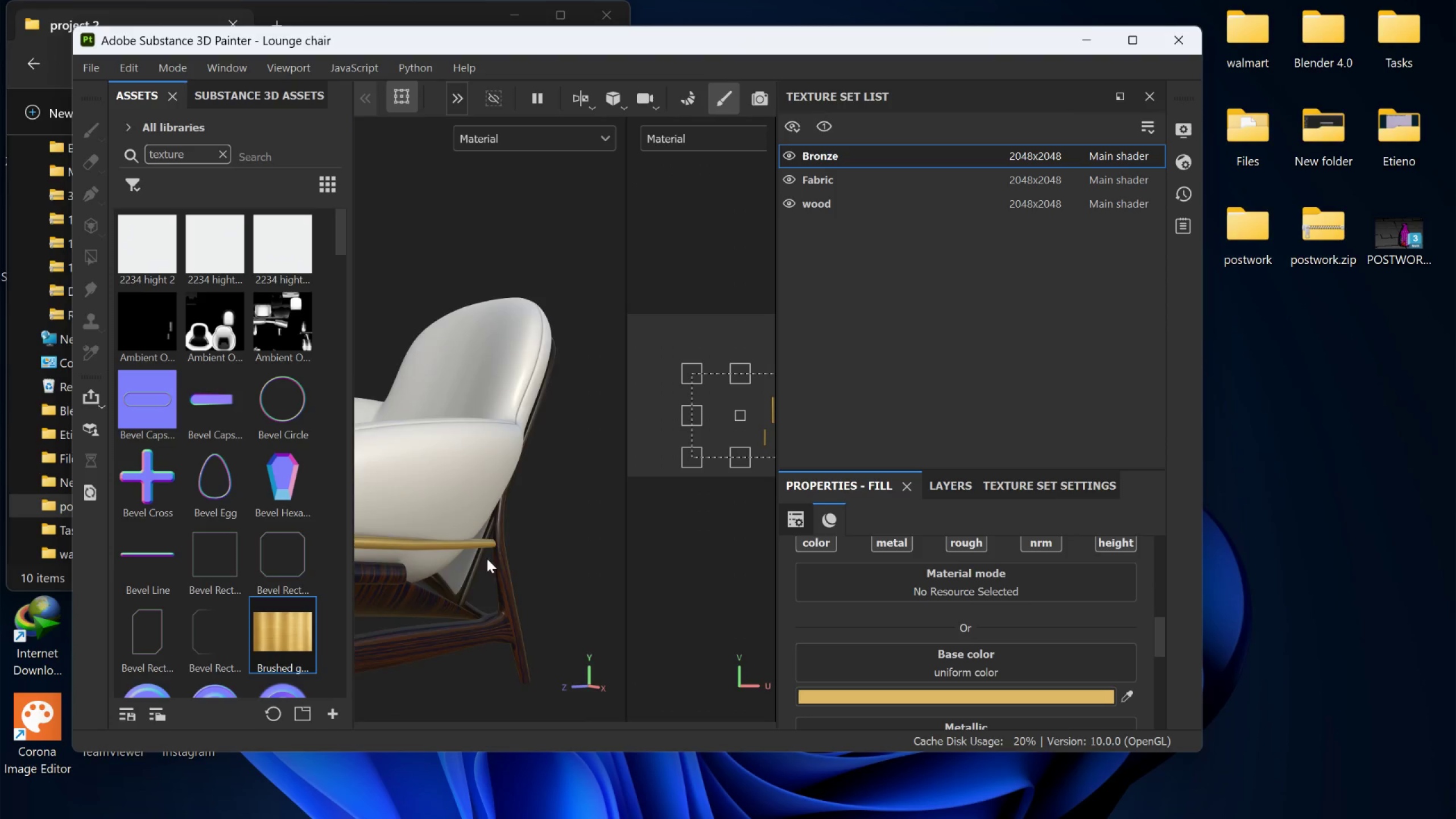 
scroll: coordinate [470, 564], scroll_direction: up, amount: 8.0
 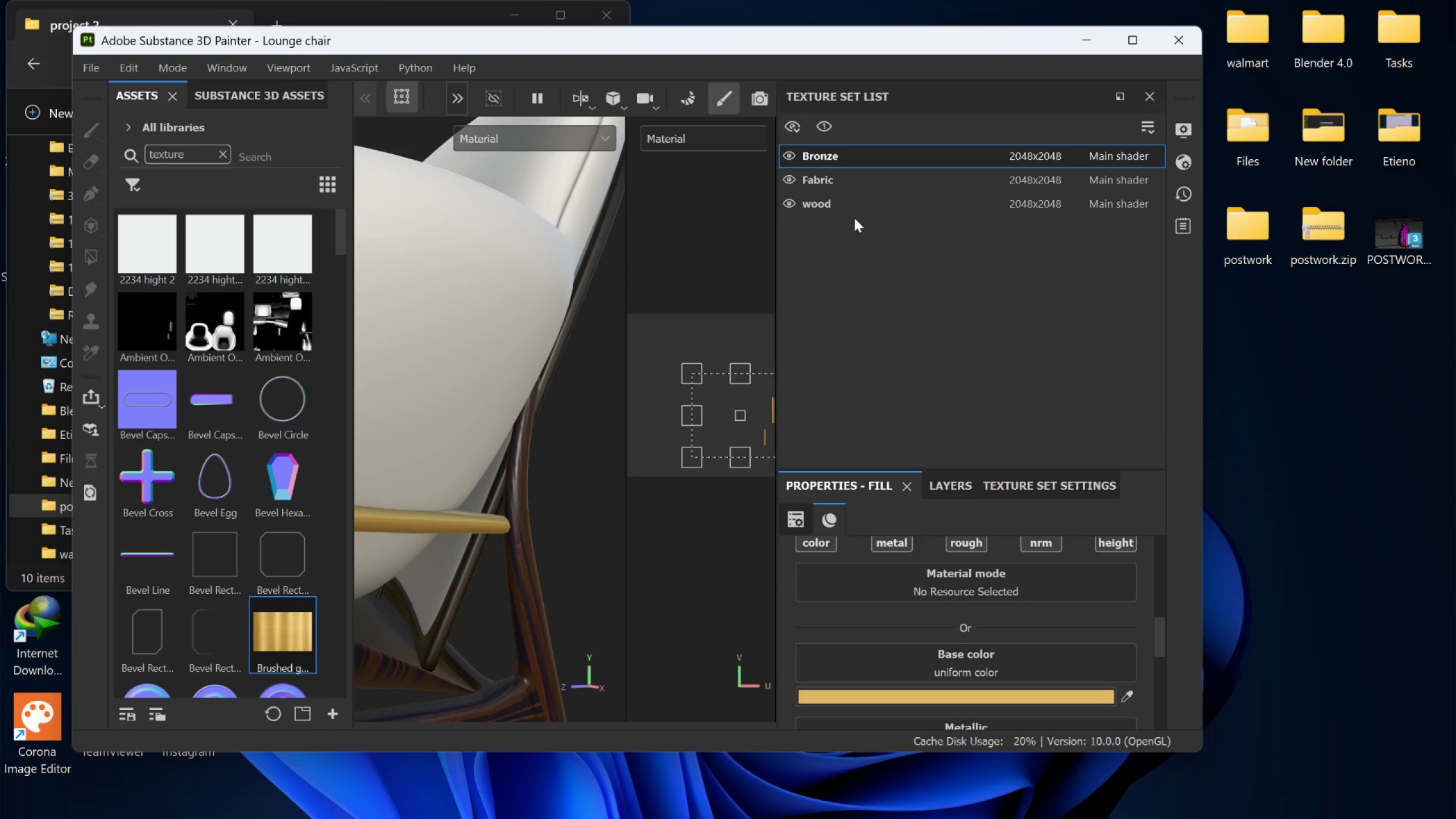 
left_click([848, 210])
 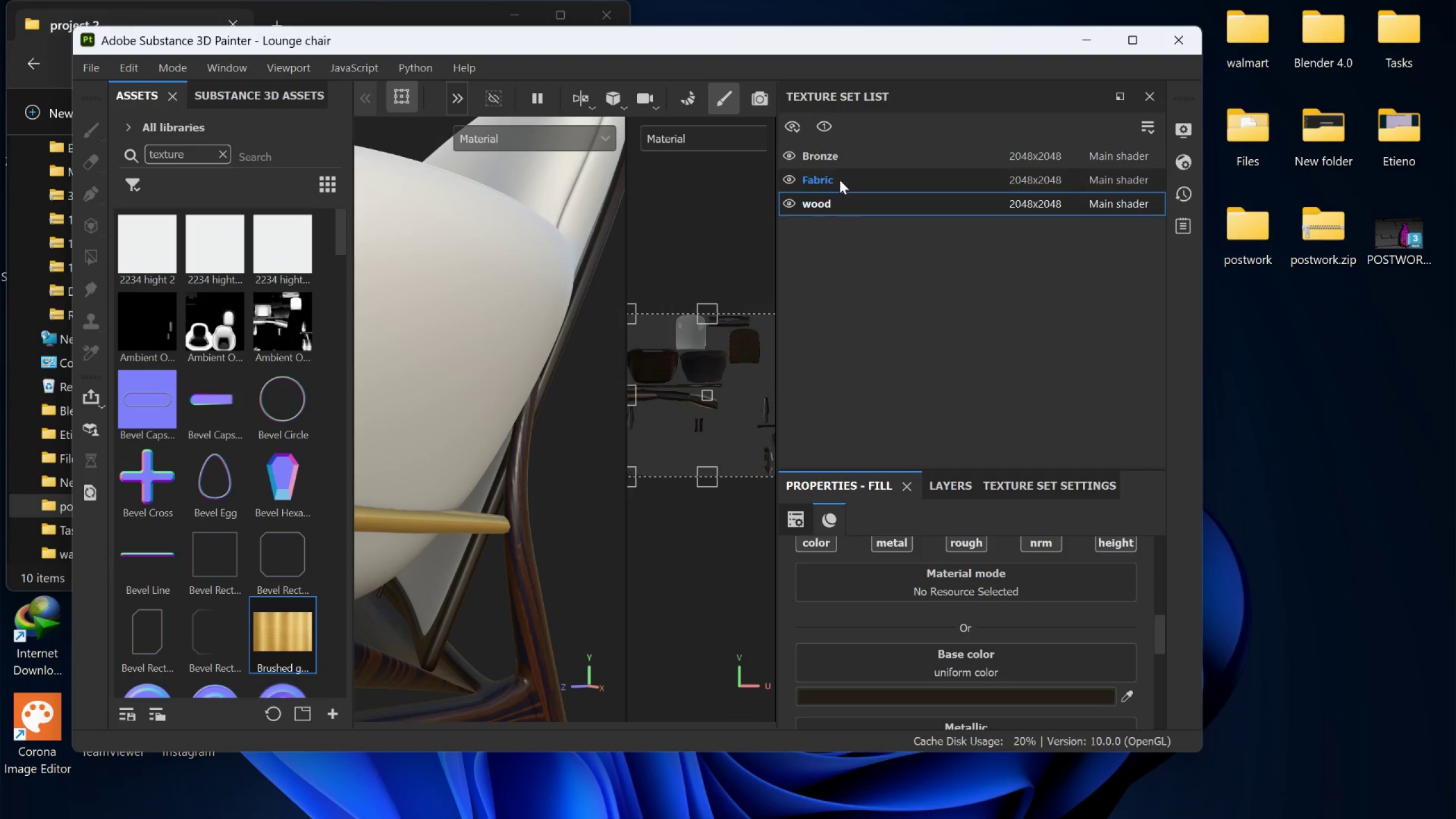 
left_click([839, 179])
 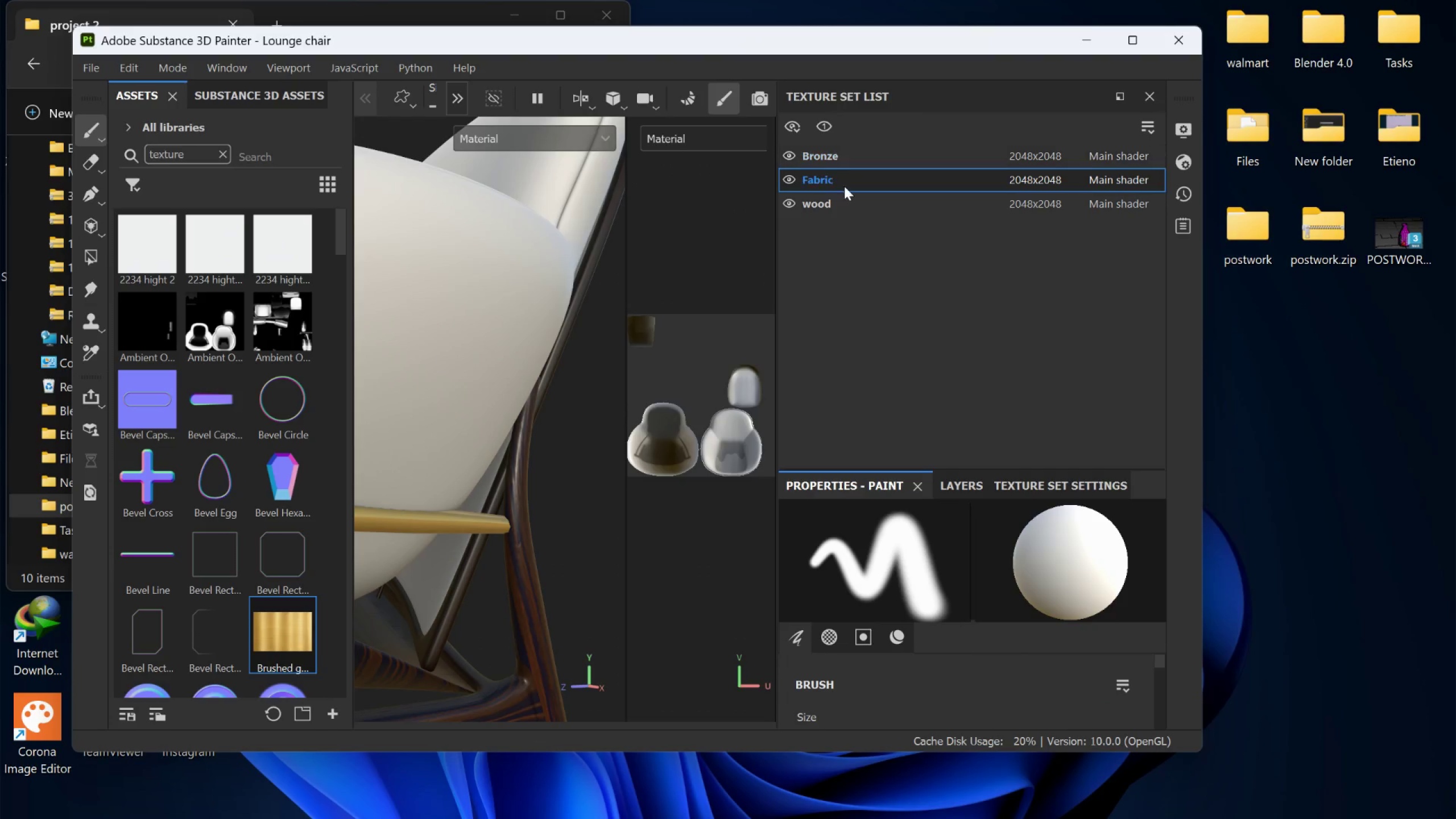 
left_click([845, 210])
 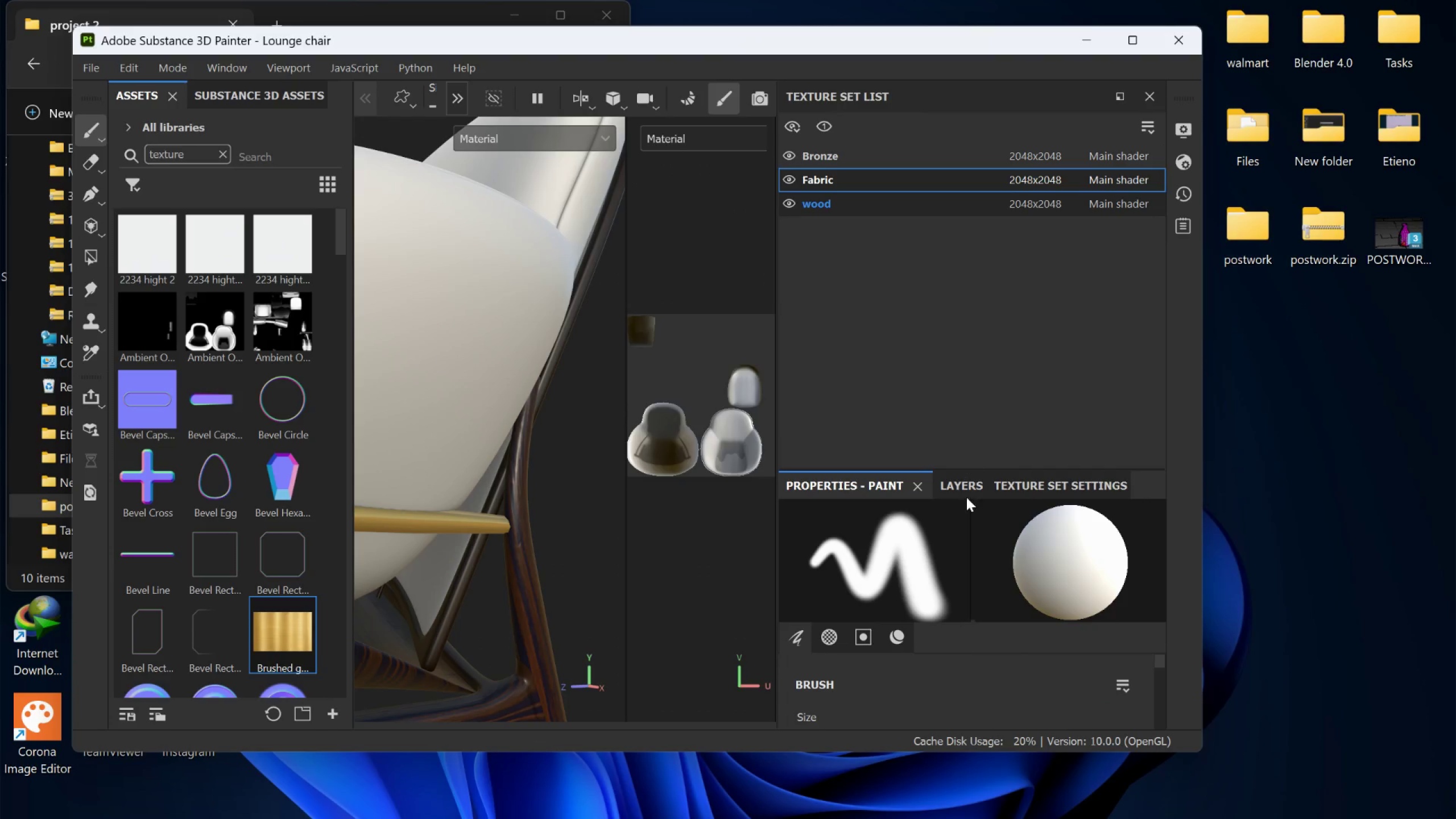 
mouse_move([953, 498])
 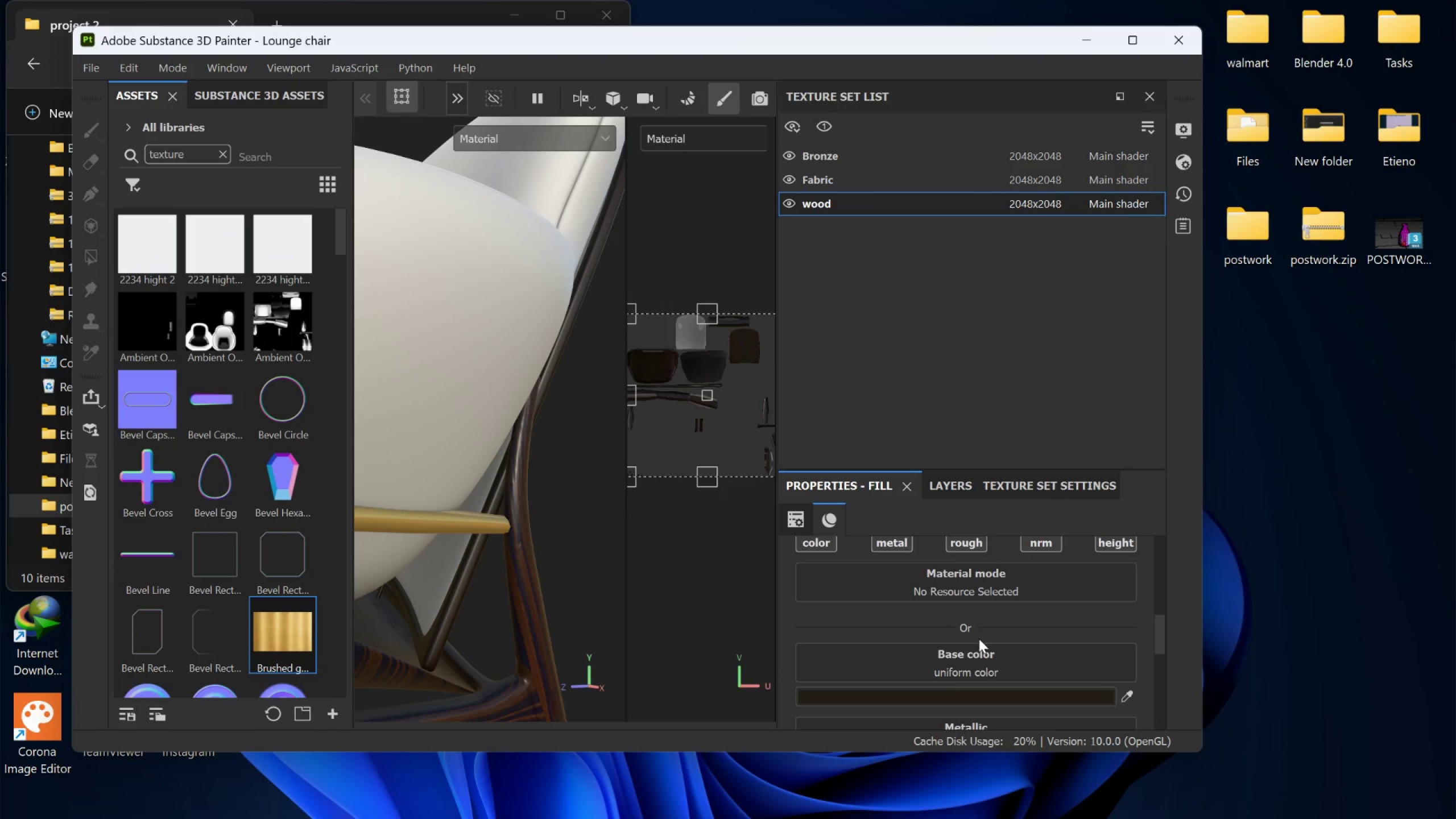 
scroll: coordinate [977, 637], scroll_direction: up, amount: 11.0
 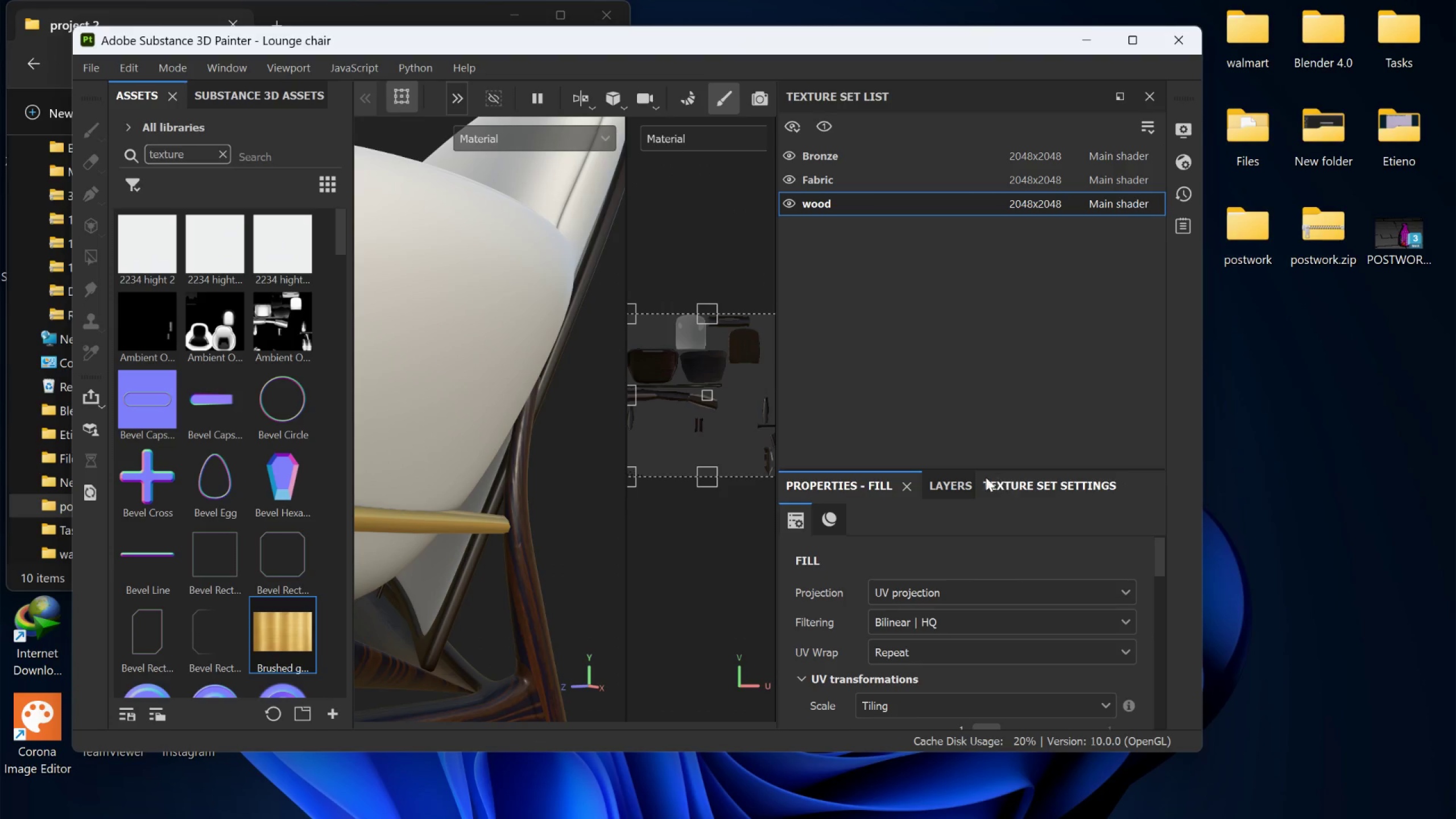 
left_click([969, 482])
 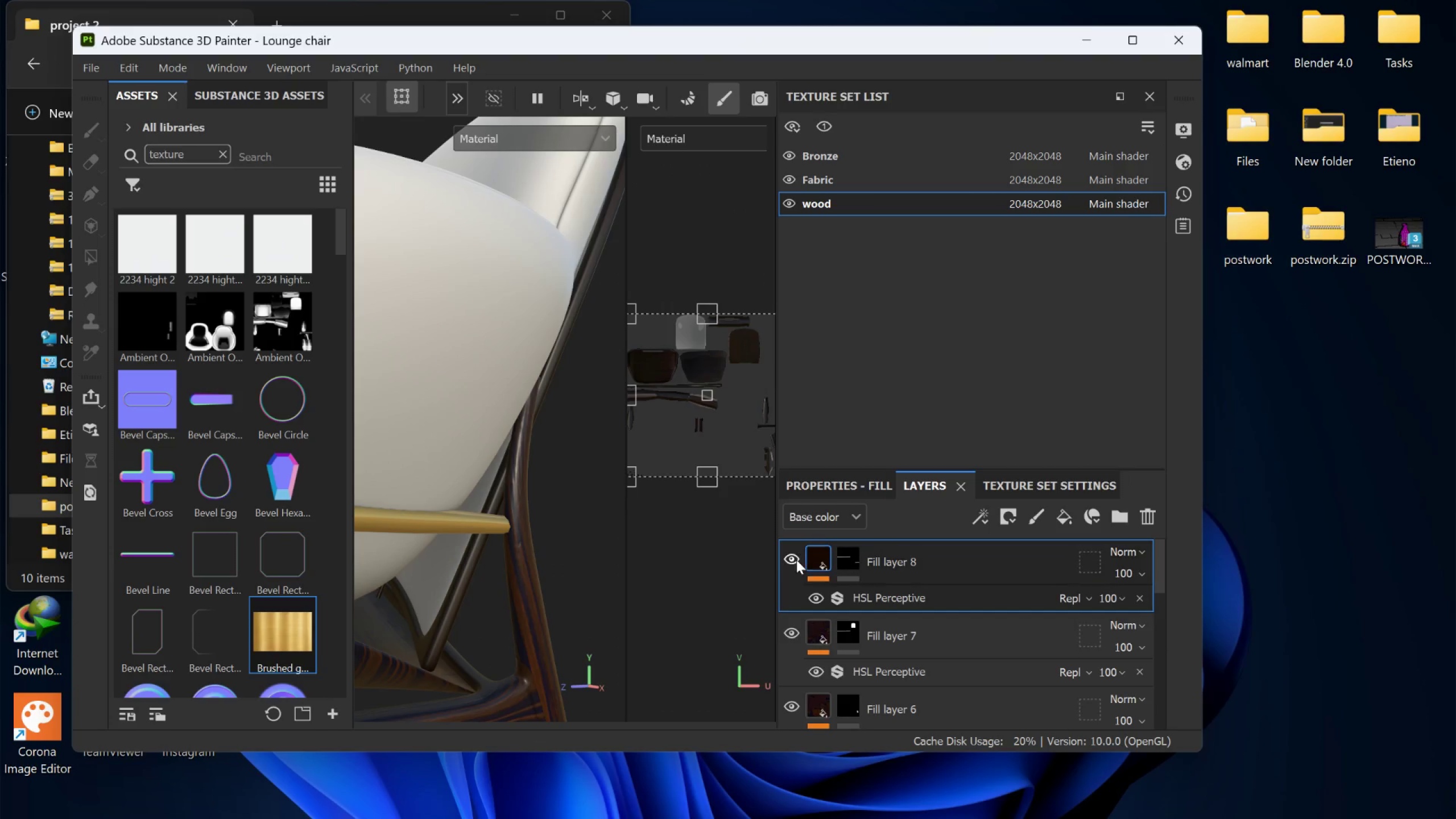 
left_click([795, 560])
 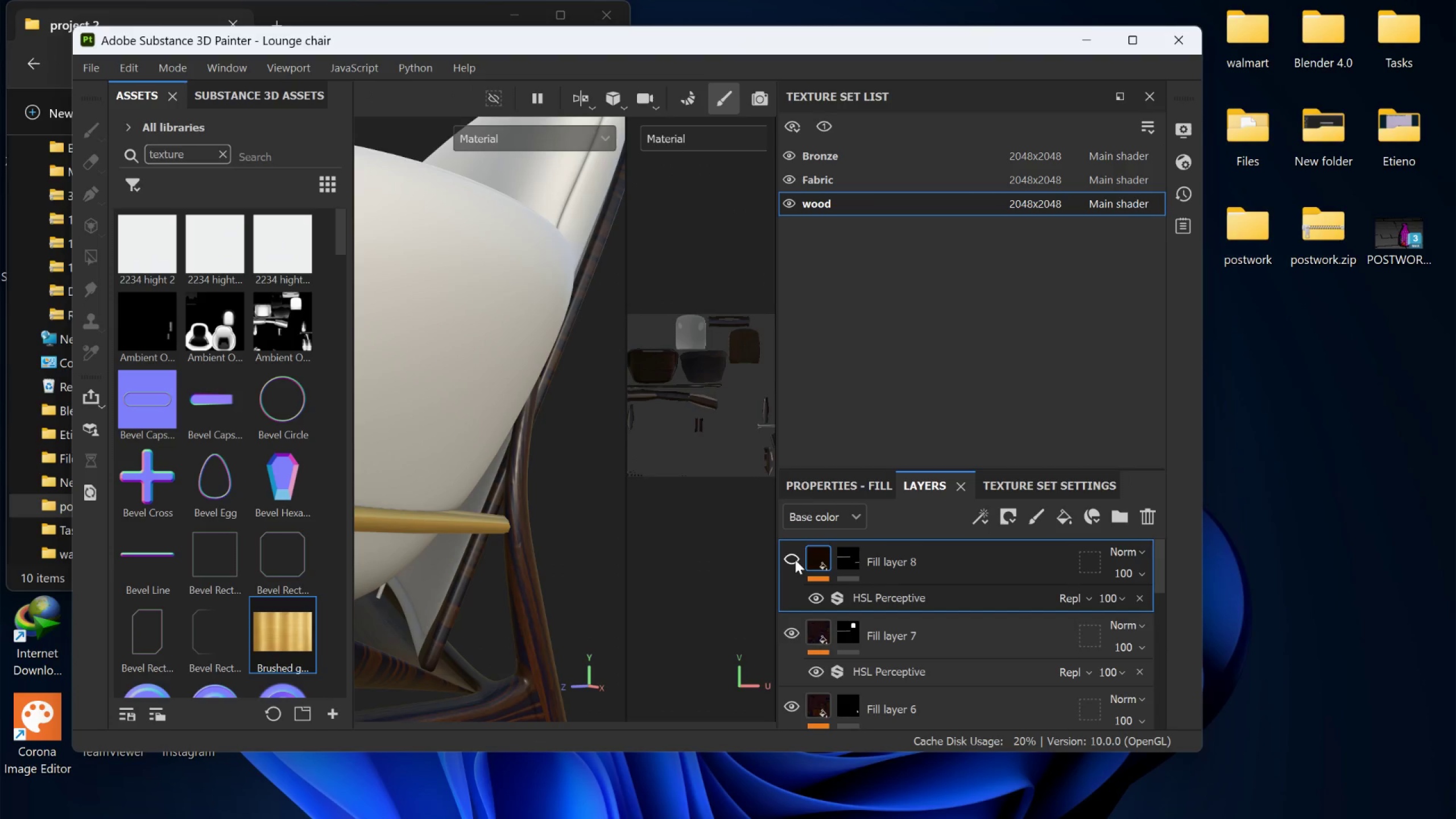 
left_click([795, 560])
 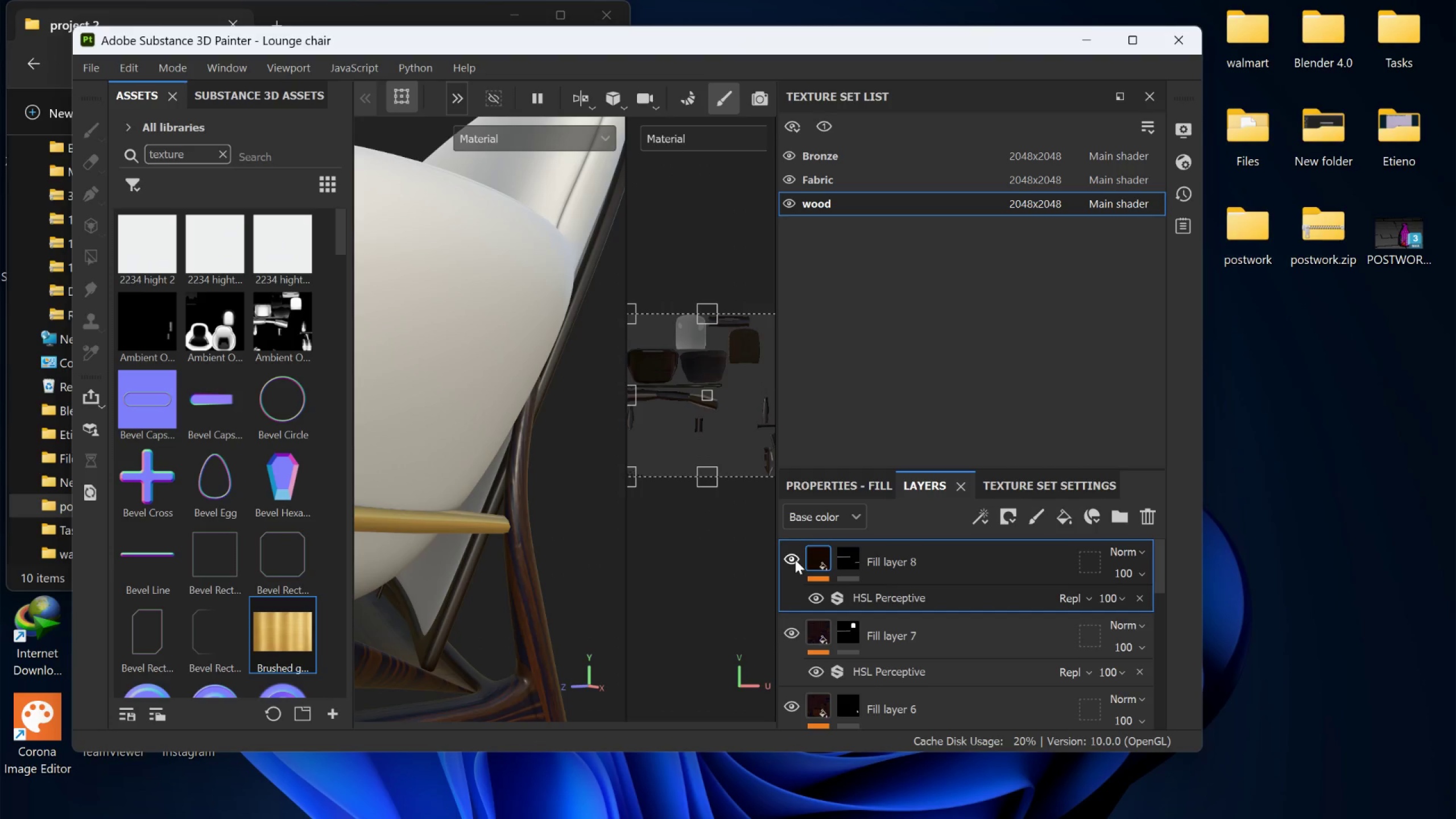 
left_click([795, 560])
 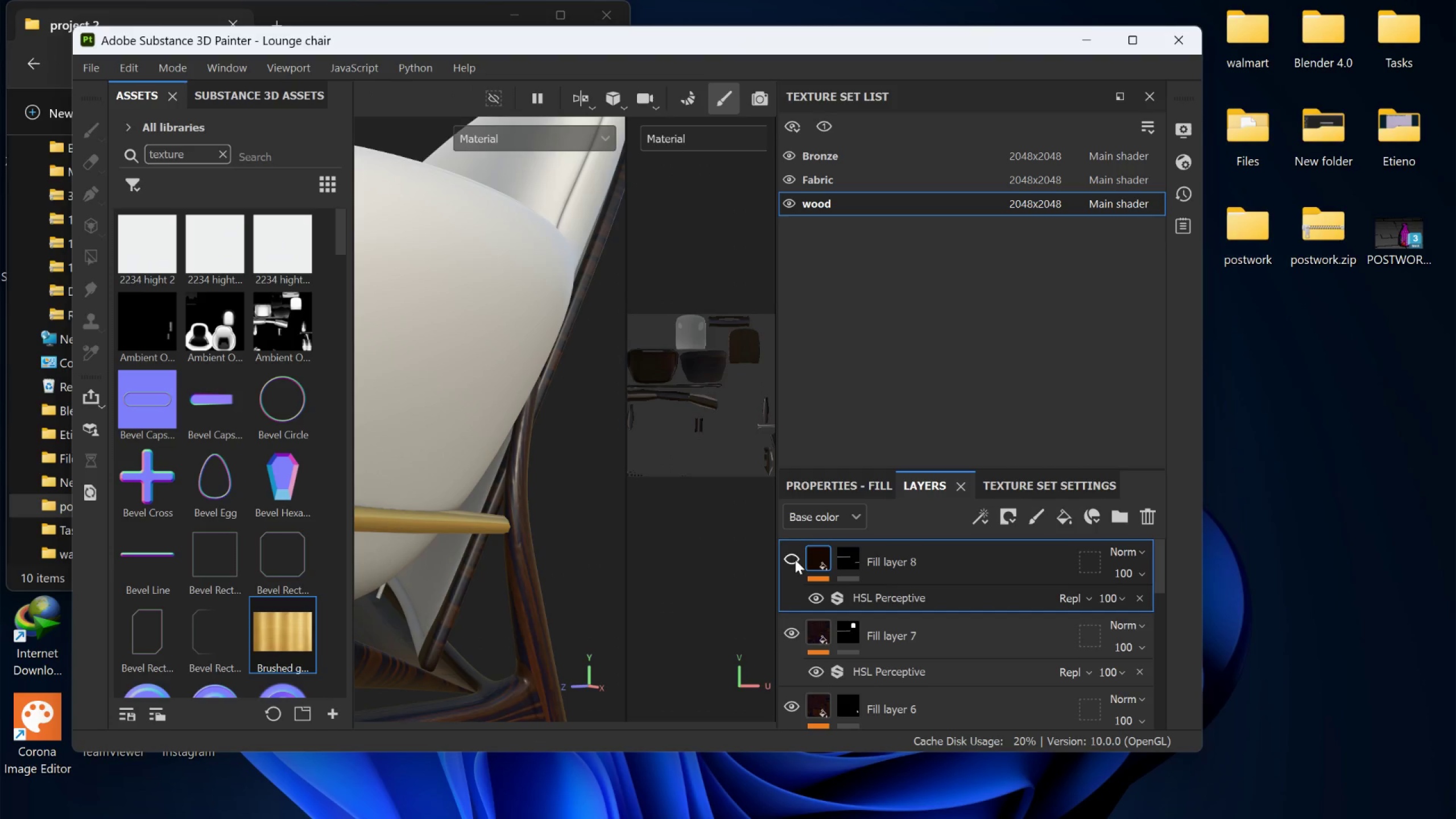 
left_click([795, 560])
 